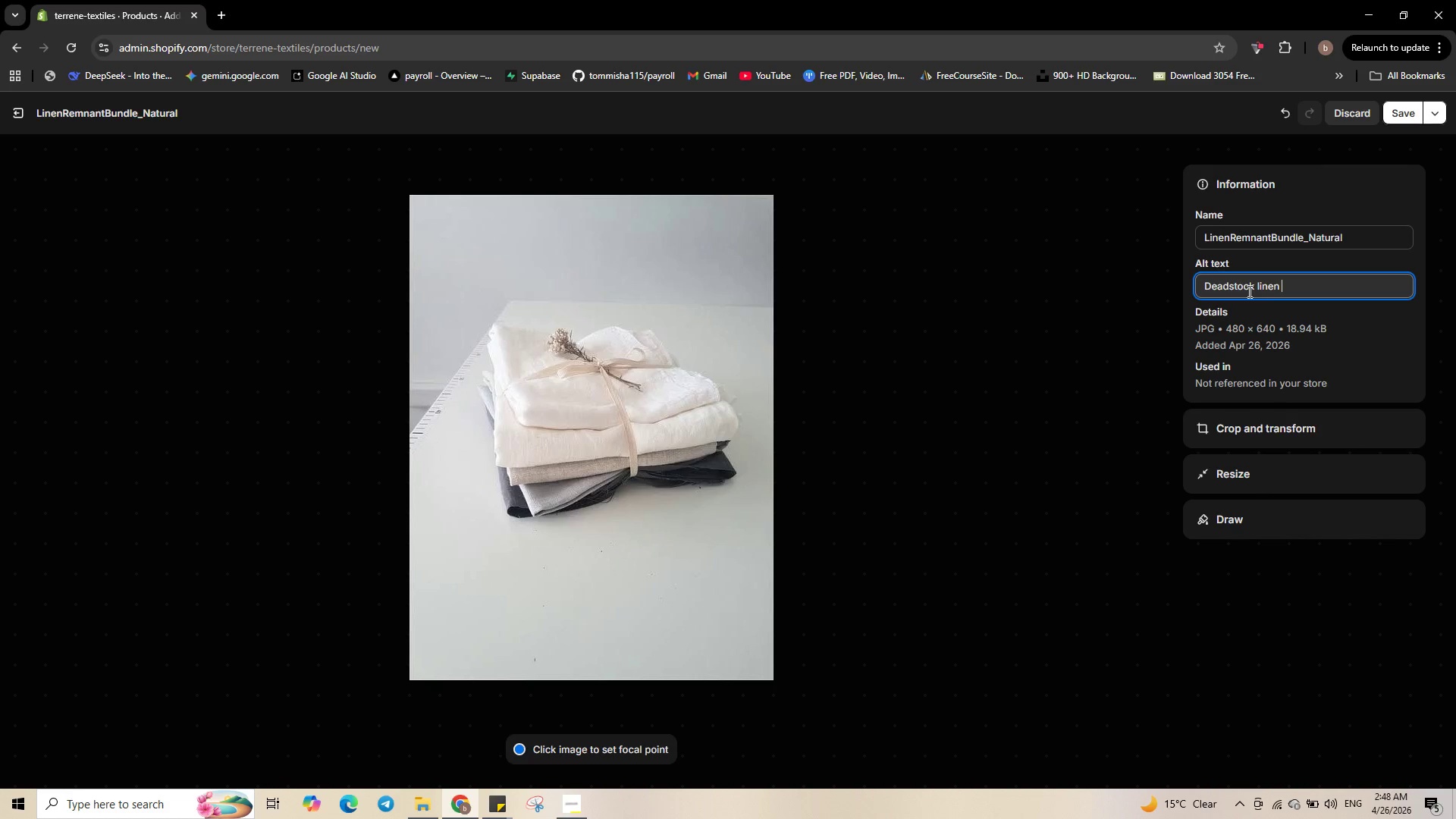 
key(Control+ArrowRight)
 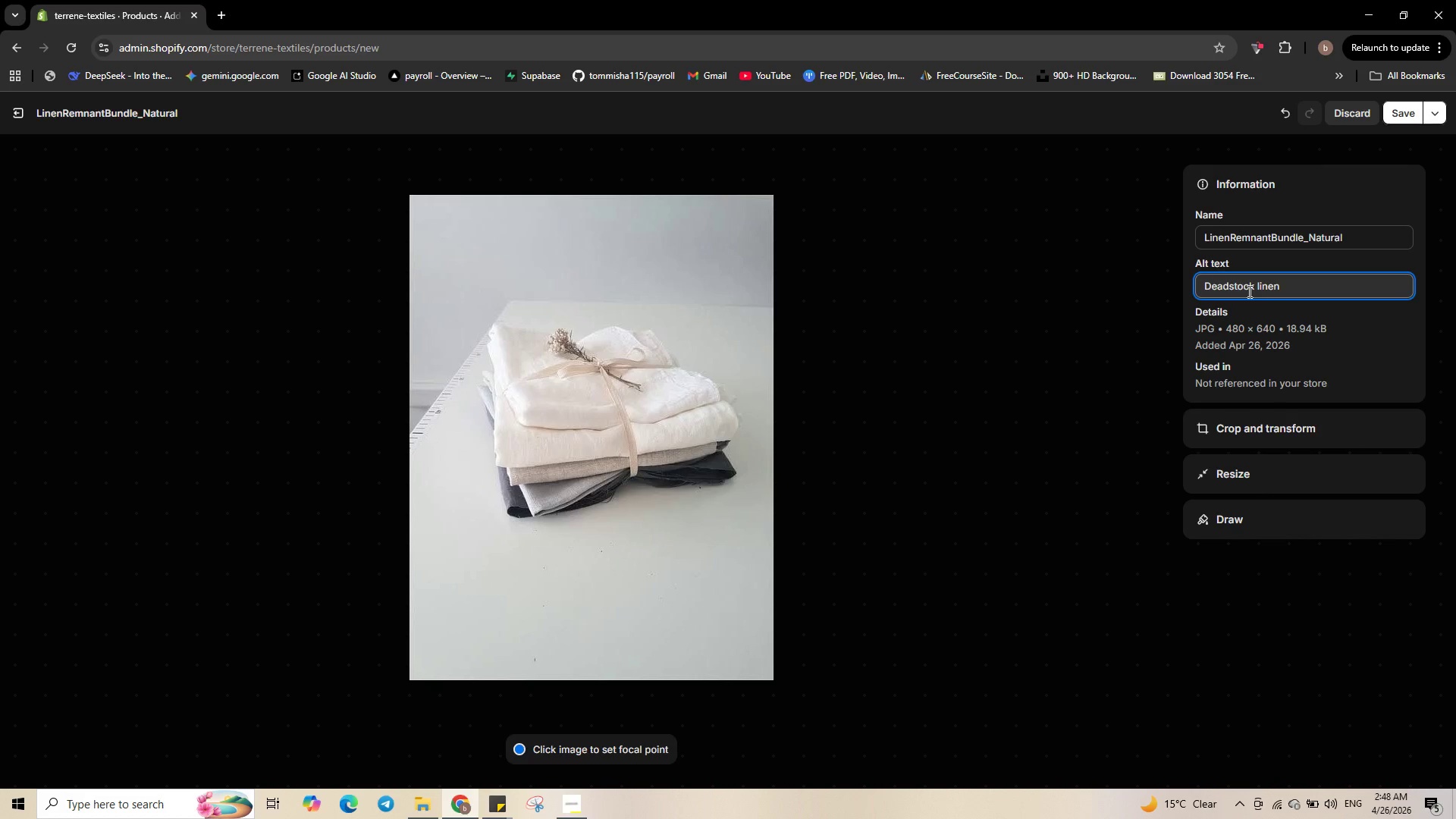 
type(remnant bunde [NumLock])
key(Backspace)
key(Backspace)
type(le )
 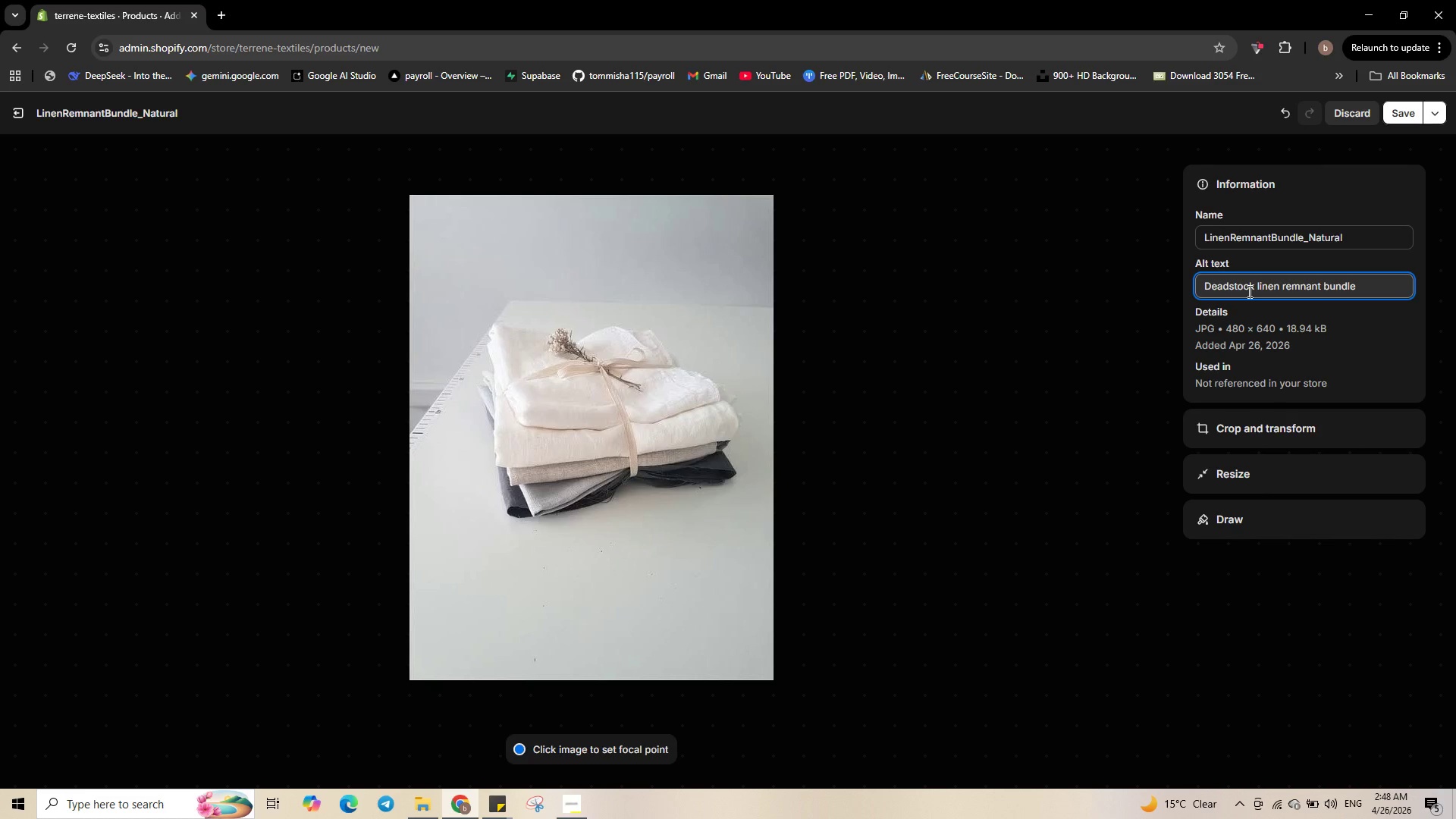 
type(- natural )
 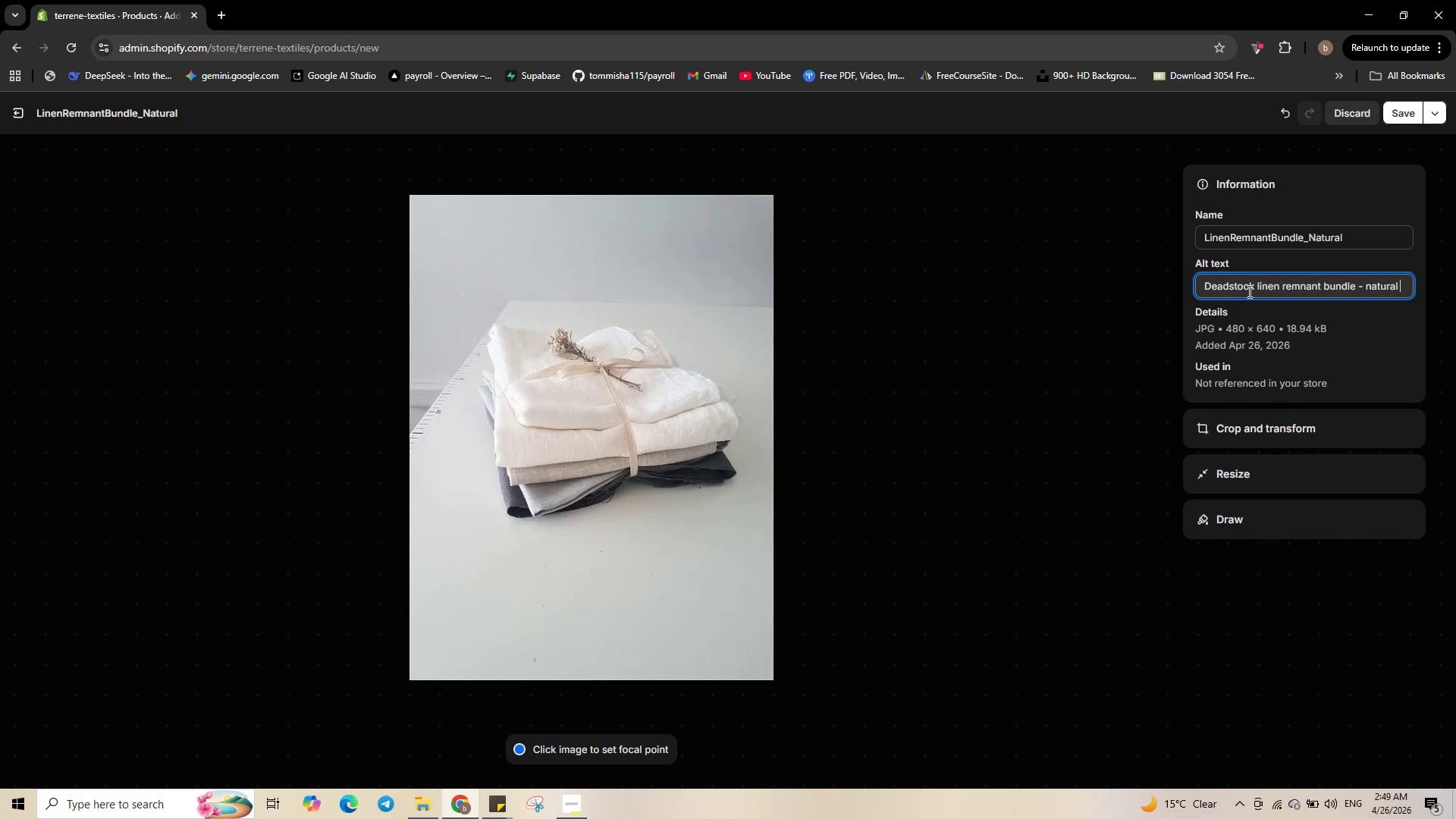 
key(Control+ArrowLeft)
 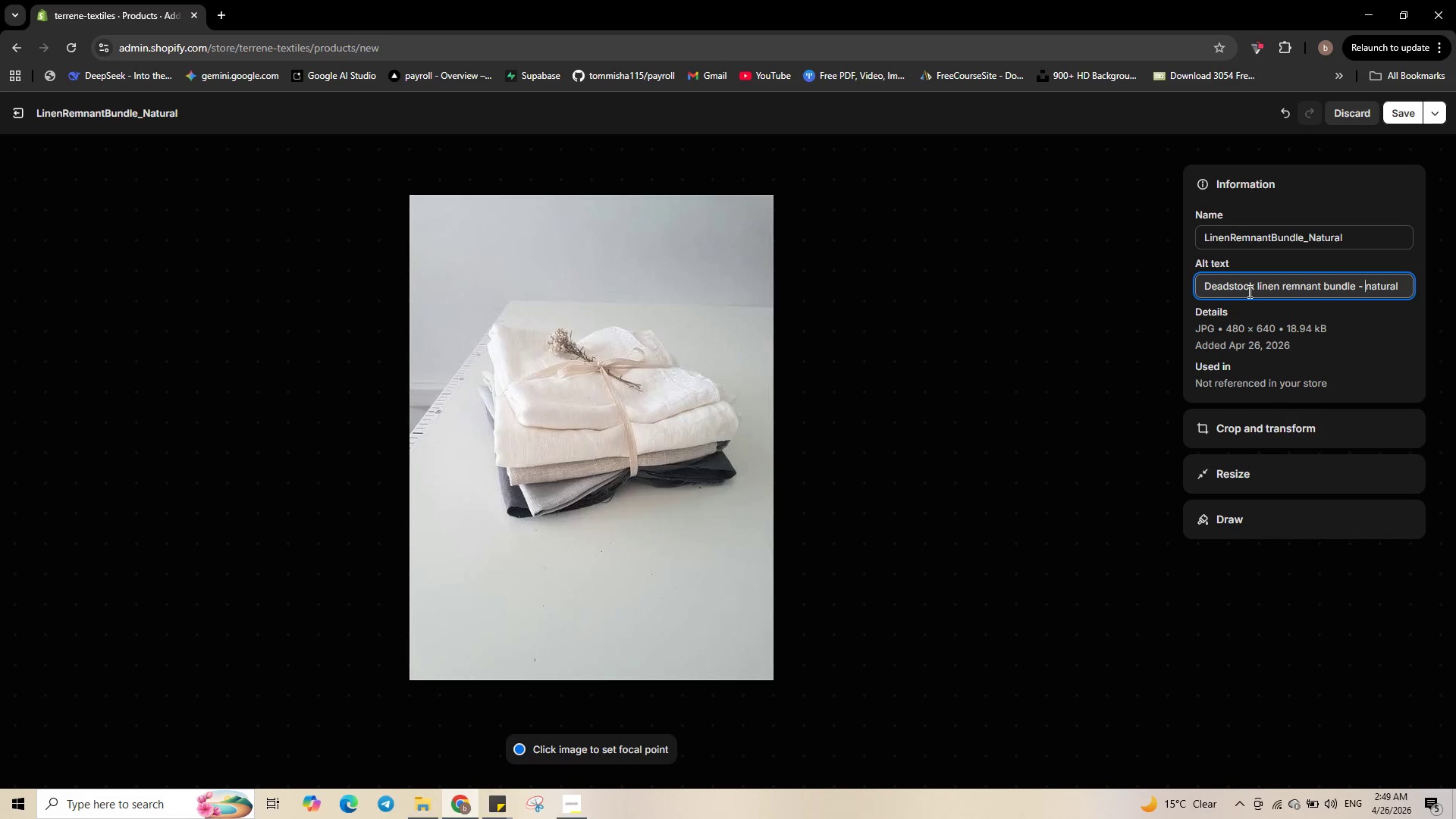 
key(ArrowRight)
 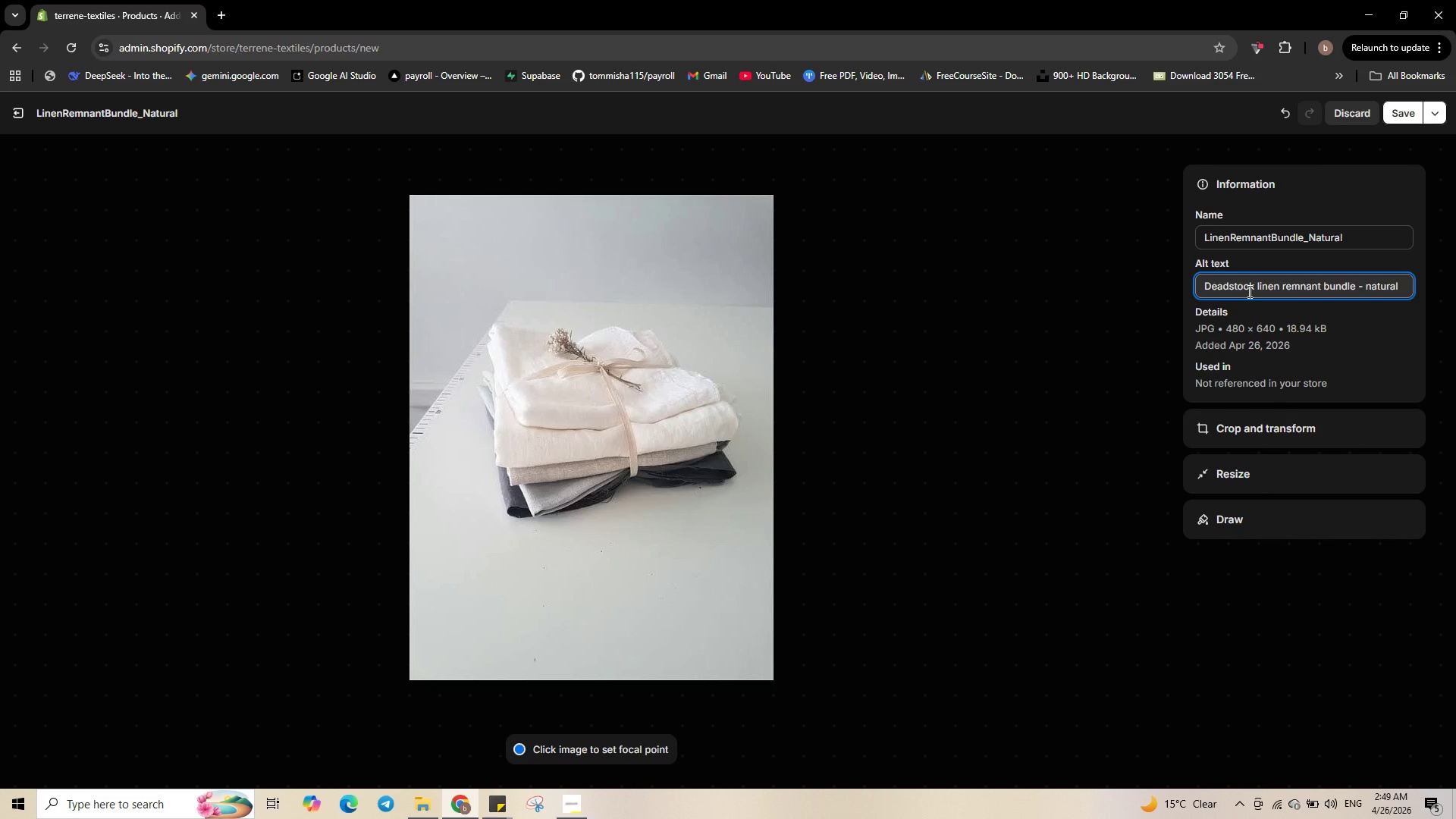 
wait(5.09)
 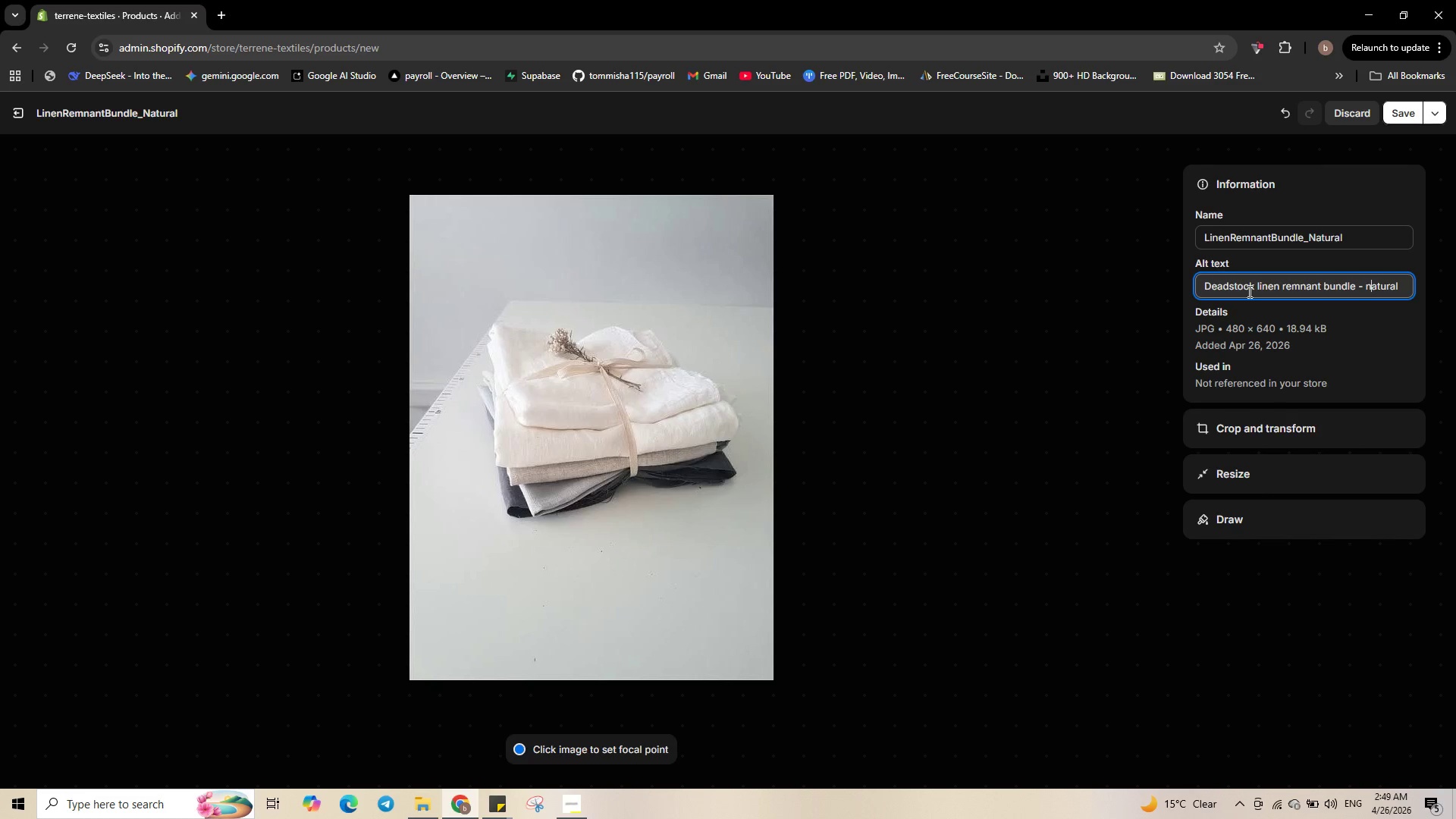 
key(Backspace)
 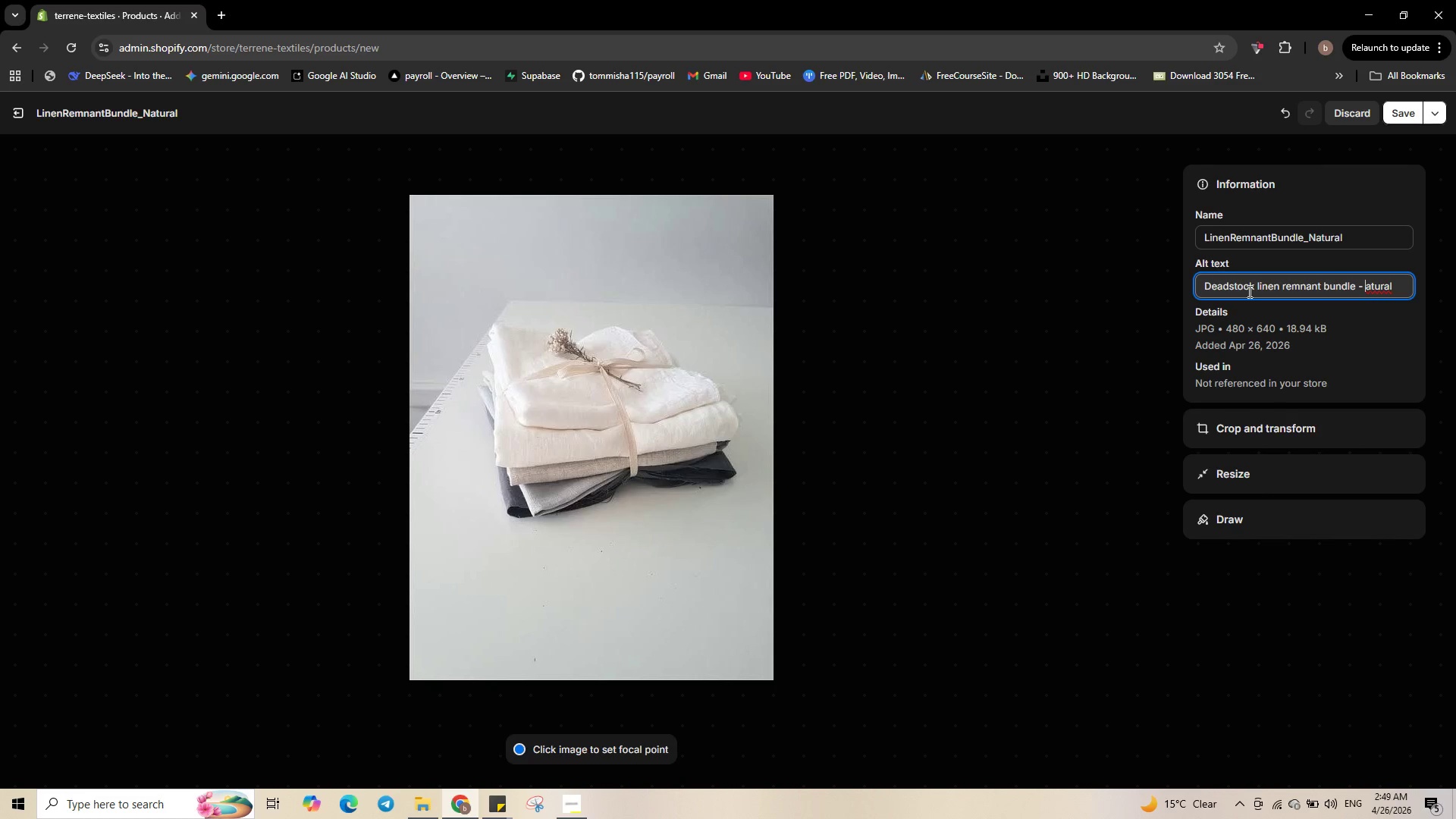 
key(Shift+N)
 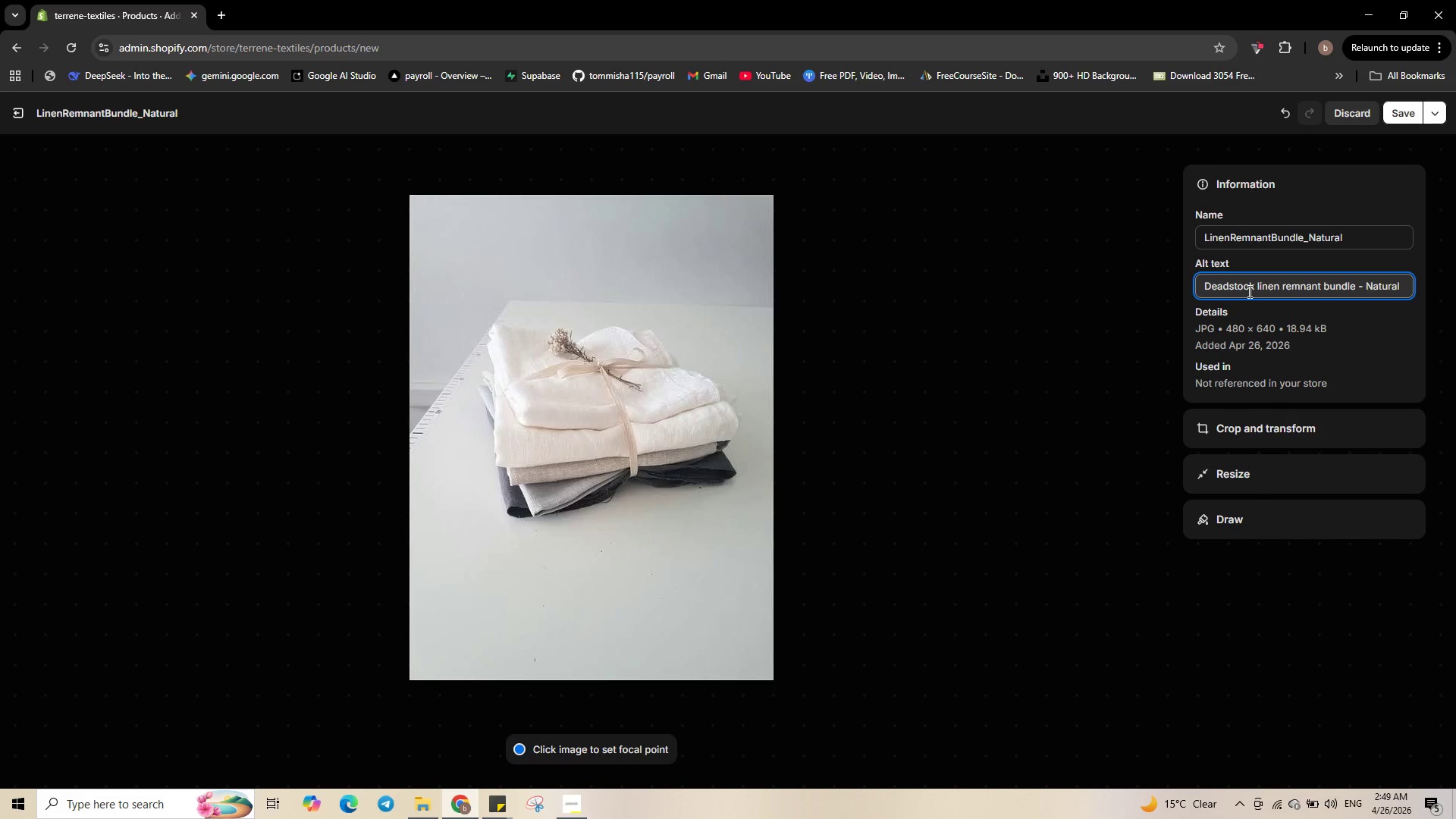 
key(Control+ArrowRight)
 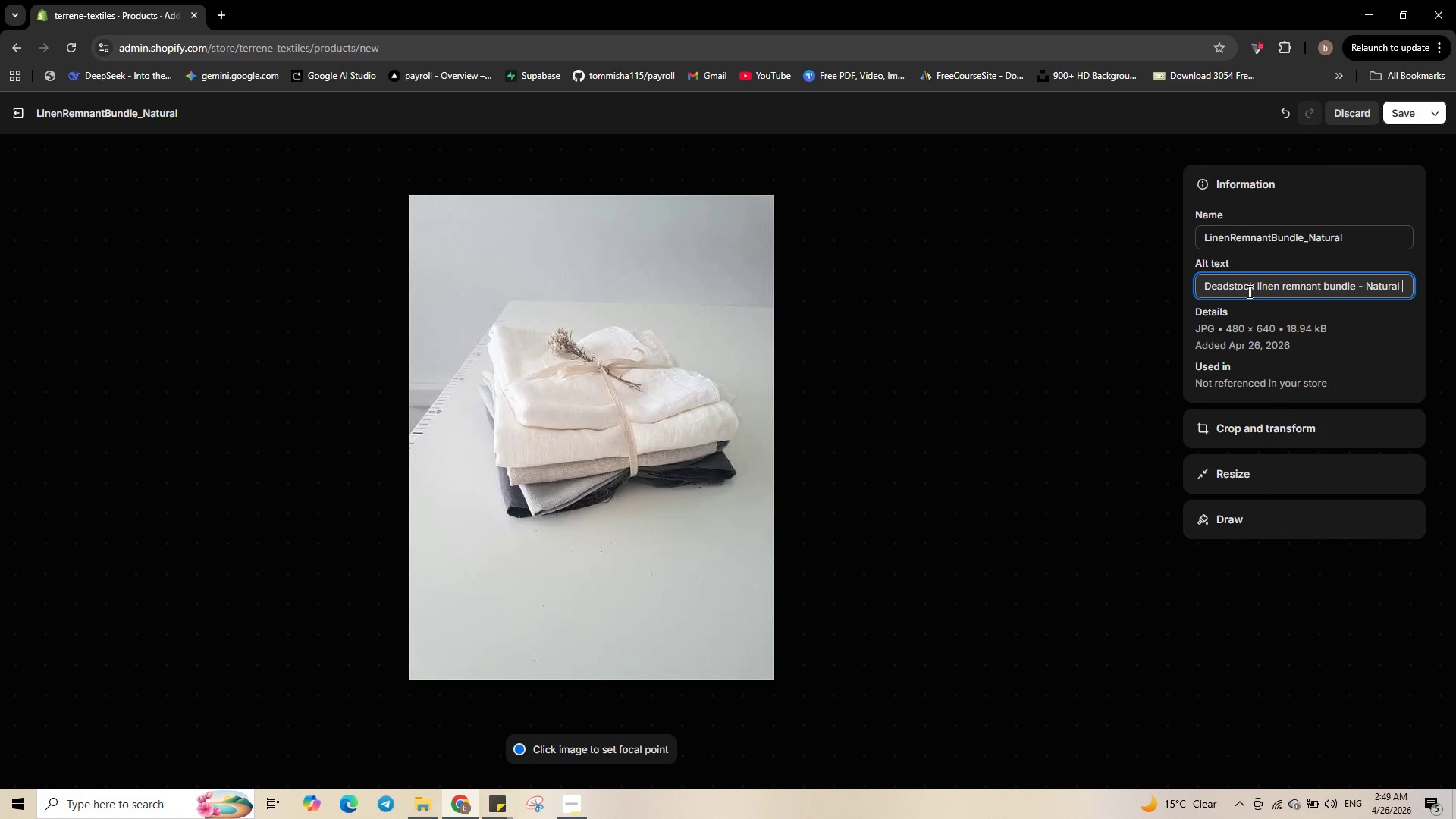 
key(Control+ArrowRight)
 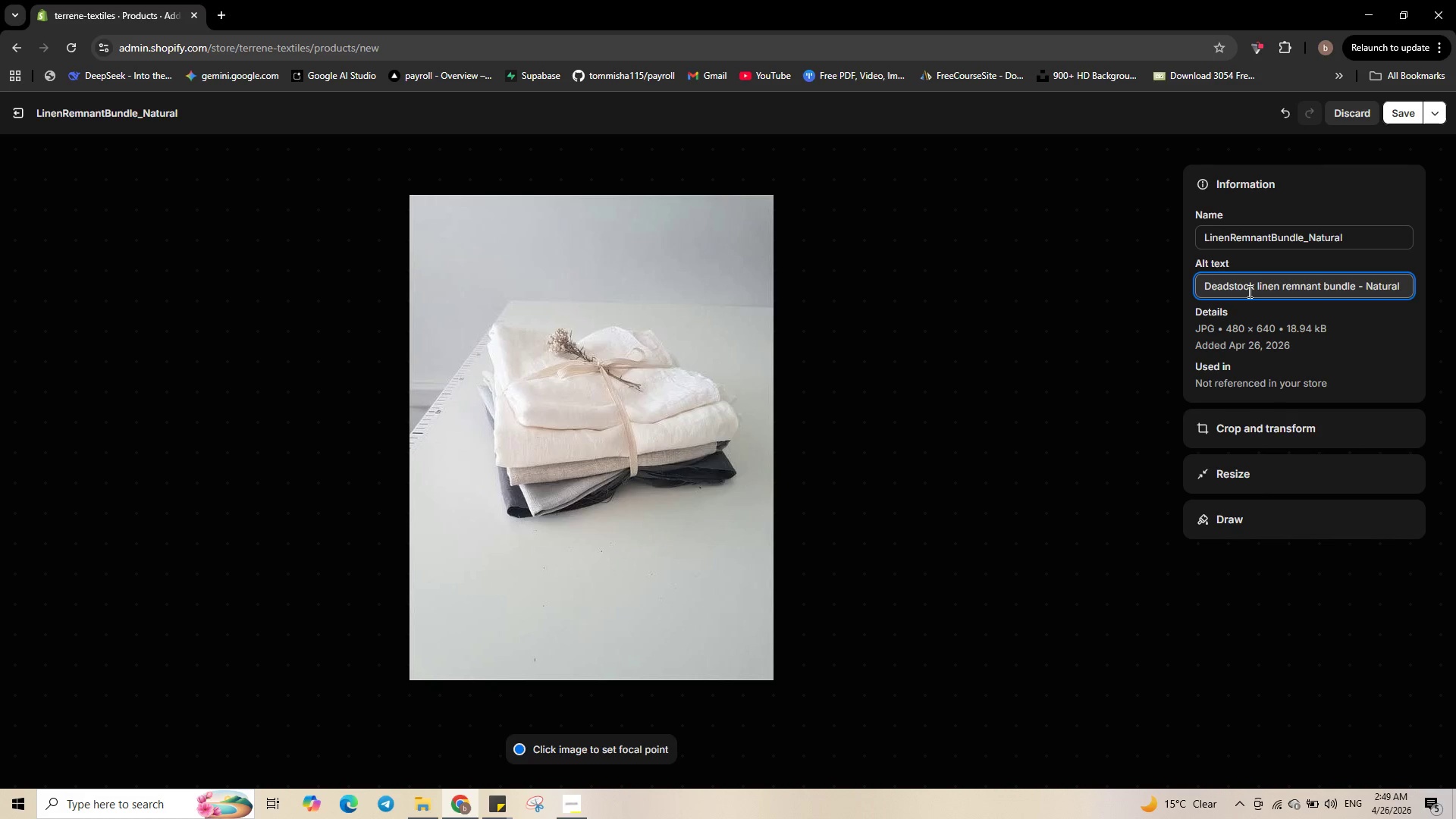 
type(Be)
 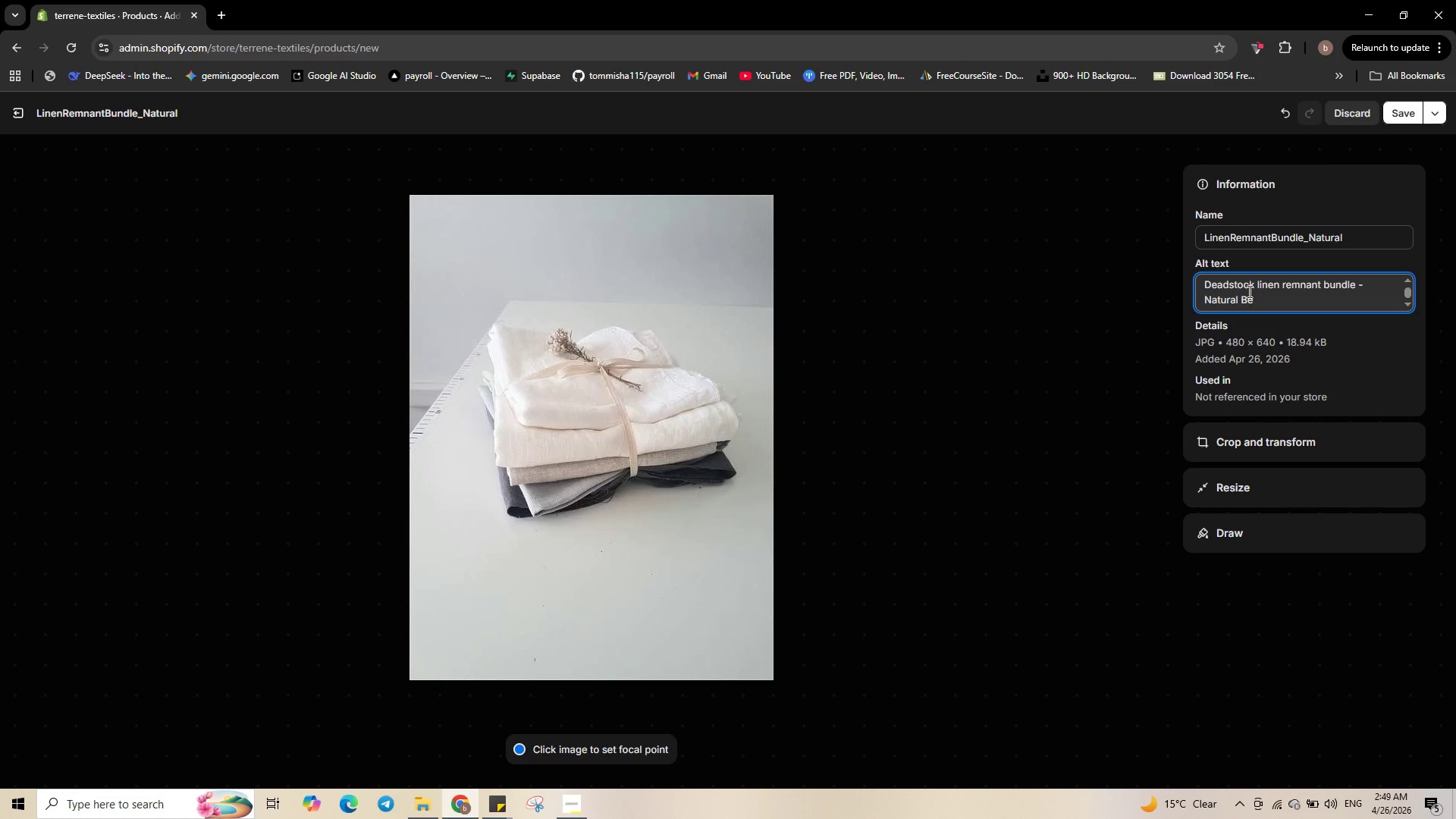 
wait(5.08)
 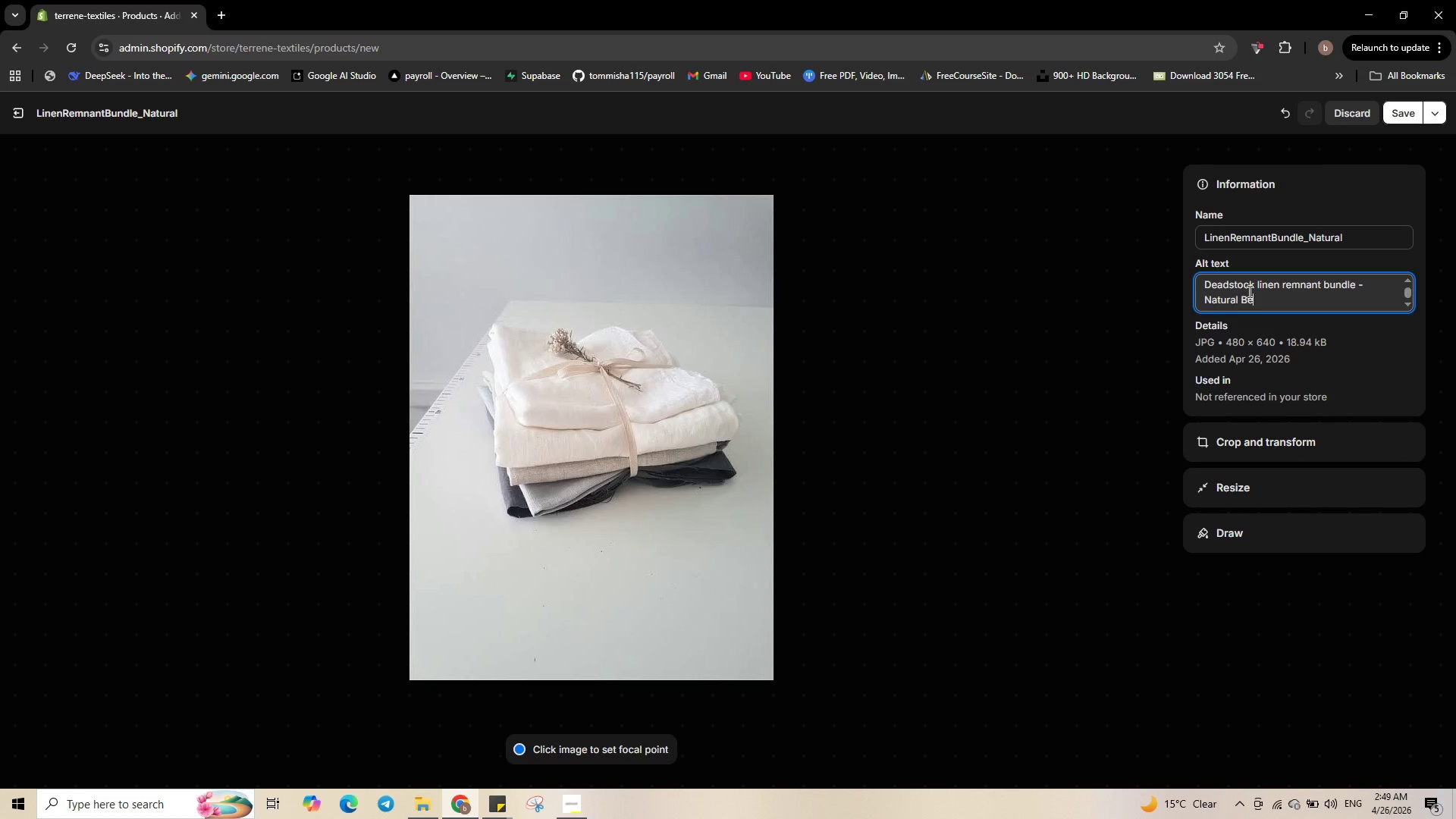 
type(ige - )
 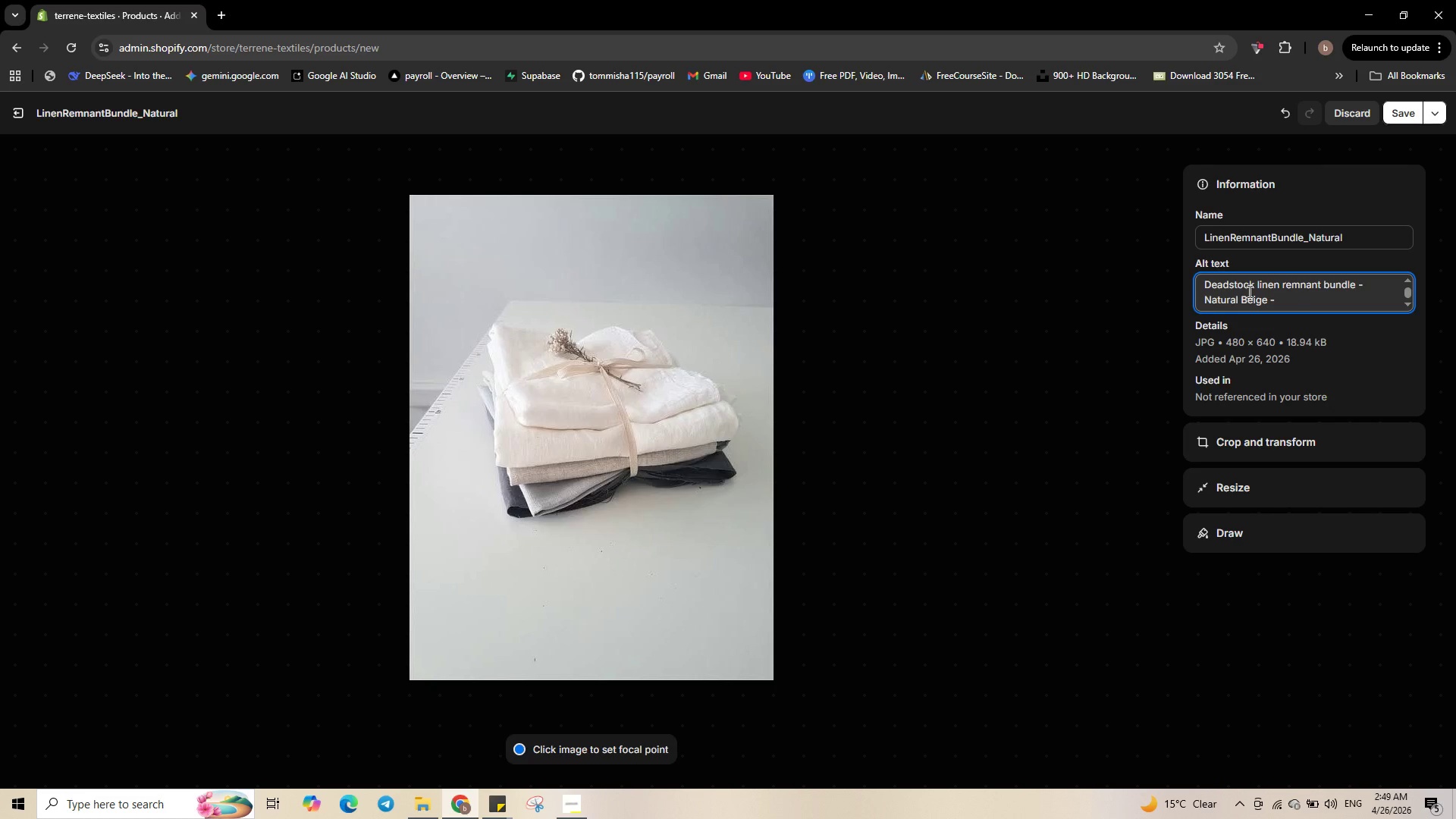 
type(Sustainable Sew)
 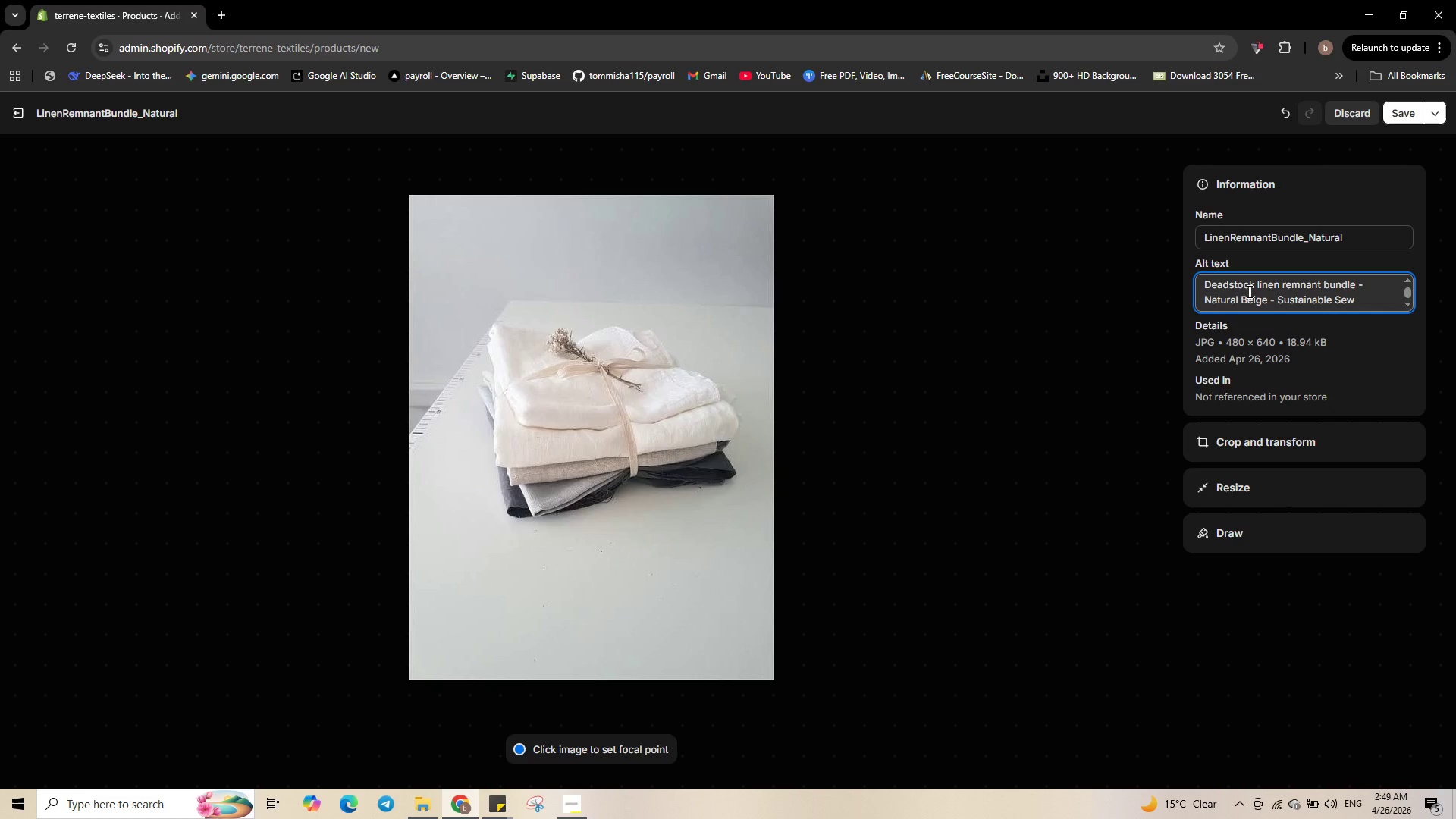 
type(ing )
 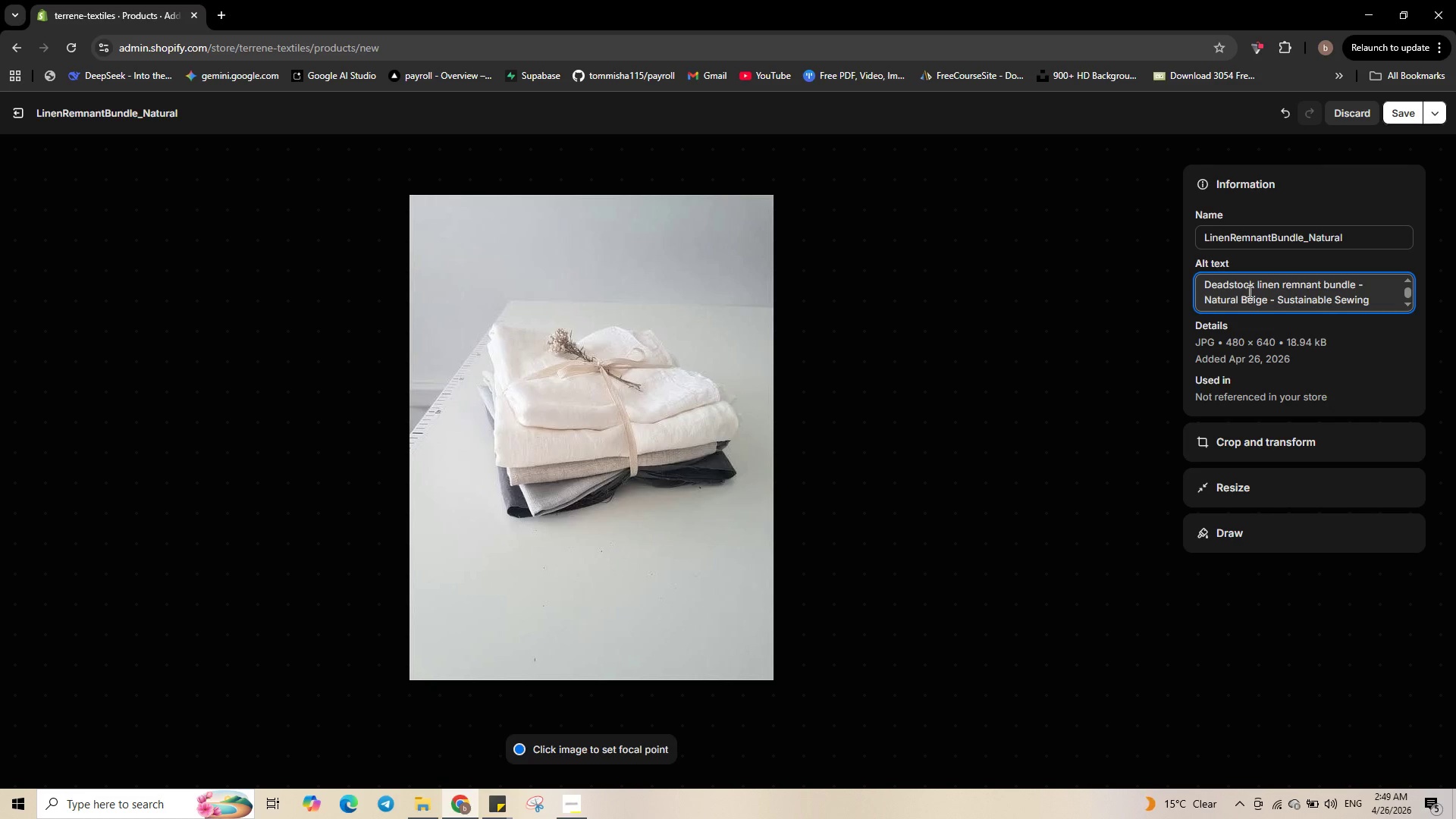 
wait(11.14)
 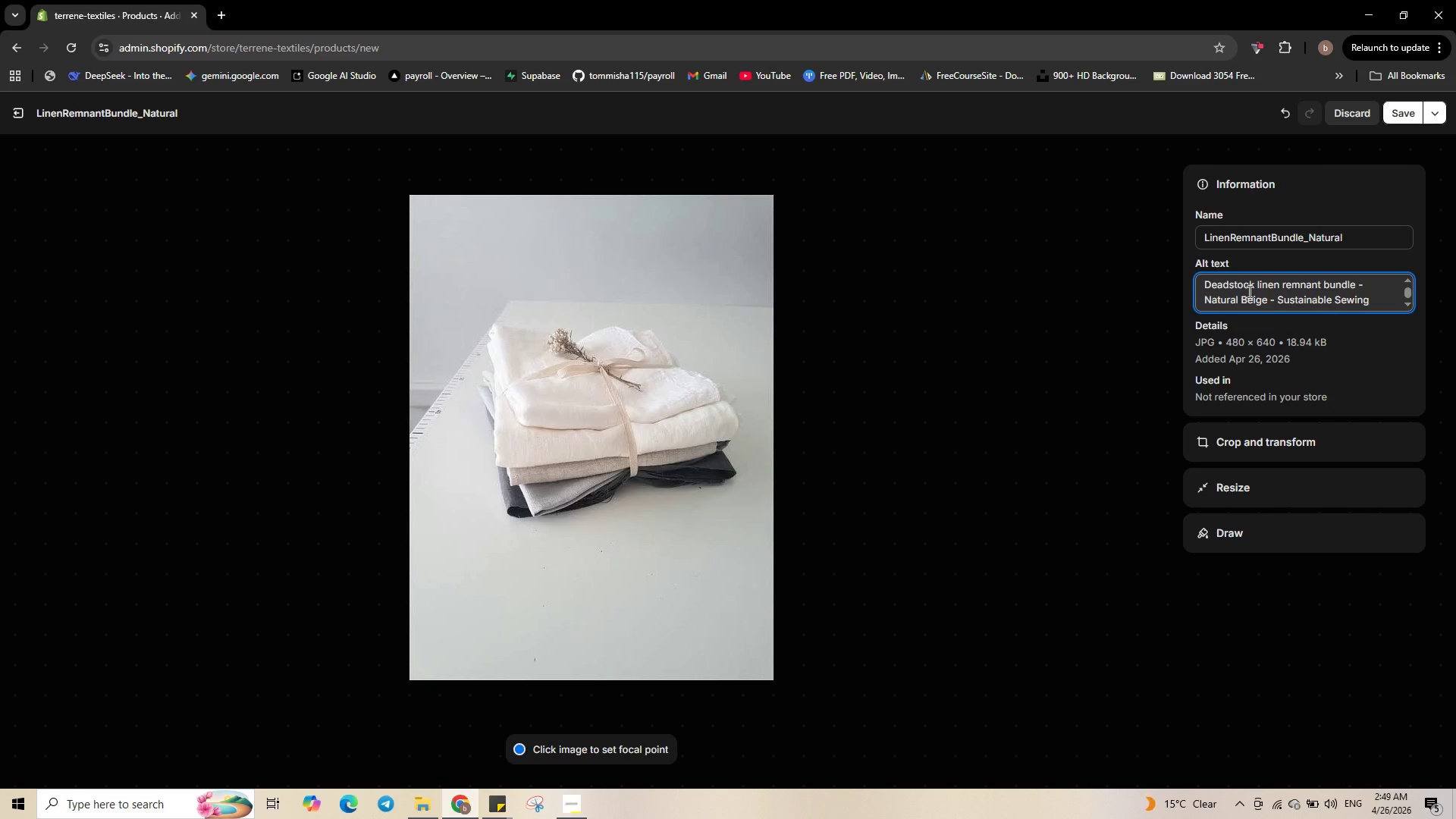 
left_click_drag(start_coordinate=[1377, 303], to_coordinate=[1201, 306])
 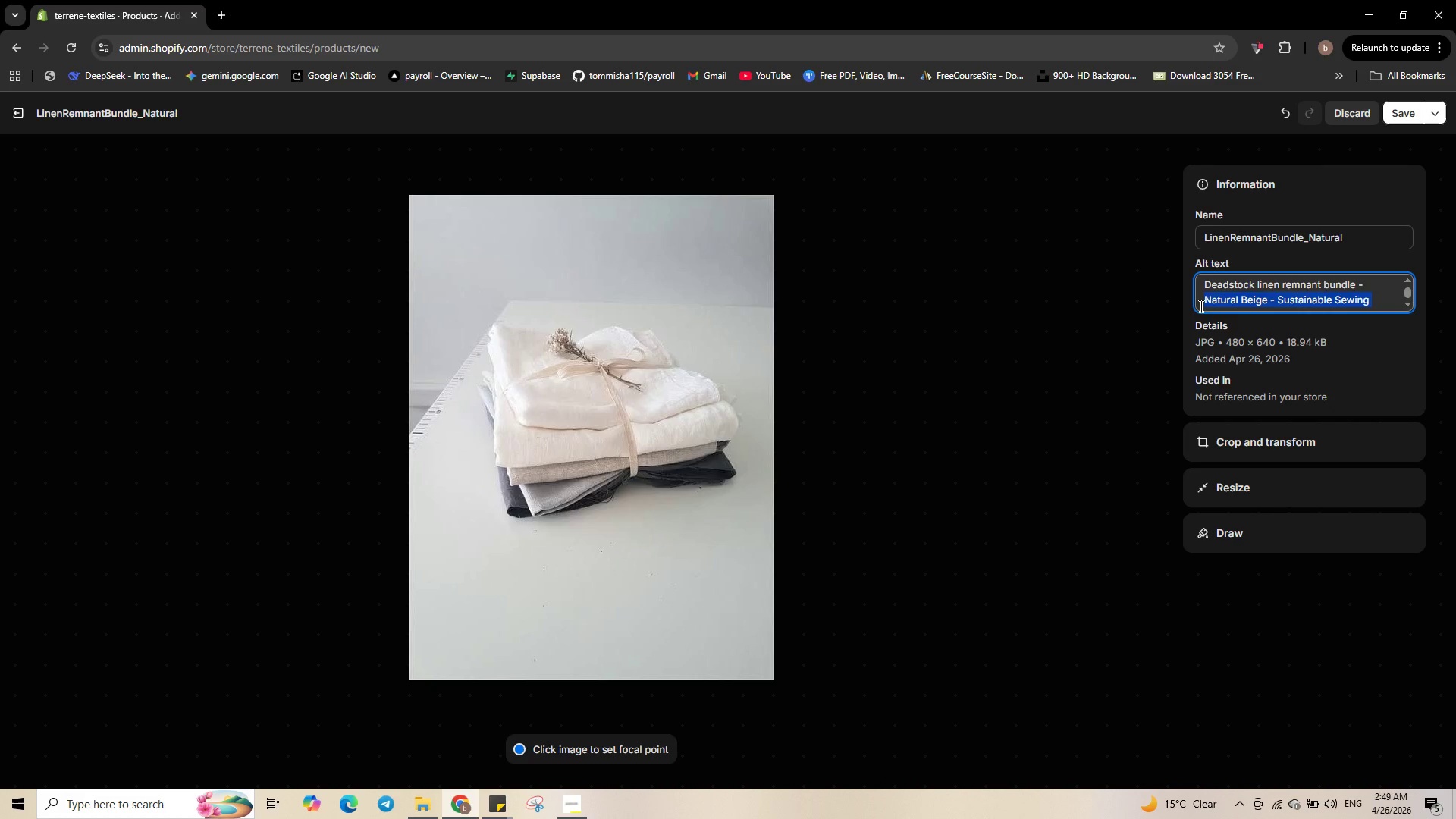 
hold_key(key=ControlLeft, duration=1.91)
 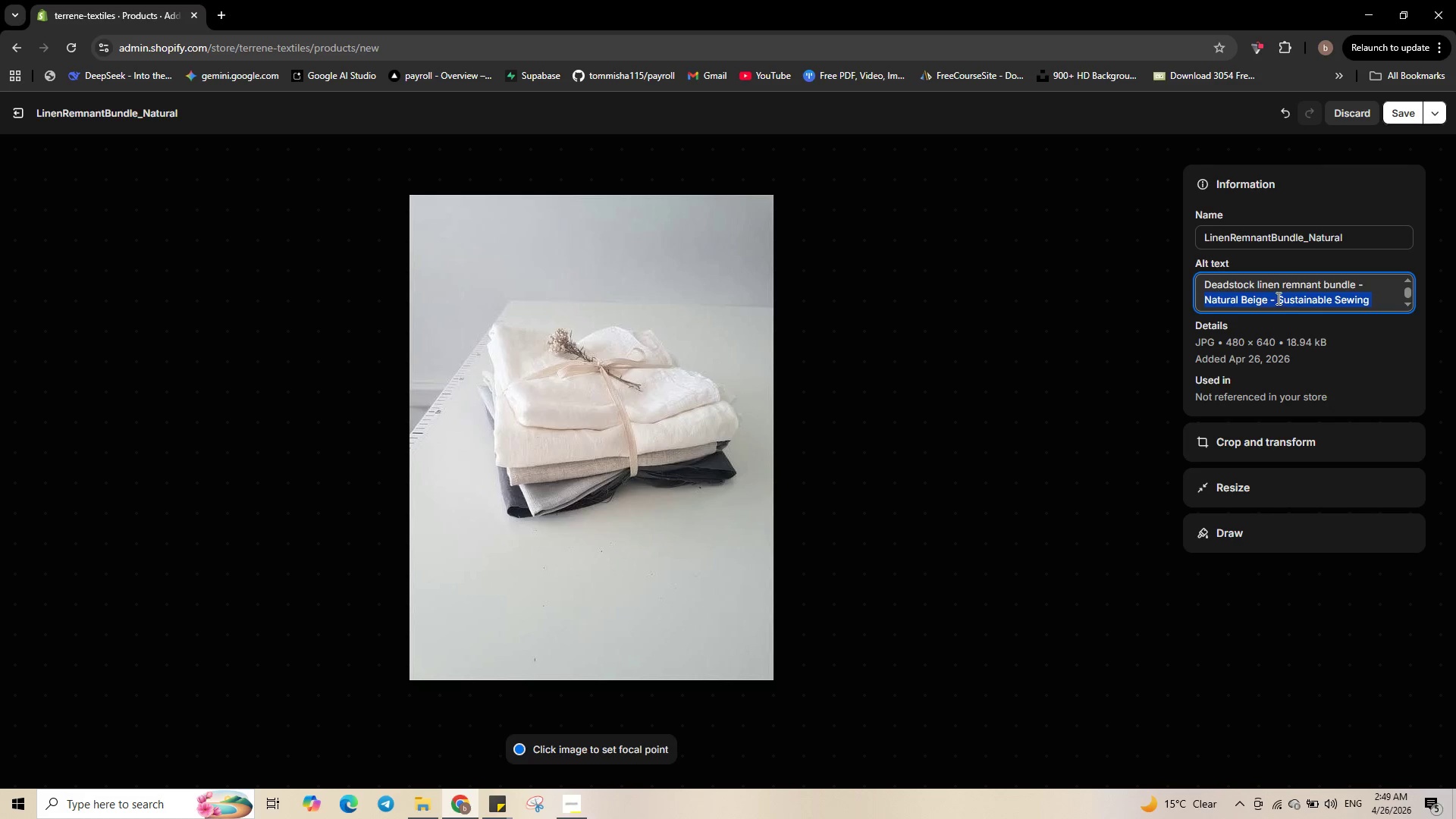 
left_click([1279, 298])
 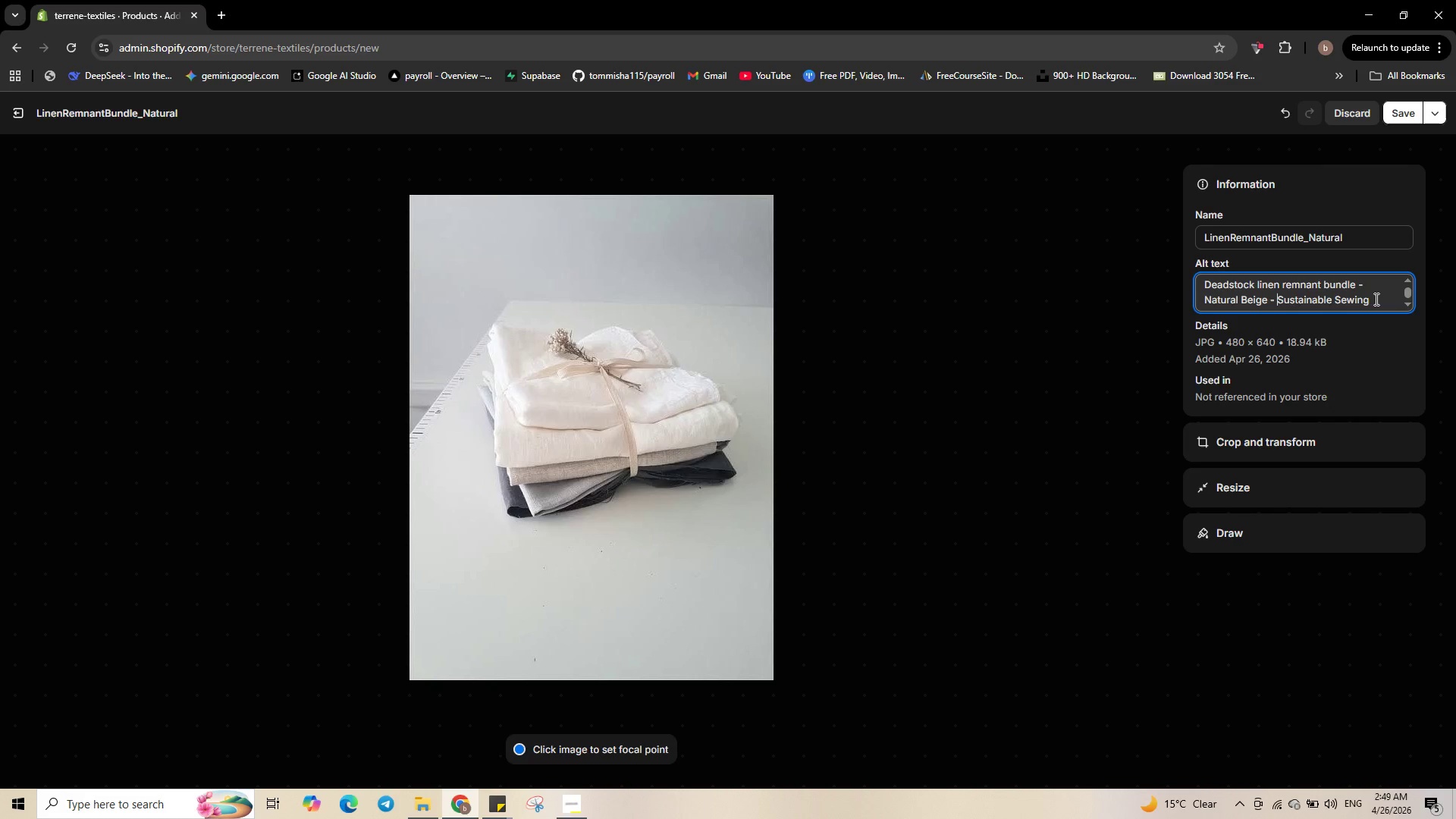 
left_click_drag(start_coordinate=[1375, 299], to_coordinate=[1277, 302])
 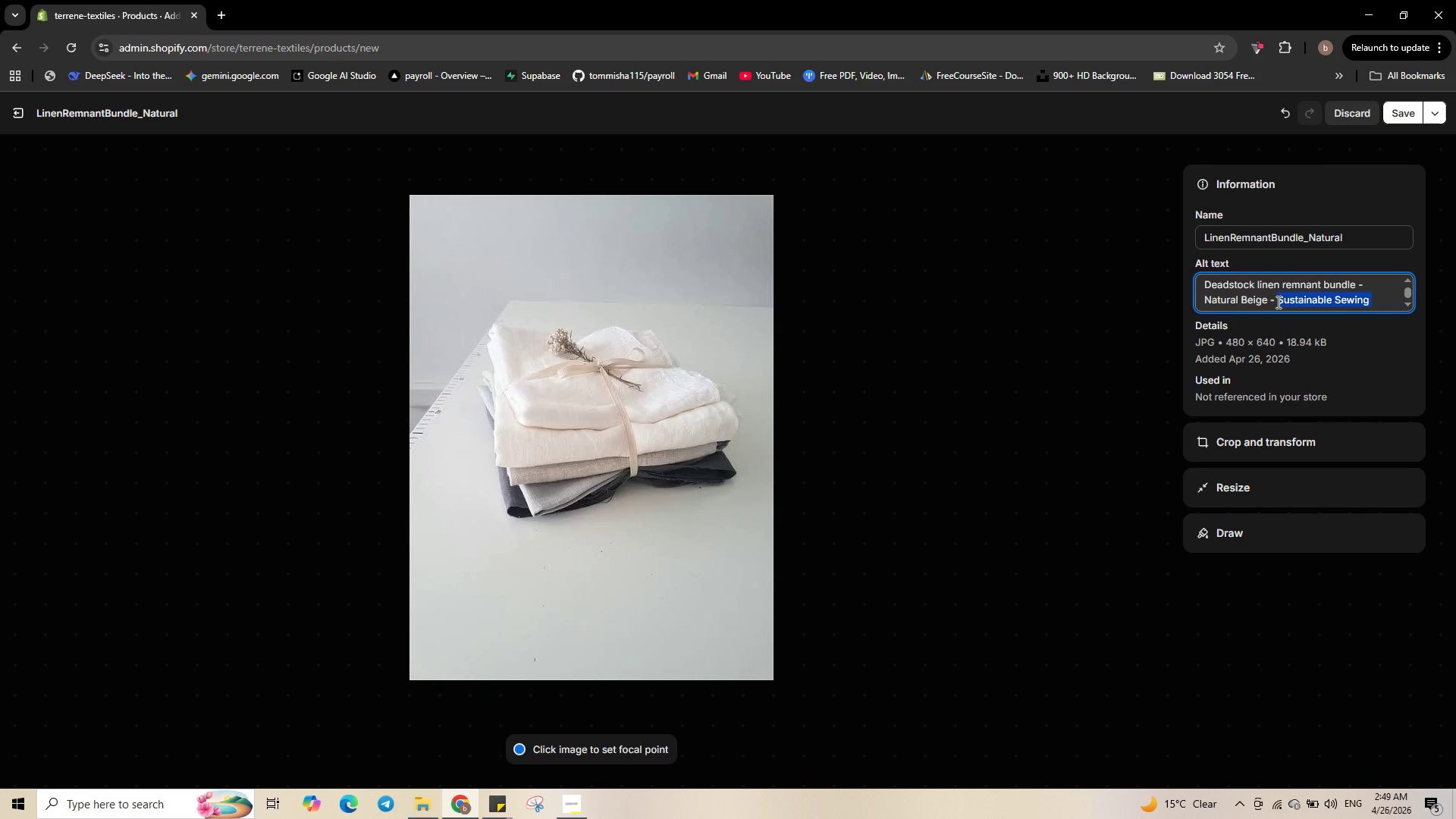 
key(Backspace)
 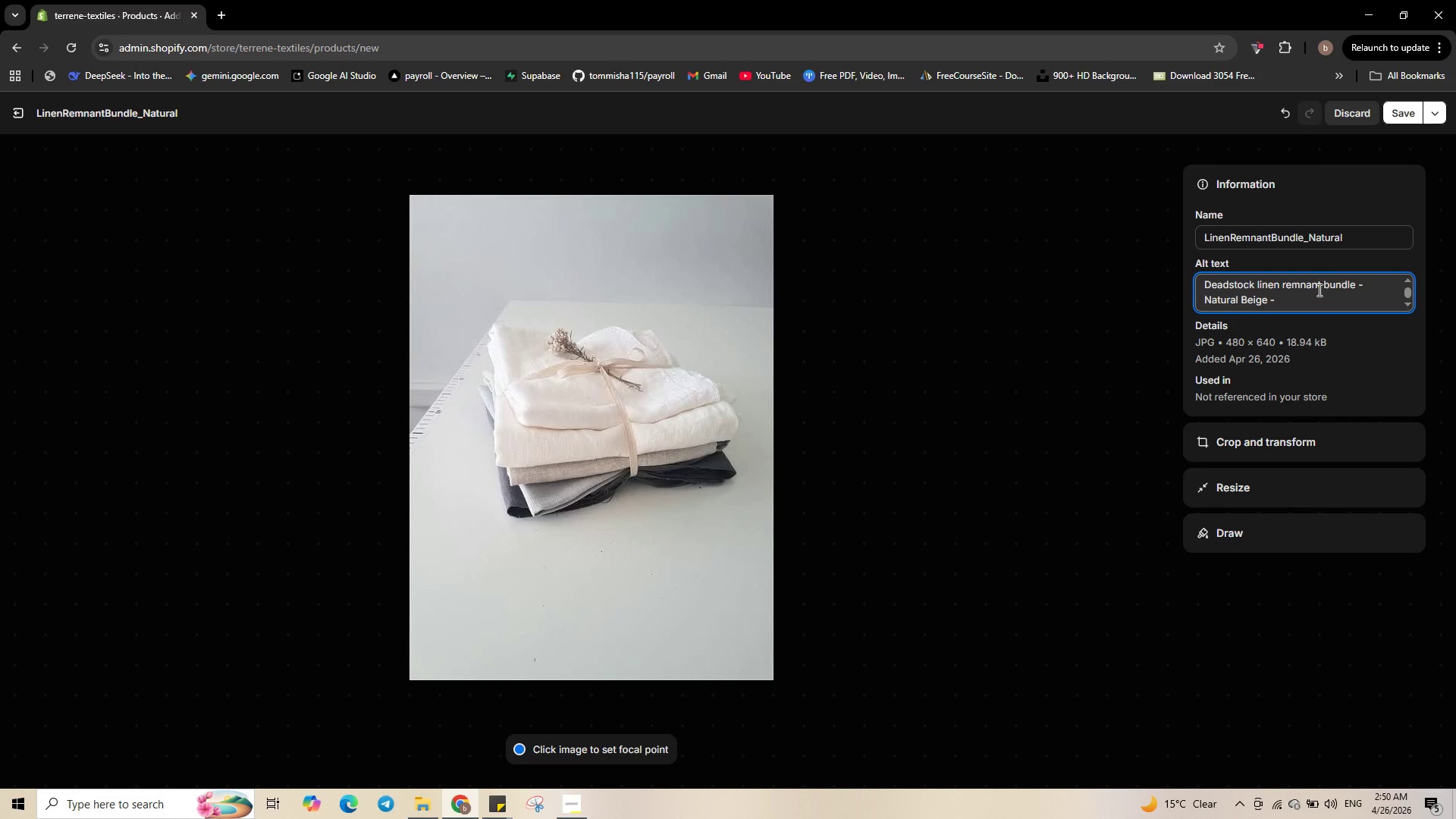 
left_click_drag(start_coordinate=[1364, 284], to_coordinate=[1355, 293])
 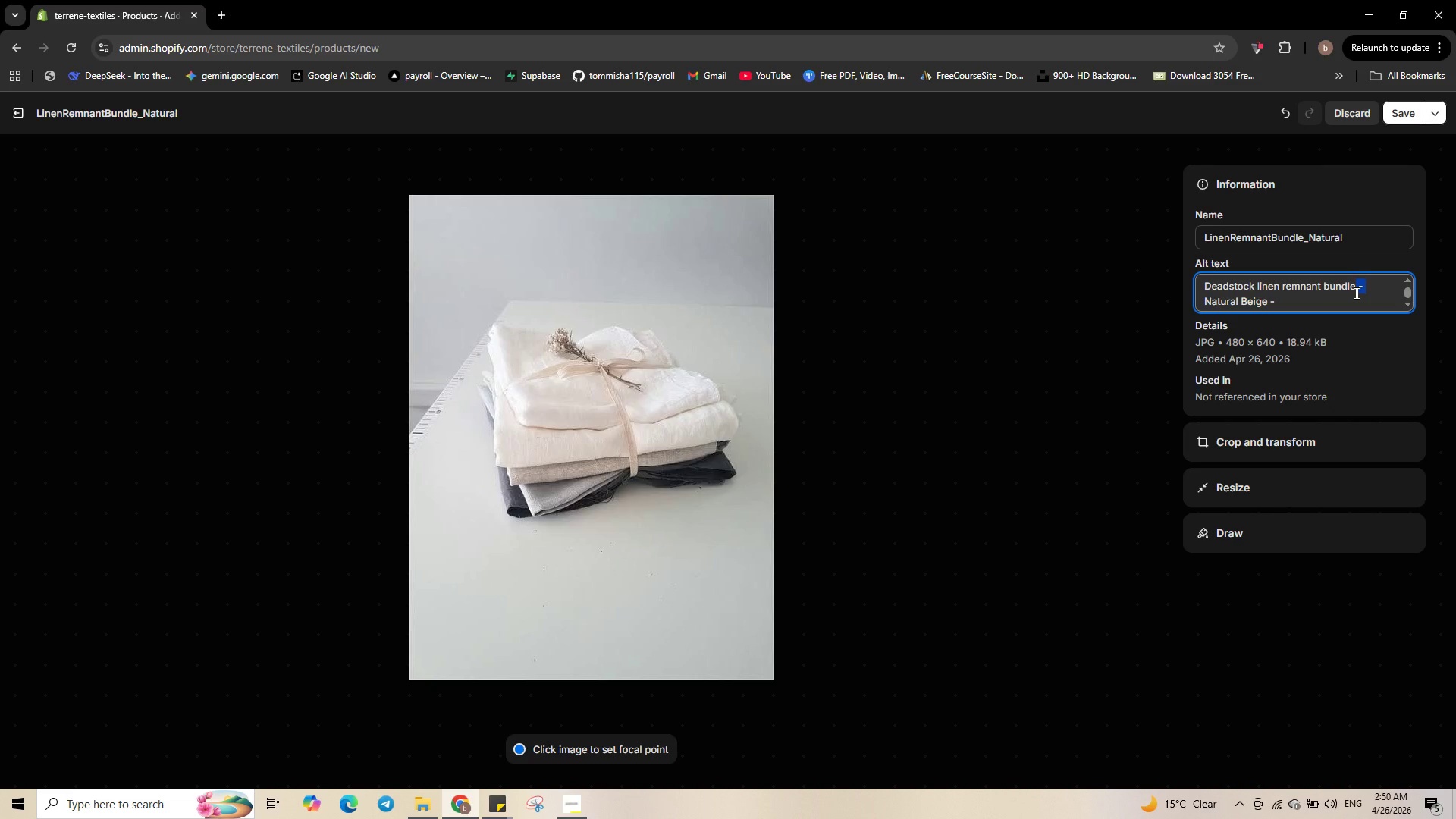 
key(Space)
 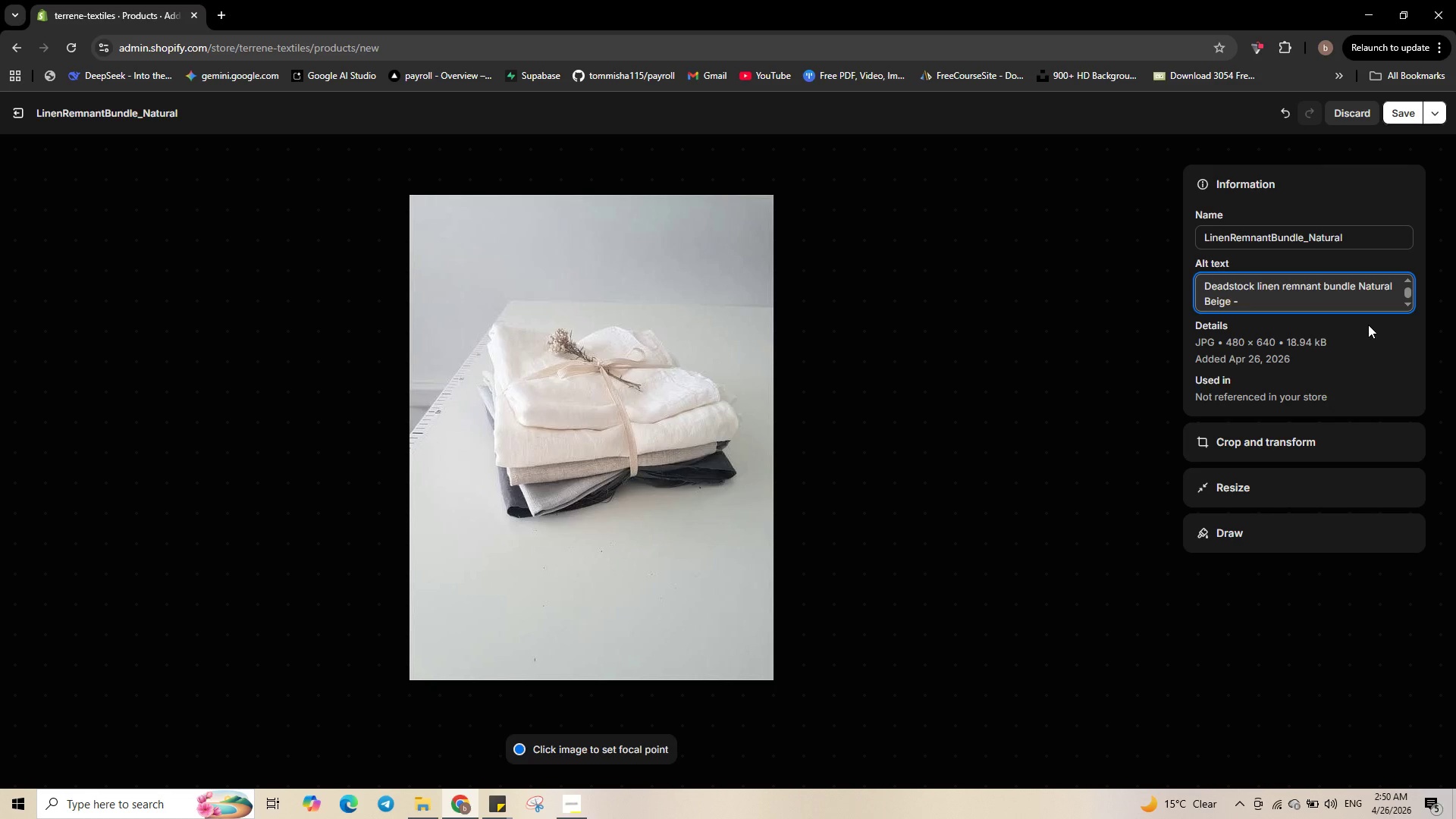 
type(in )
 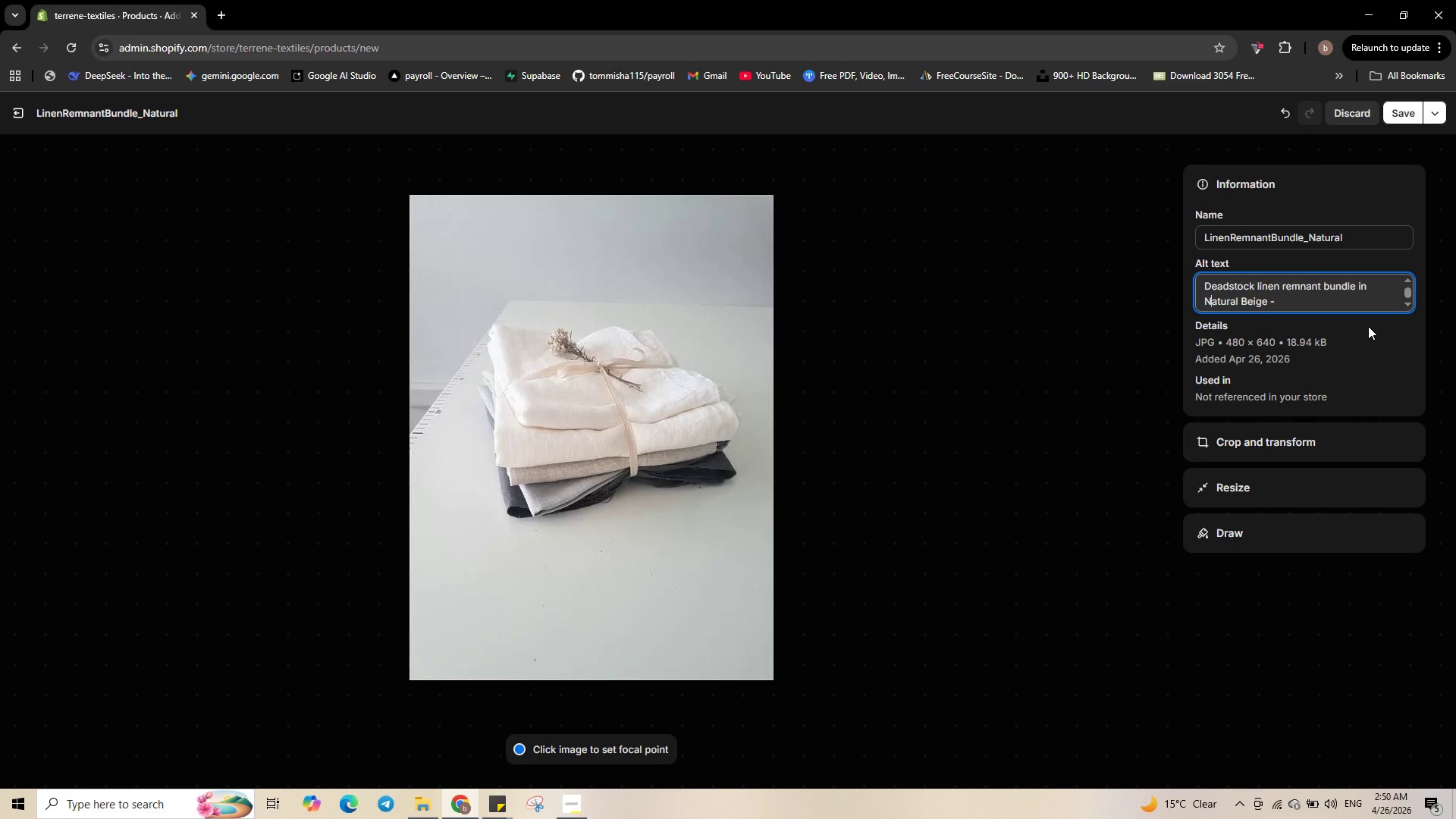 
key(ArrowRight)
 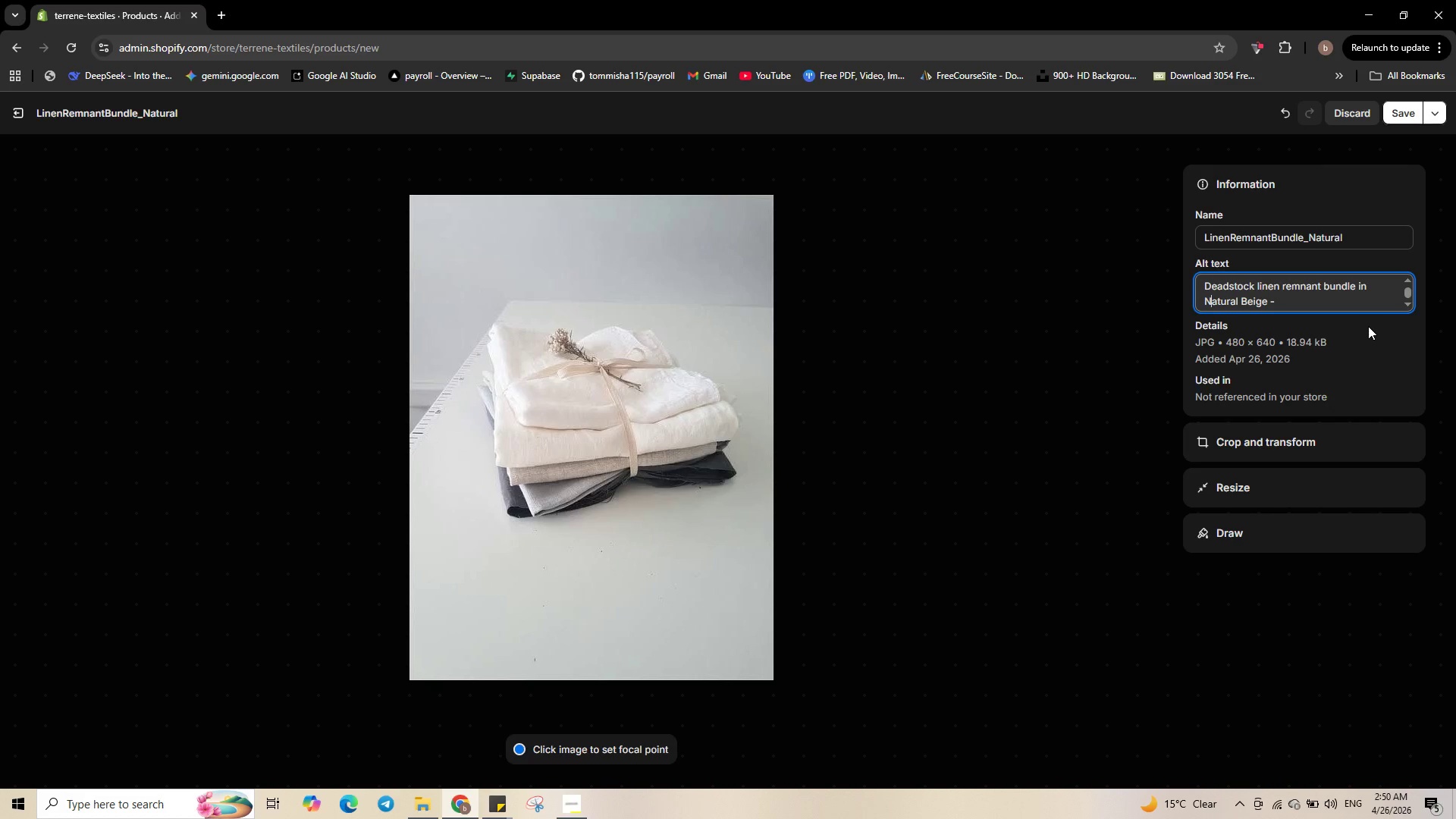 
key(Backspace)
 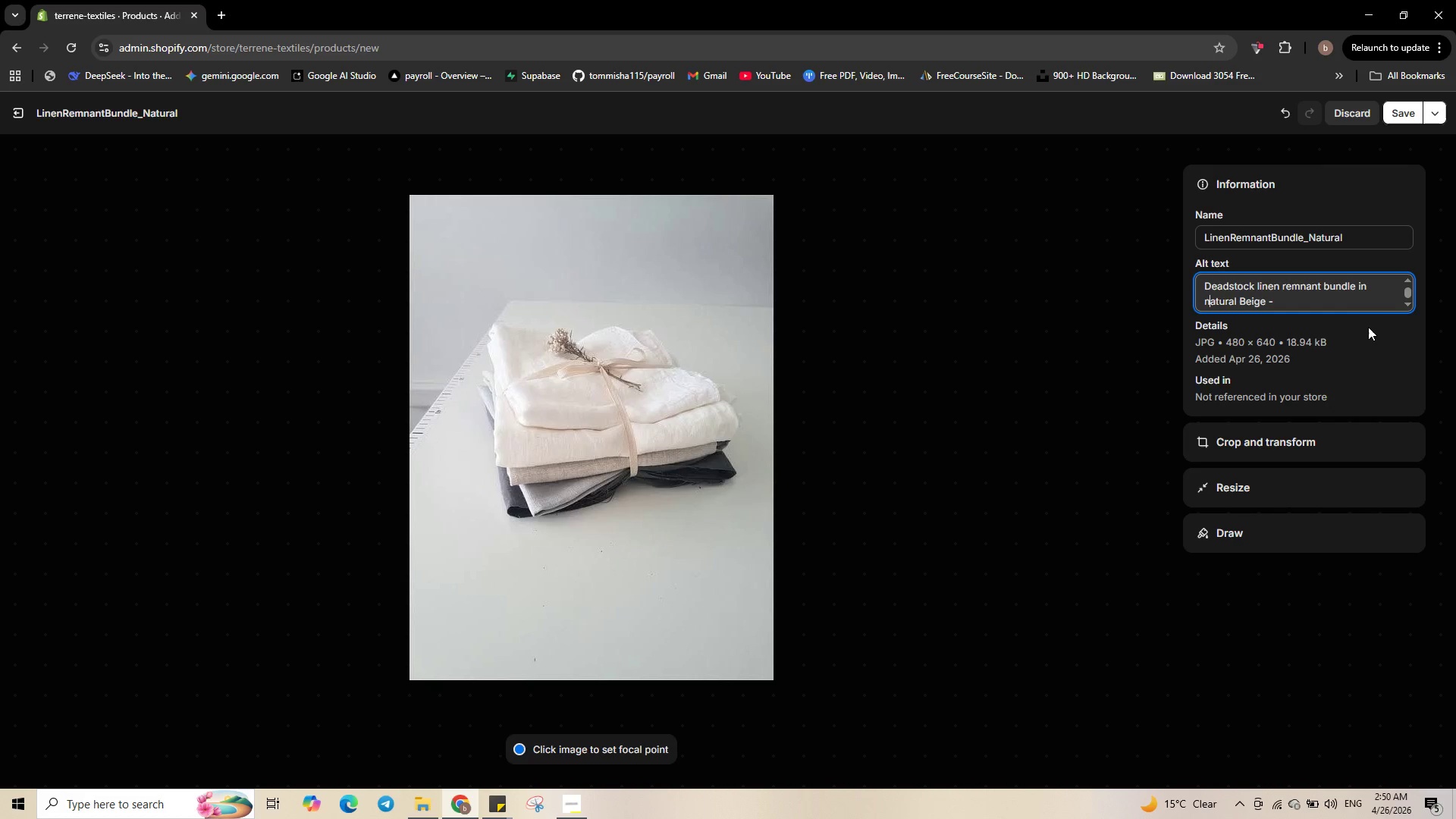 
key(N)
 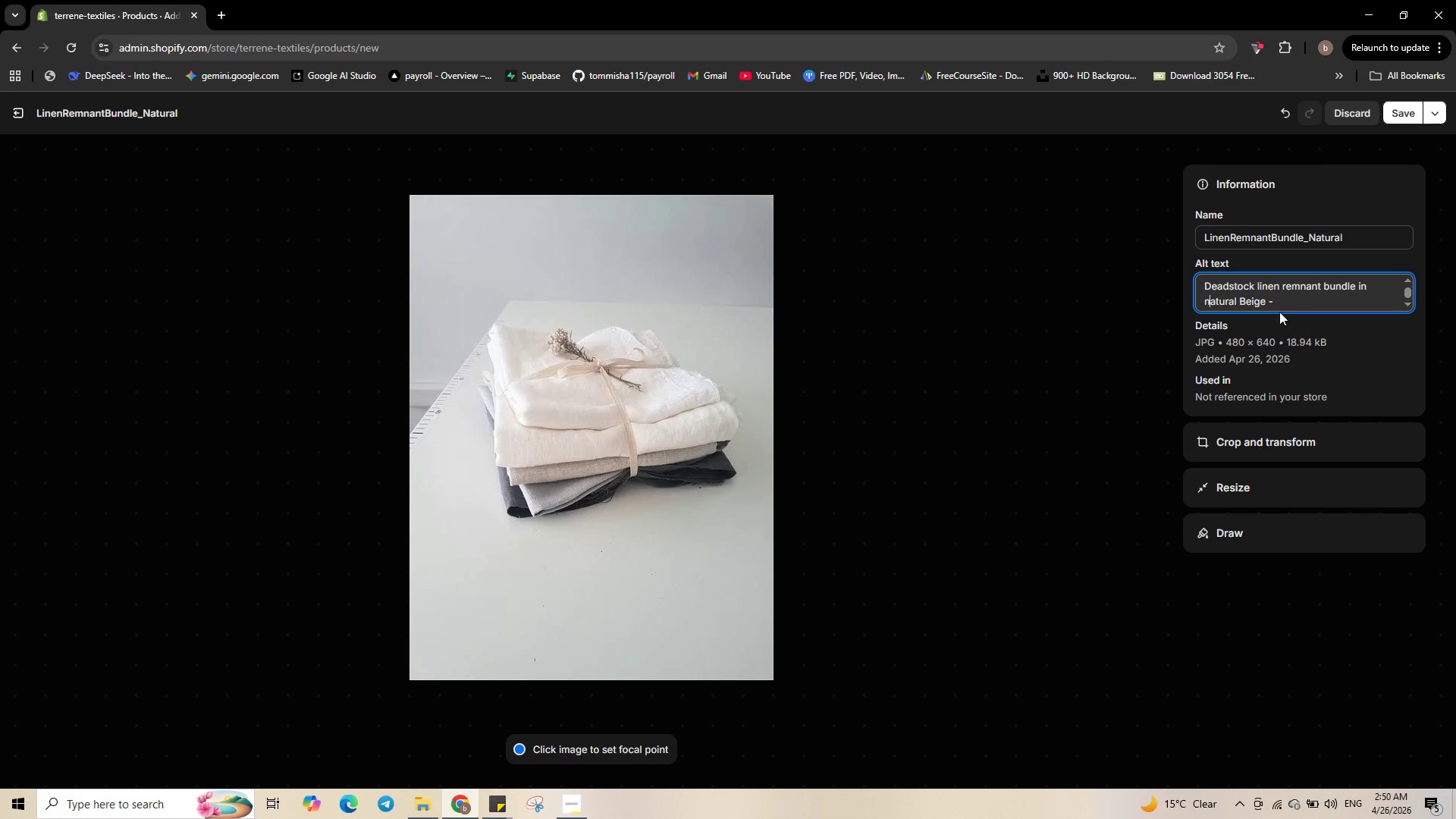 
left_click([1244, 302])
 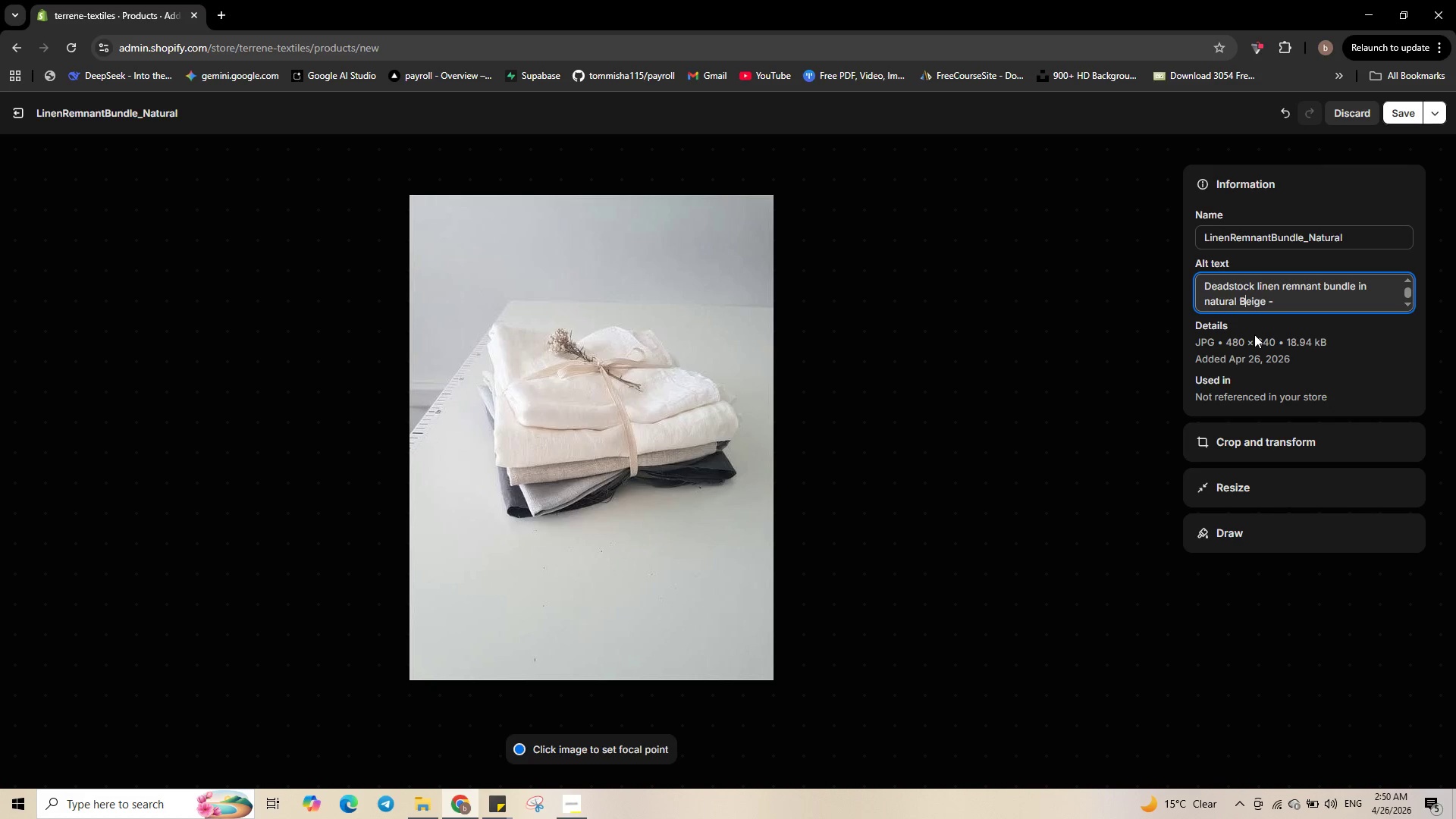 
key(Backspace)
 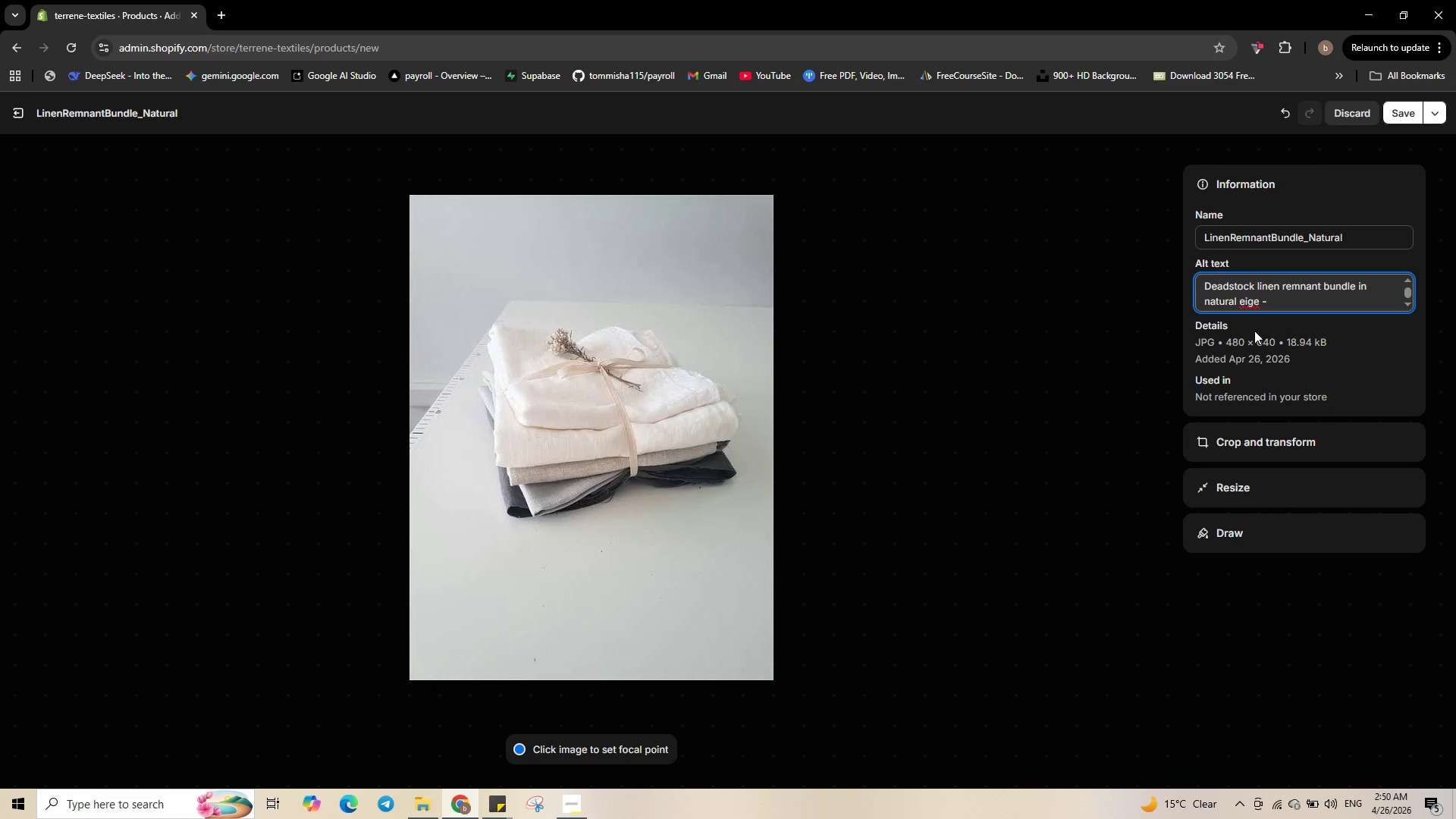 
key(B)
 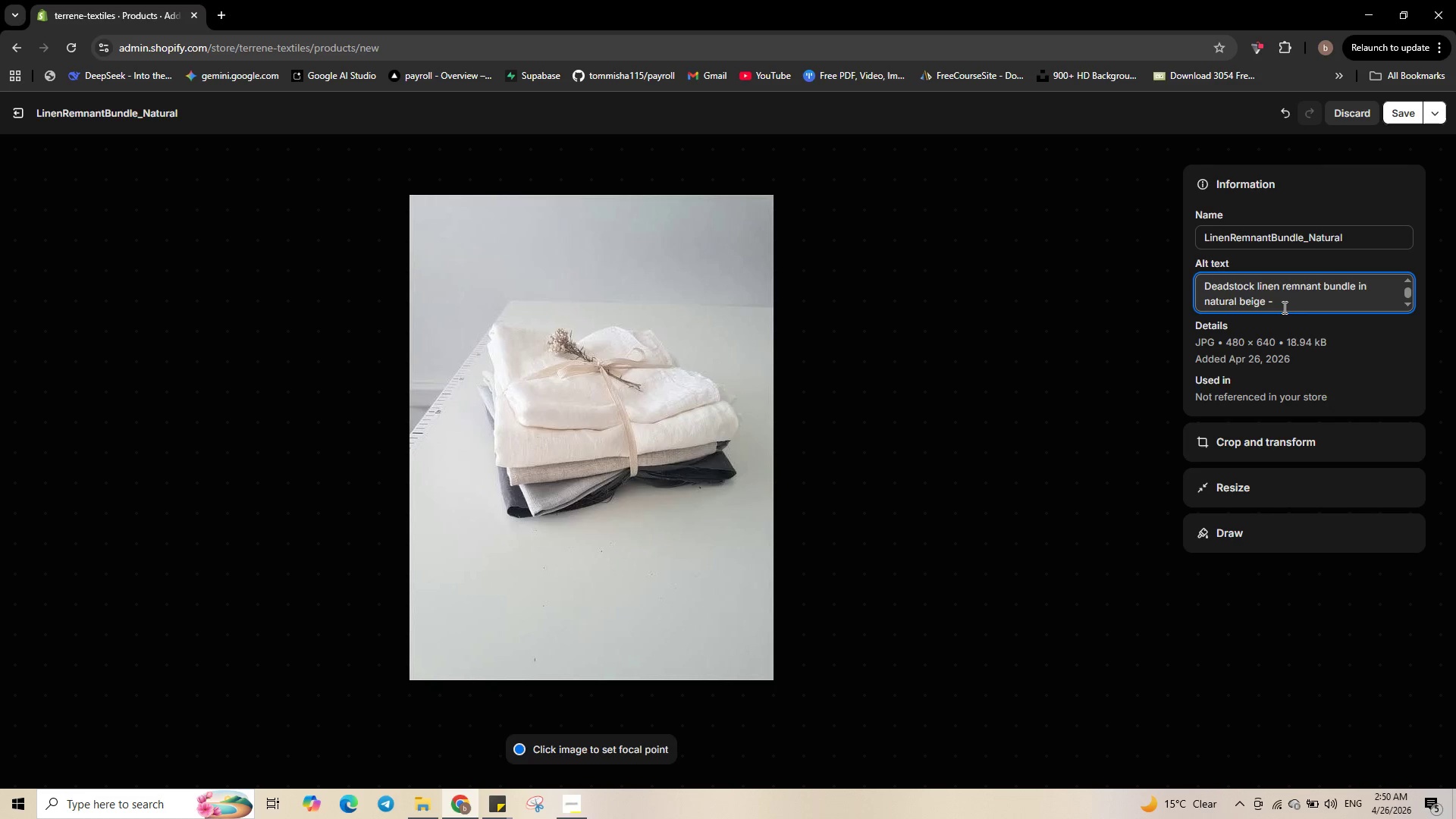 
left_click_drag(start_coordinate=[1283, 307], to_coordinate=[1266, 307])
 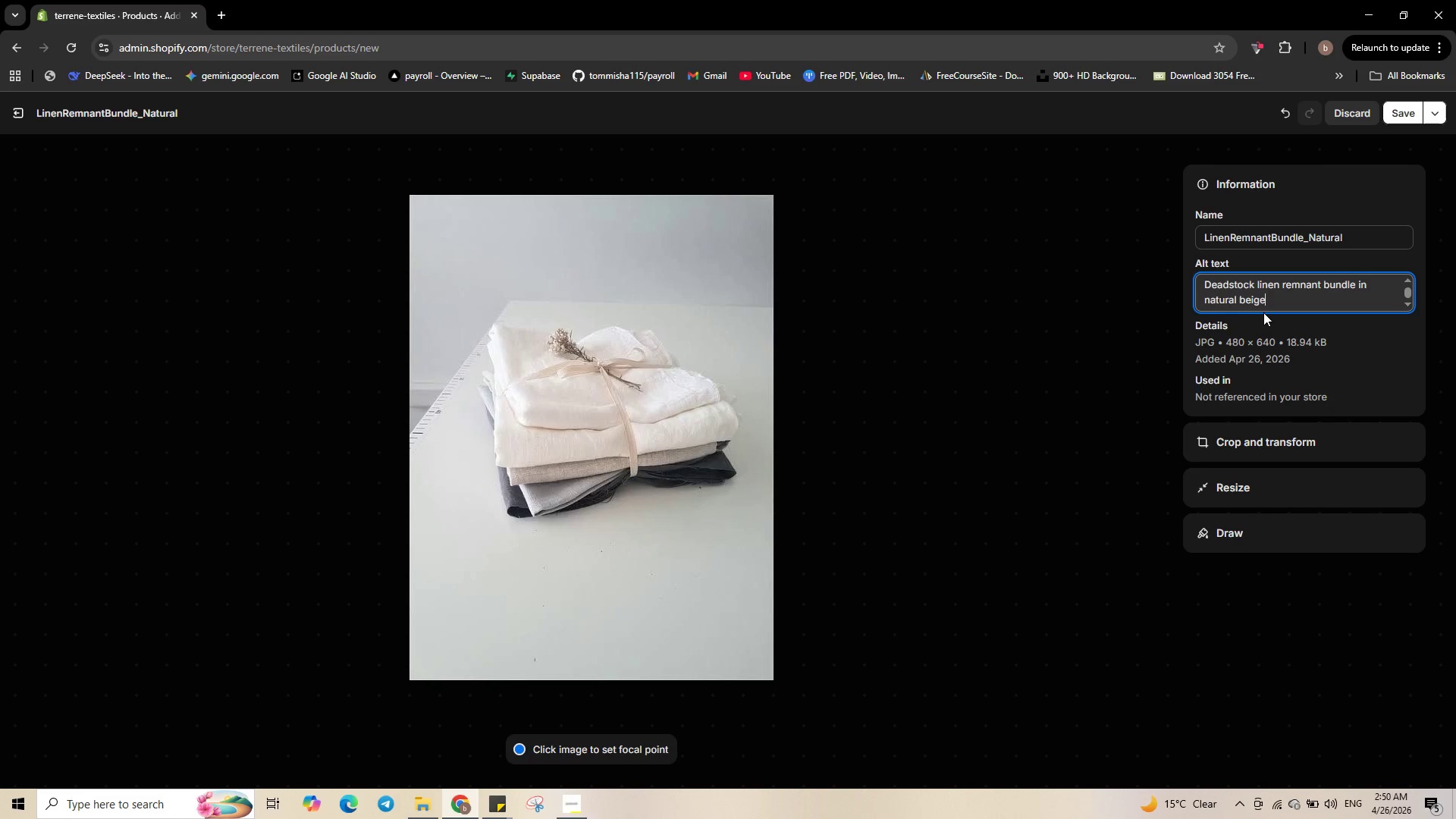 
key(Backspace)
type( - [PageDown][NumLock]3 yards of sustainable sewing fabric )
 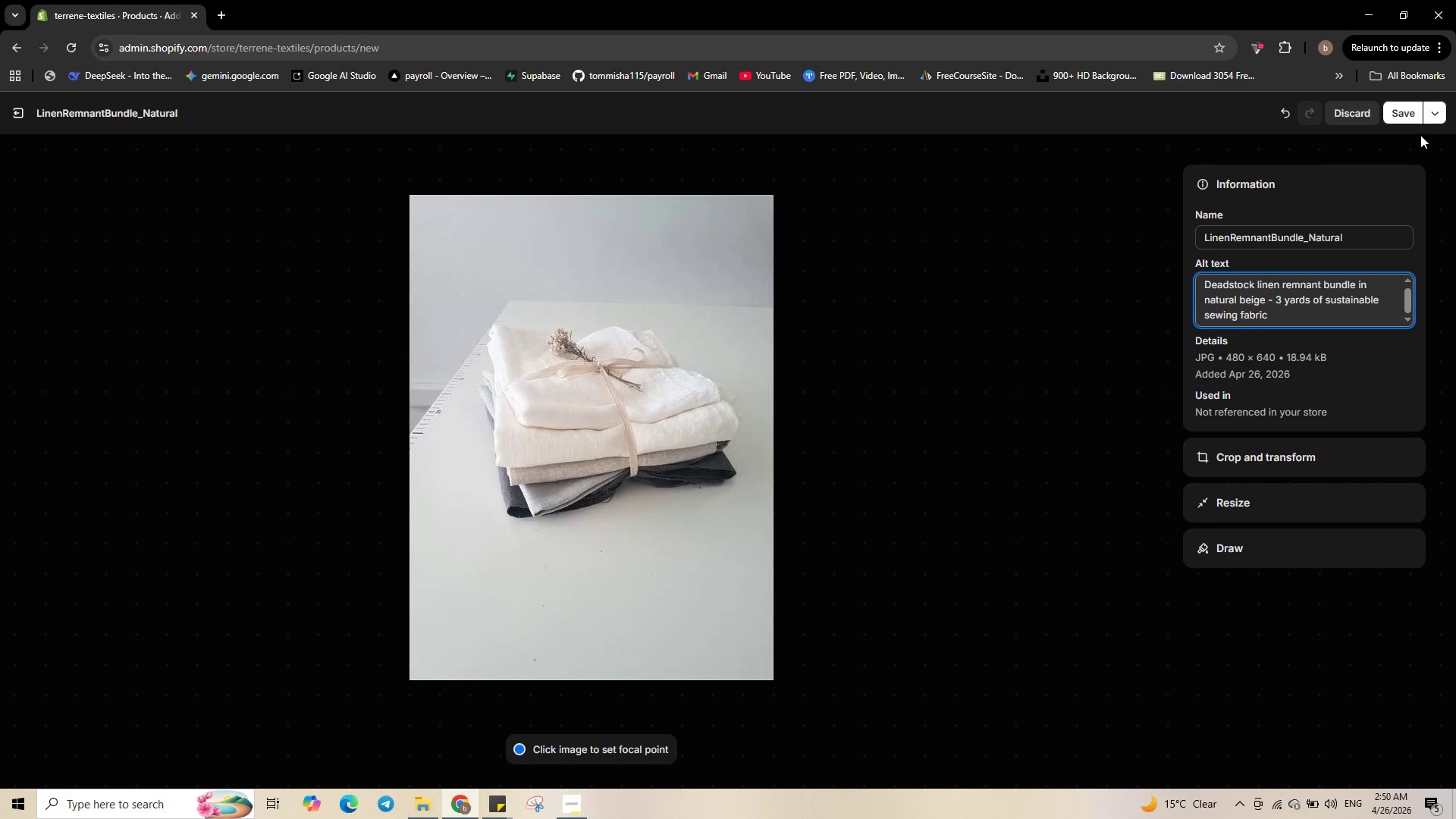 
left_click([1398, 117])
 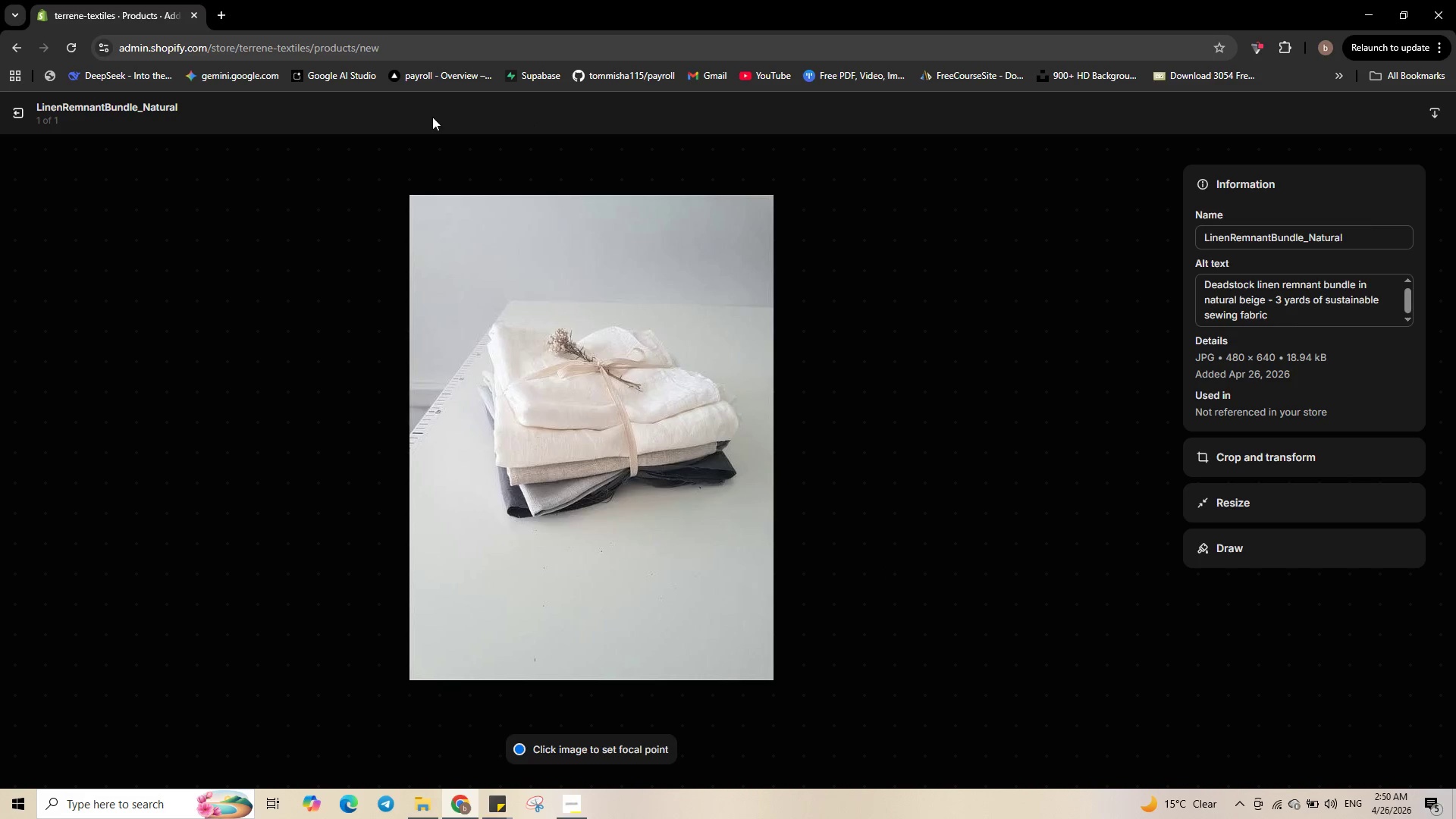 
left_click([5, 121])
 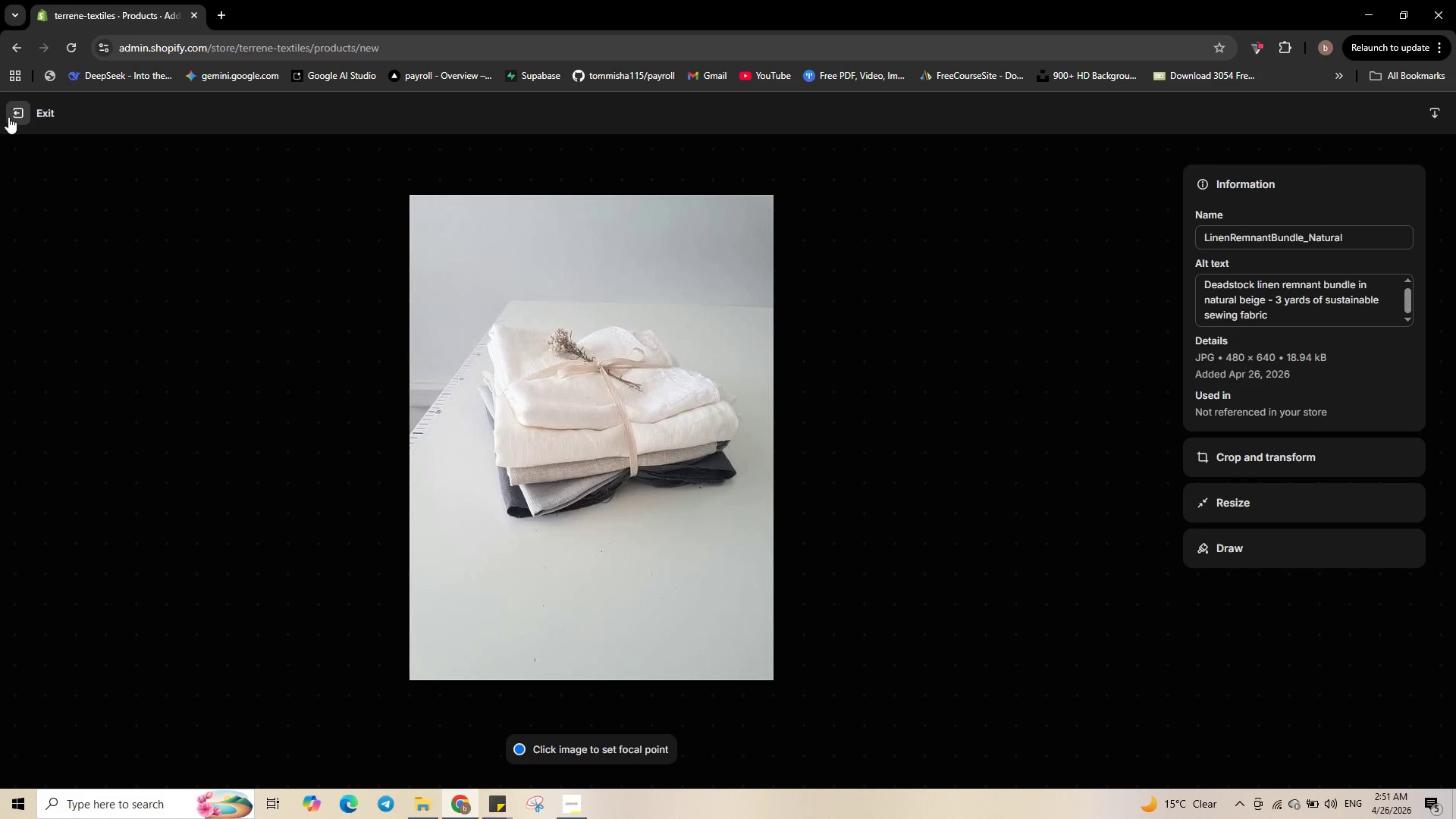 
left_click([8, 117])
 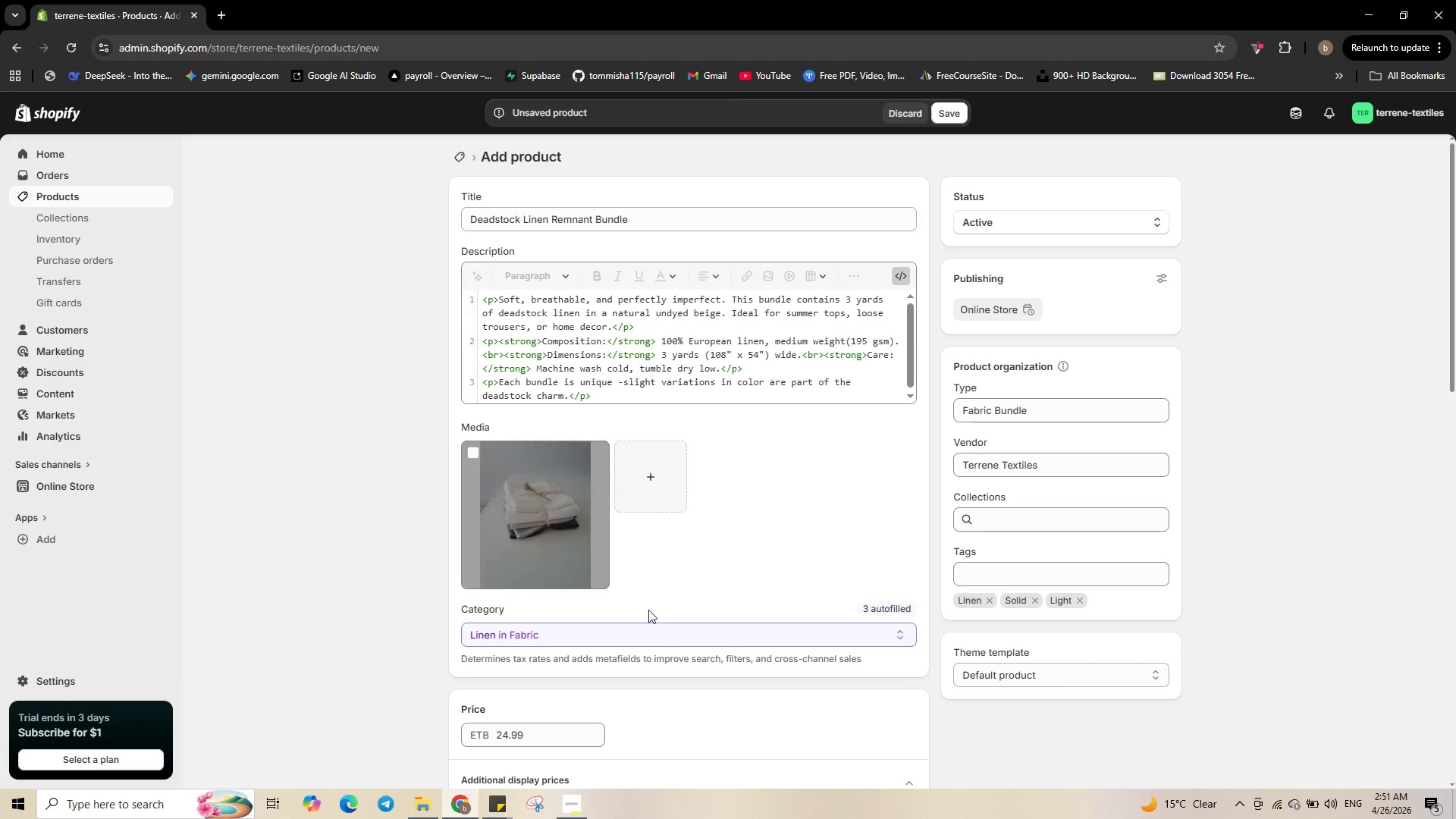 
scroll: coordinate [661, 620], scroll_direction: down, amount: 16.0
 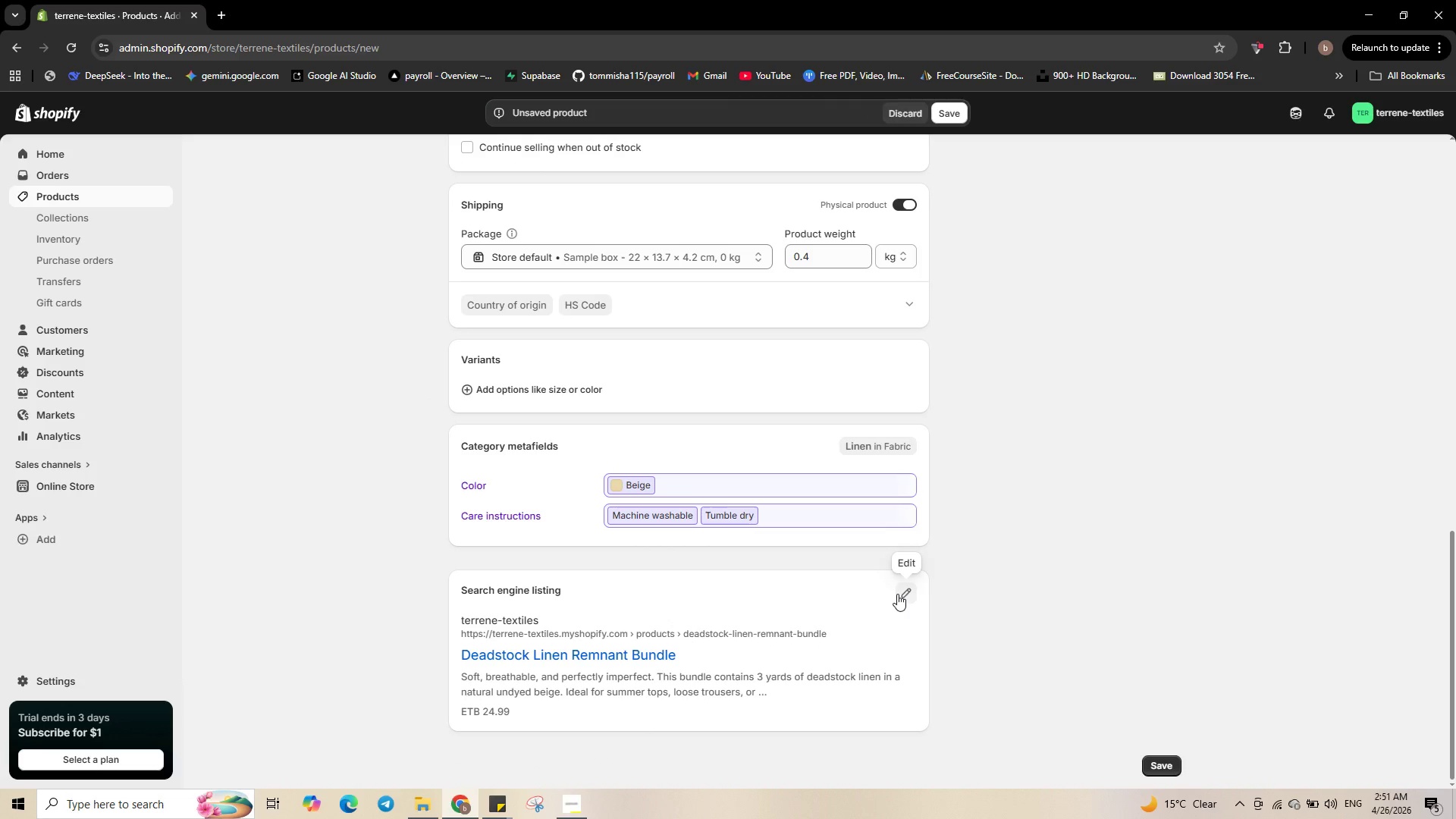 
left_click([897, 594])
 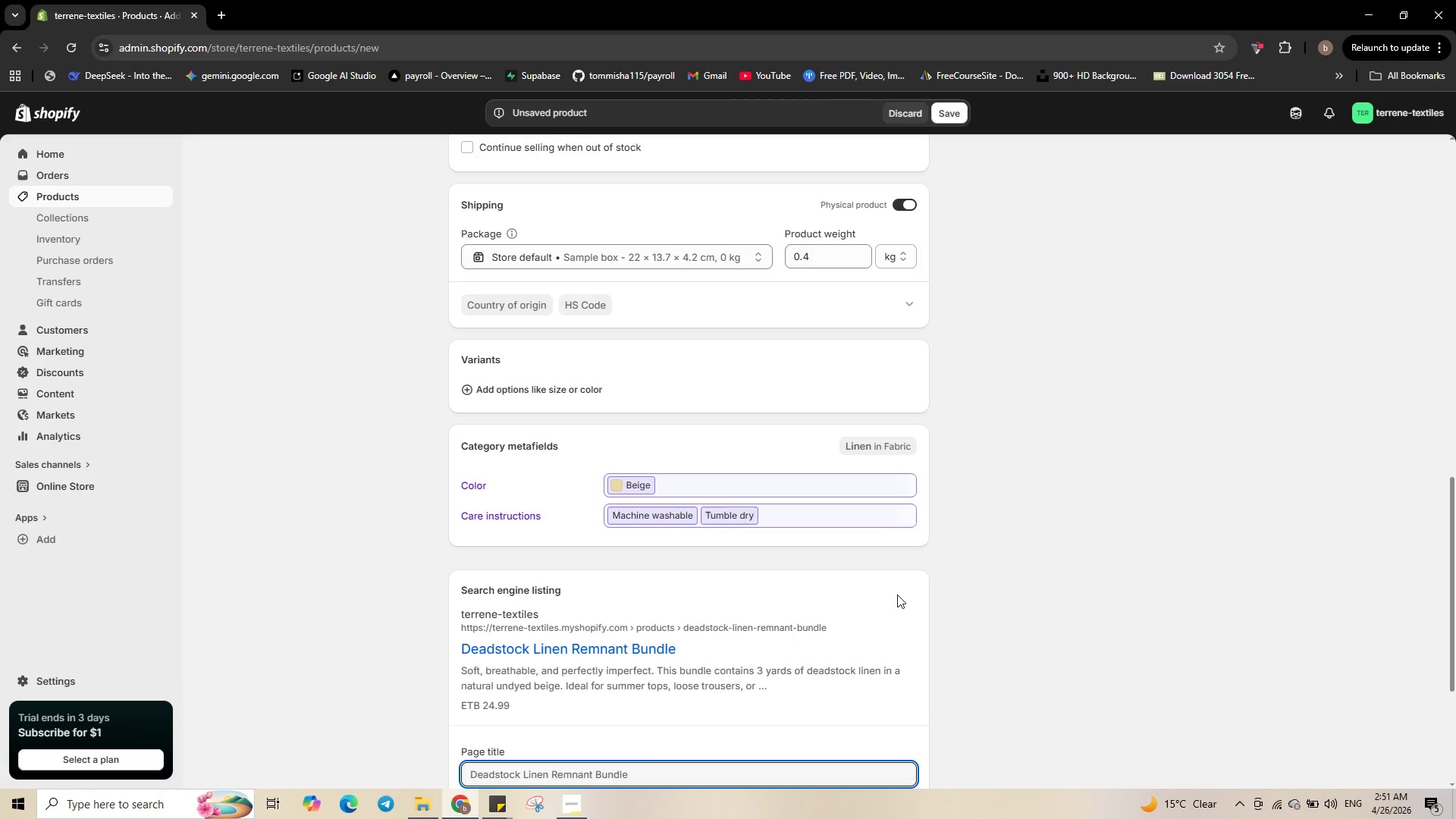 
wait(8.97)
 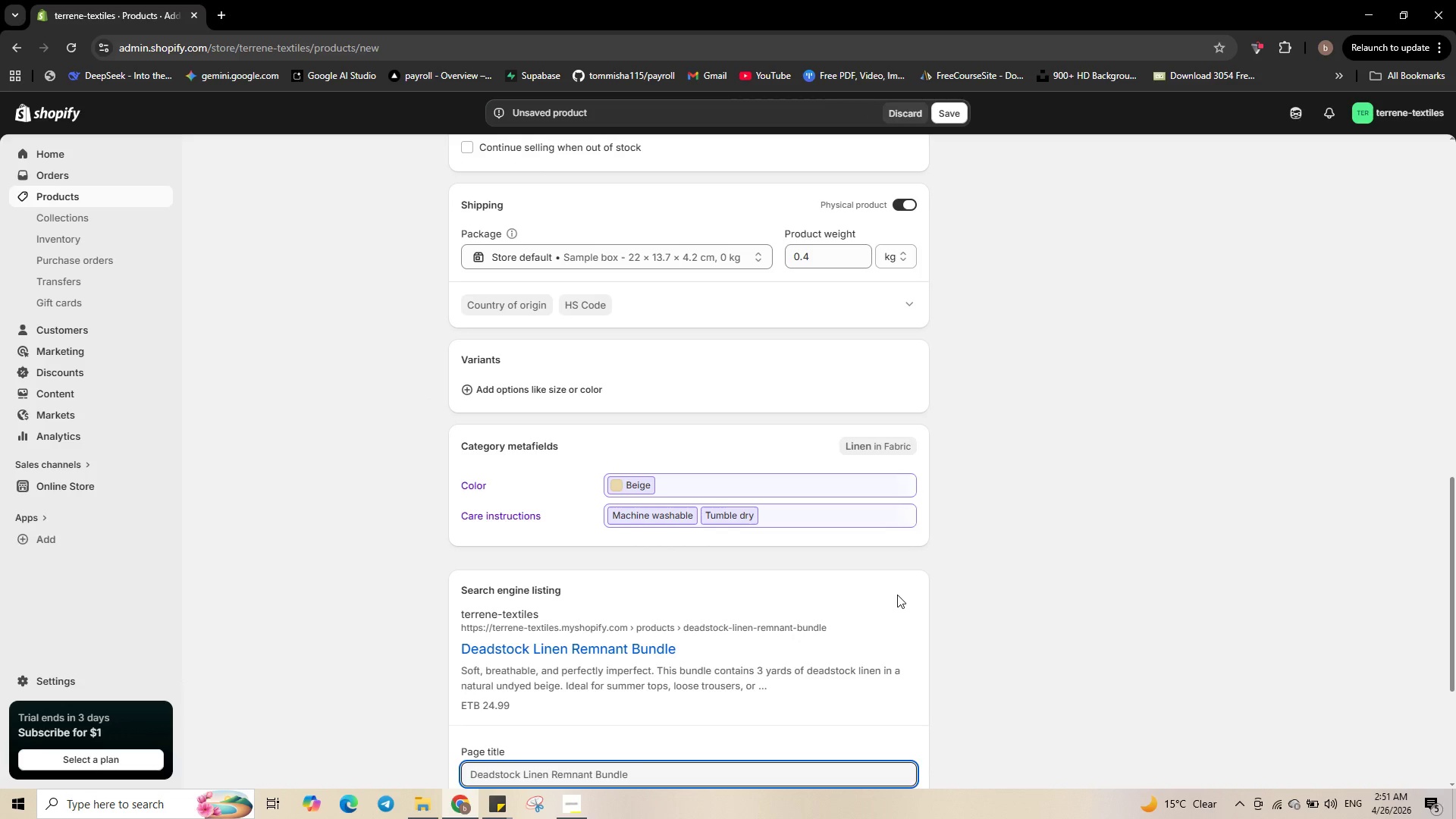 
scroll: coordinate [767, 647], scroll_direction: down, amount: 3.0
 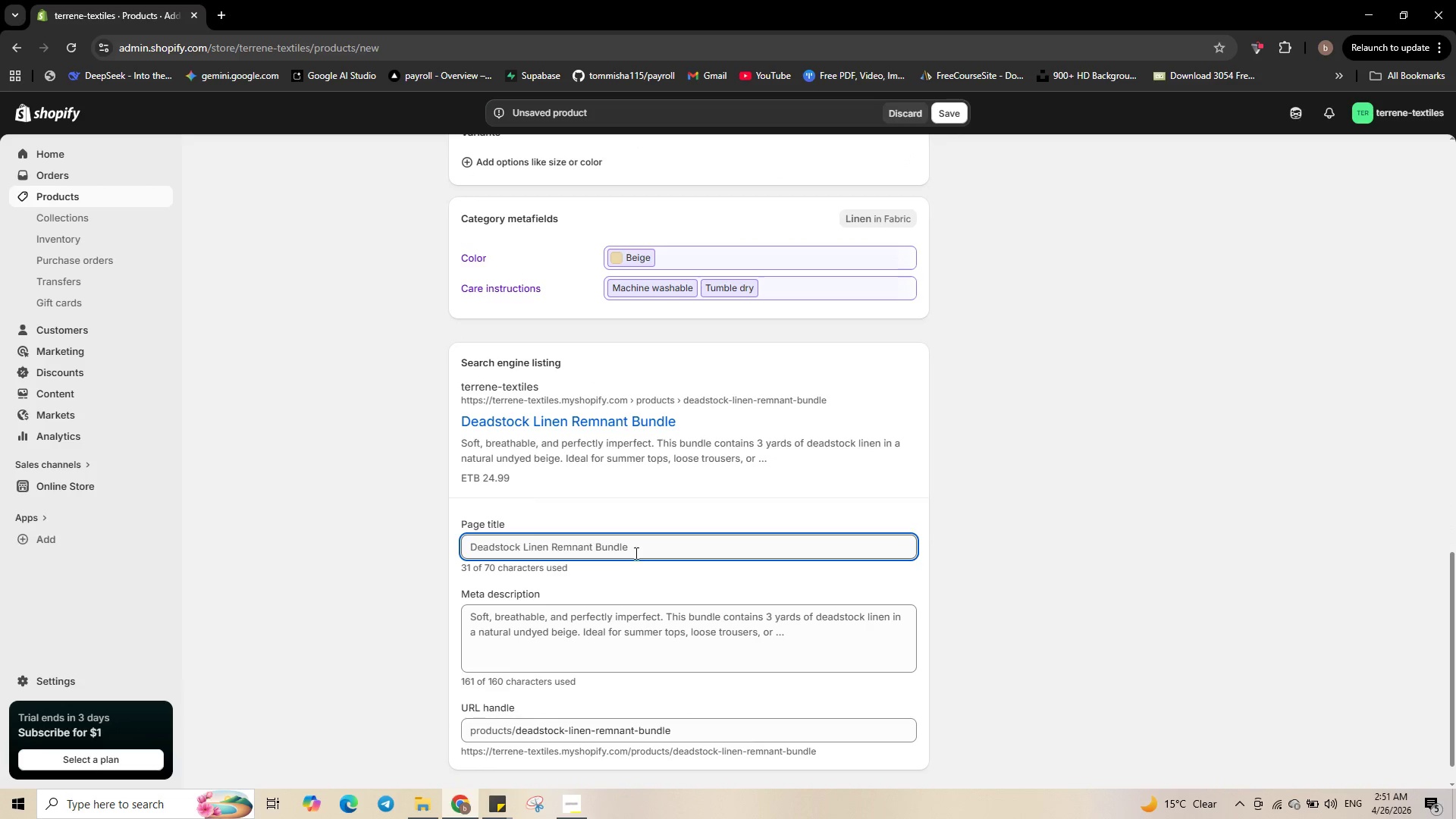 
left_click([635, 551])
 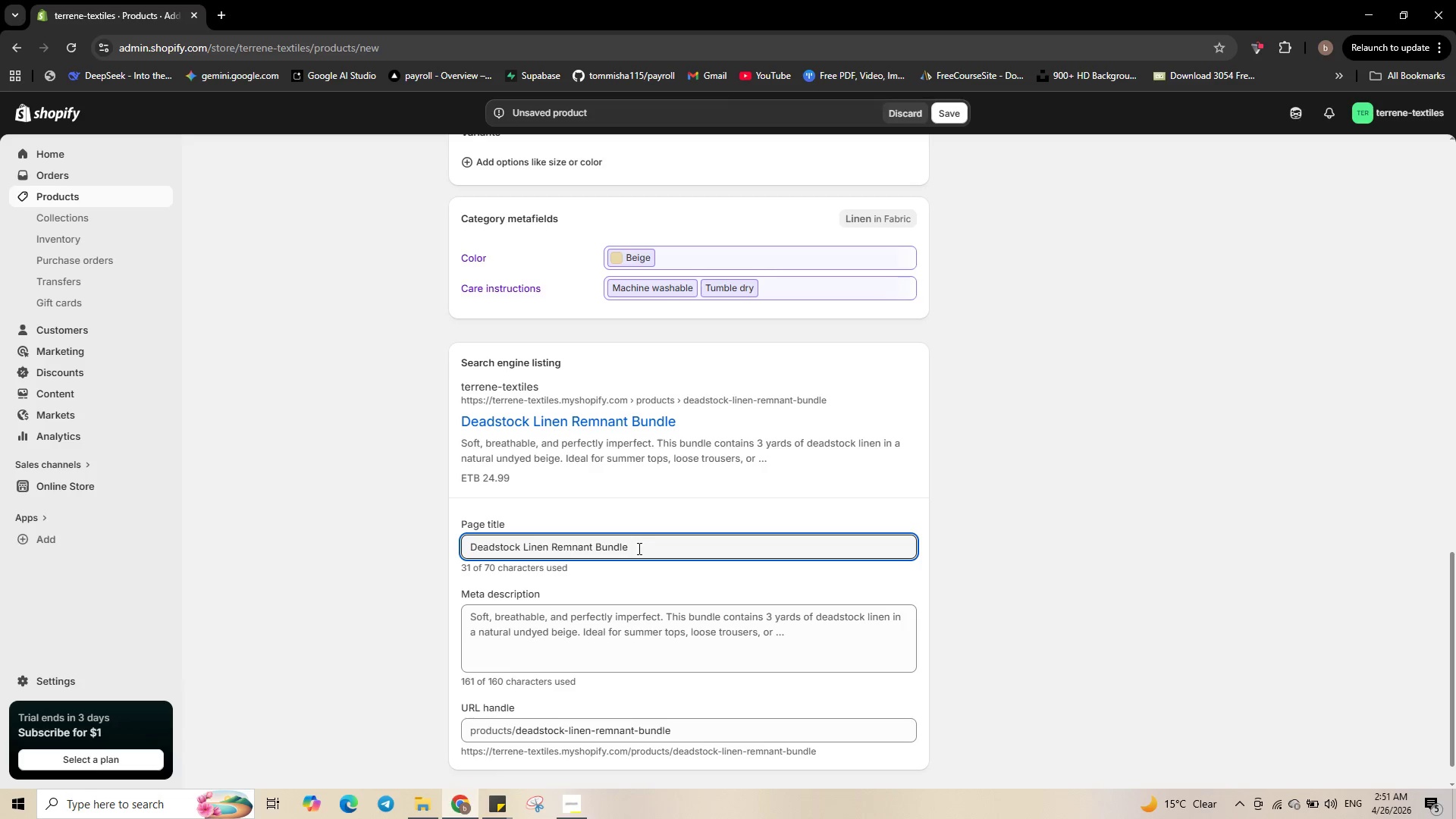 
wait(6.52)
 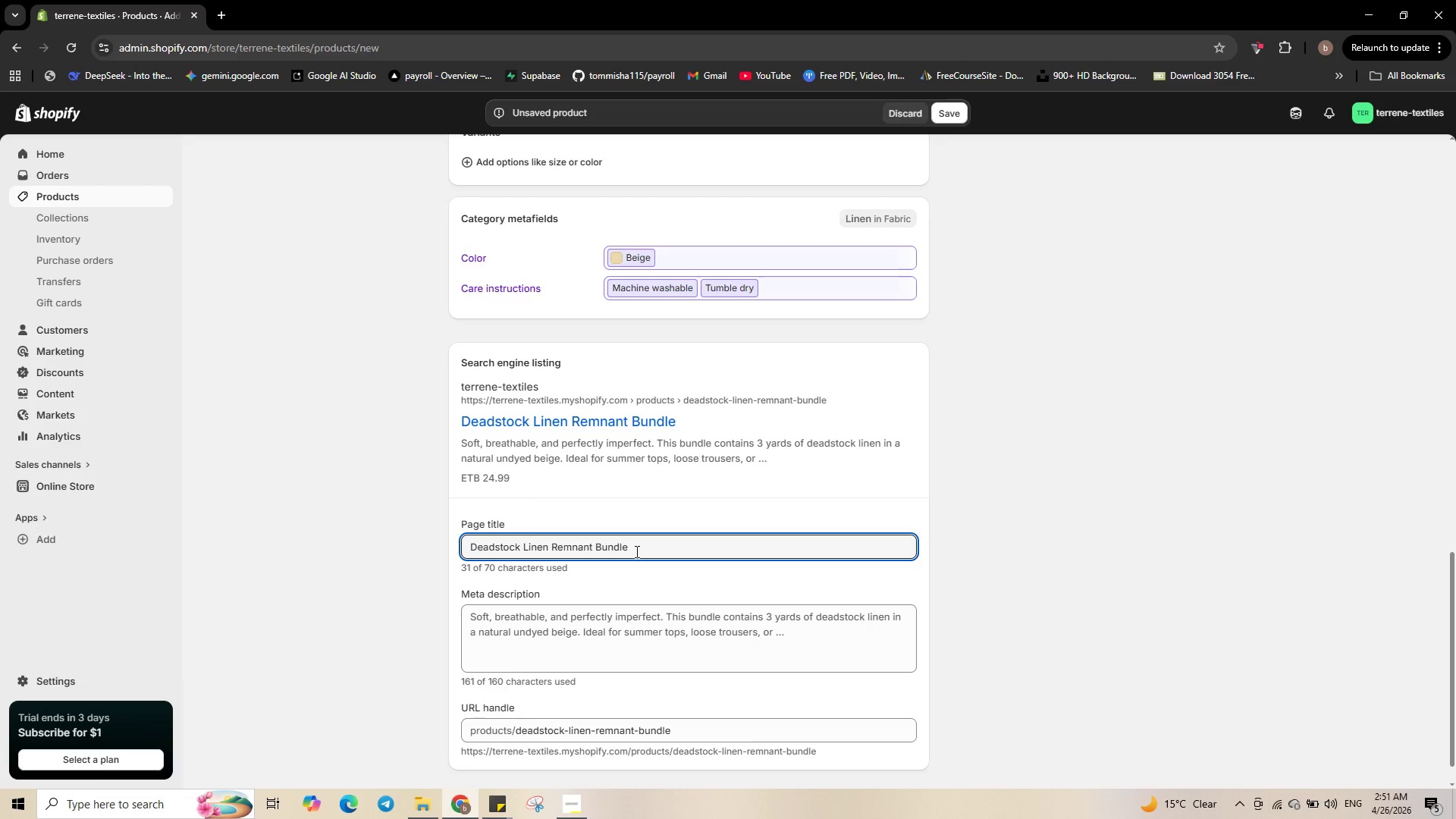 
type(- Natural Beige -)
 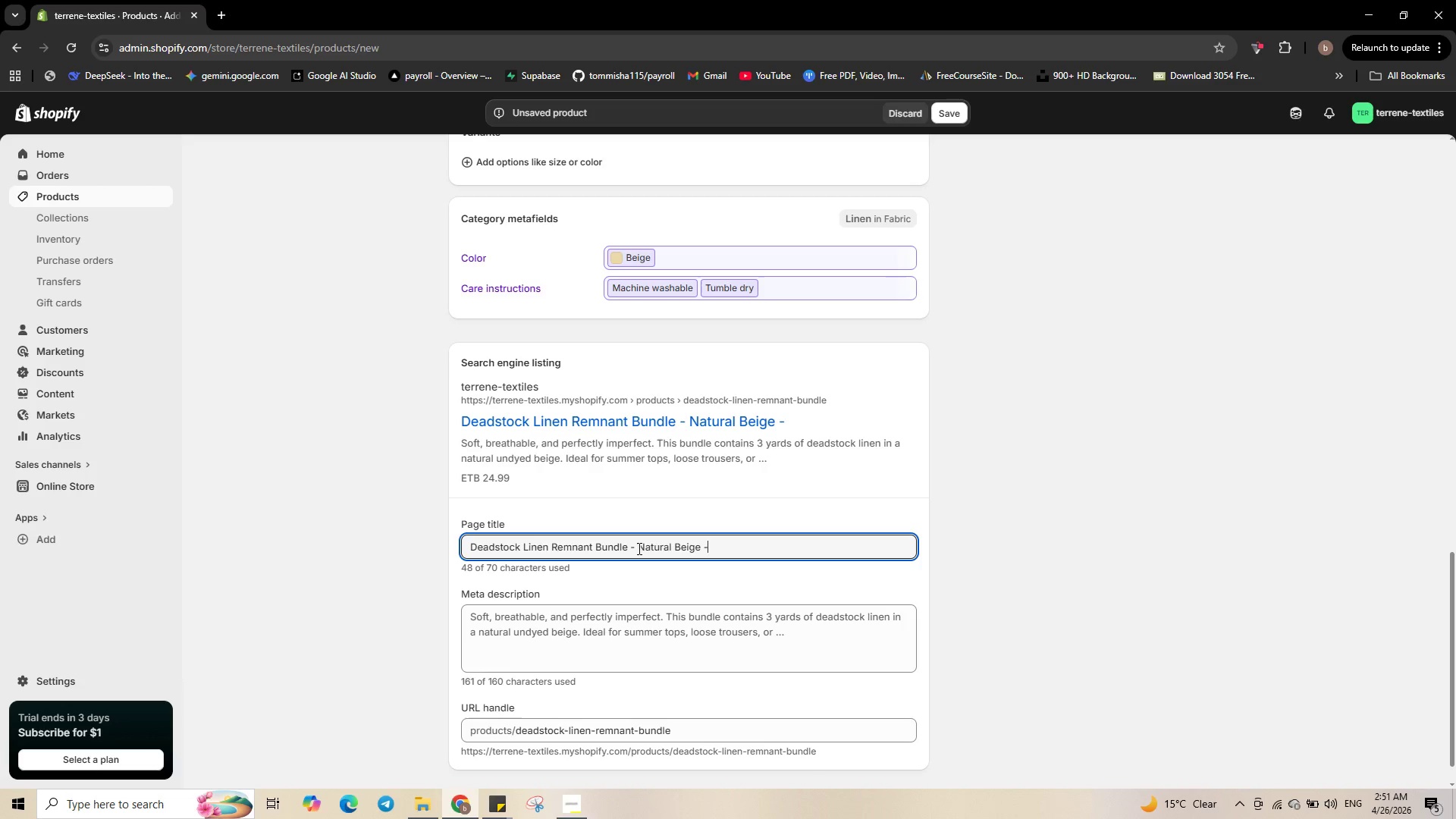 
wait(5.7)
 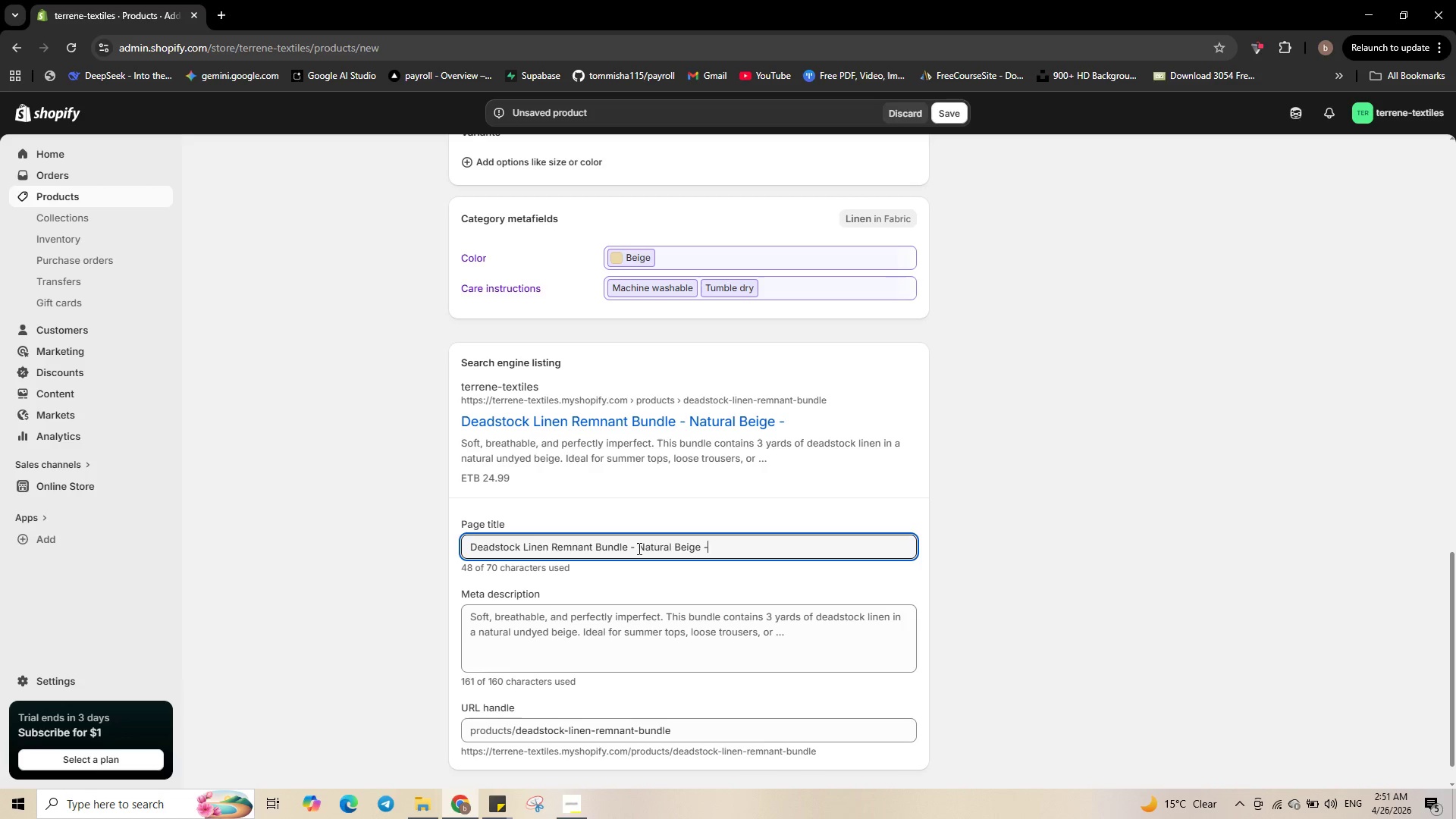 
type( Sus)
 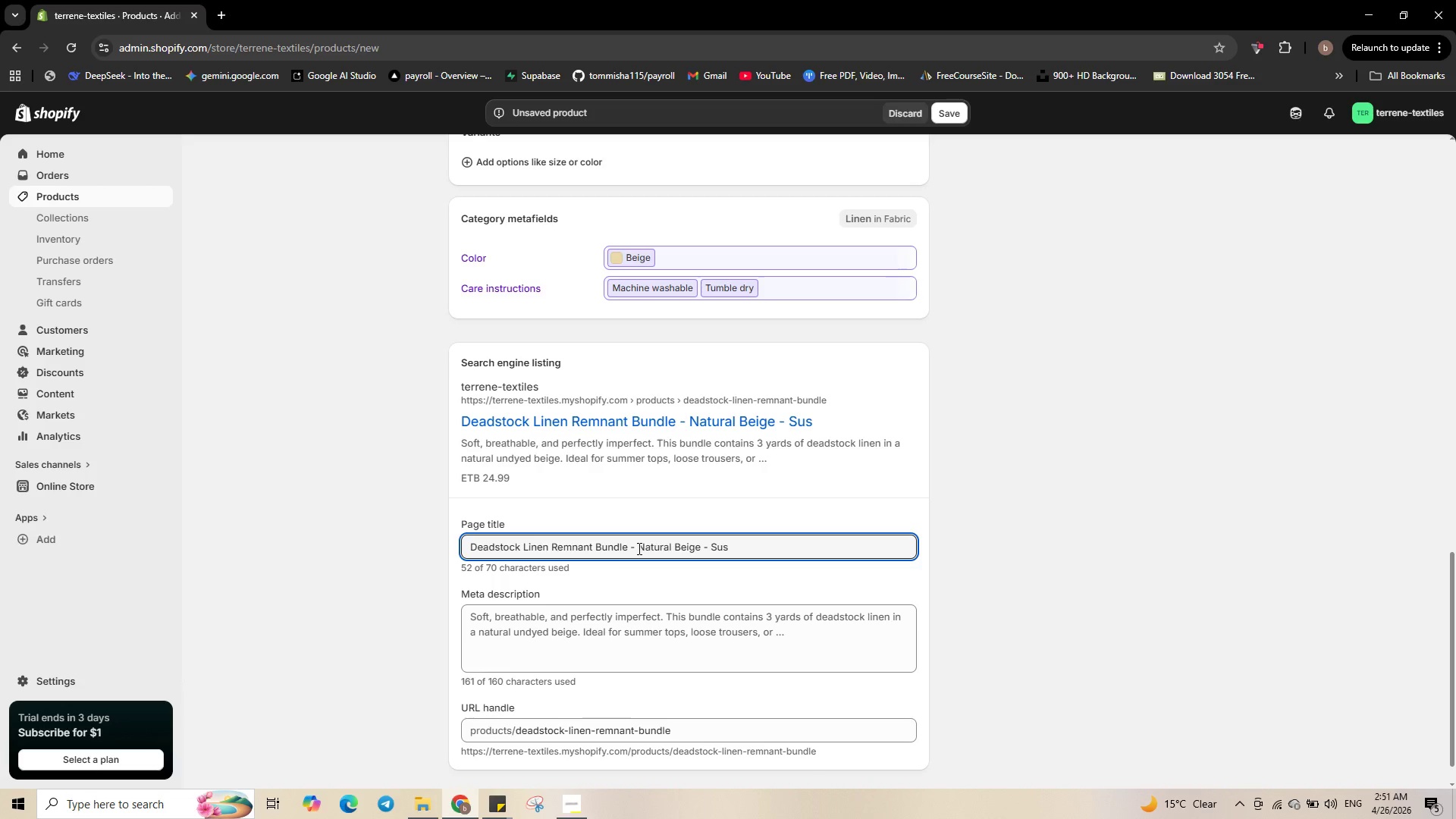 
type(tainable )
key(Backspace)
 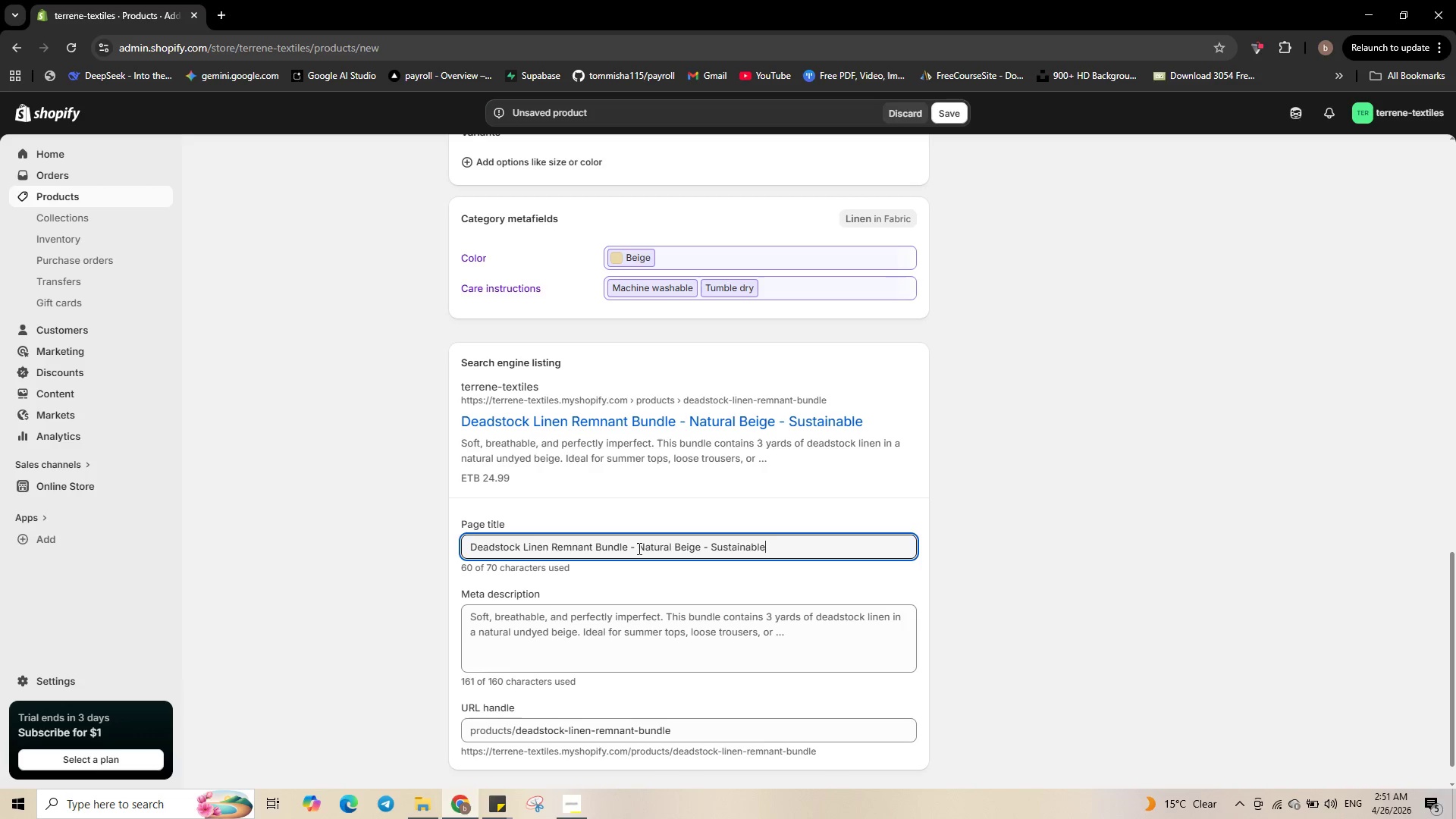 
type( Sewing)
 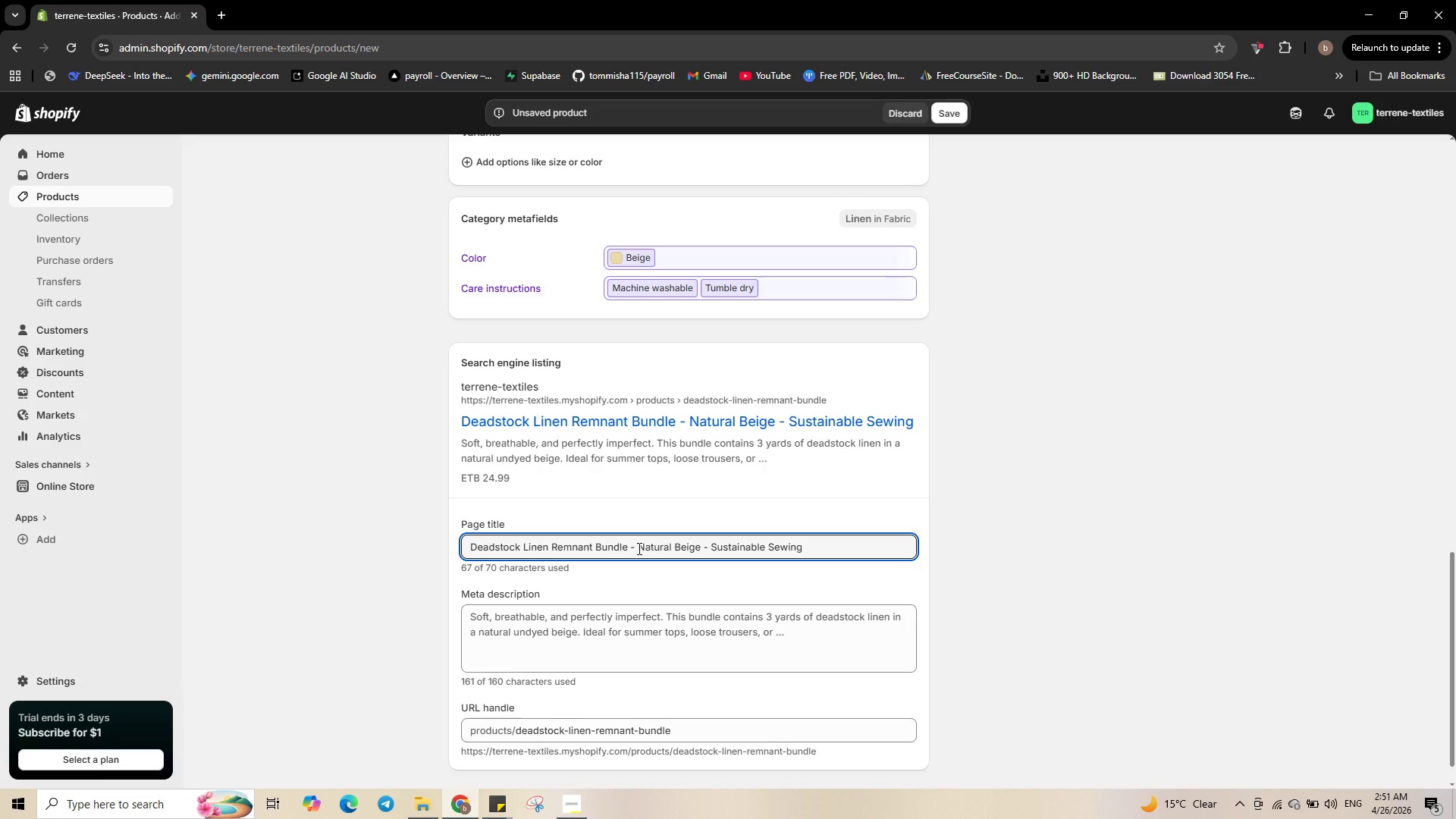 
wait(5.3)
 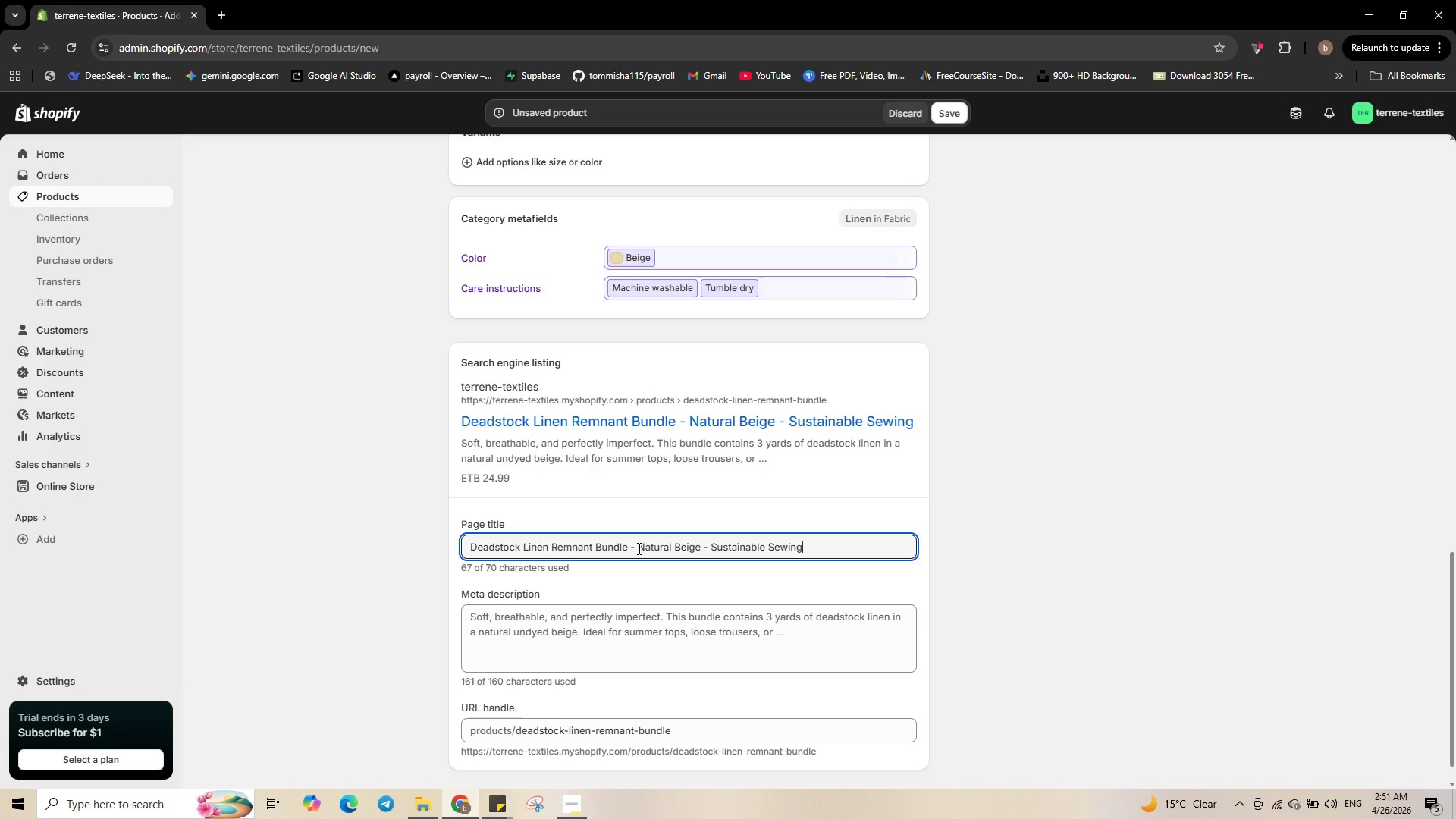 
left_click([569, 648])
 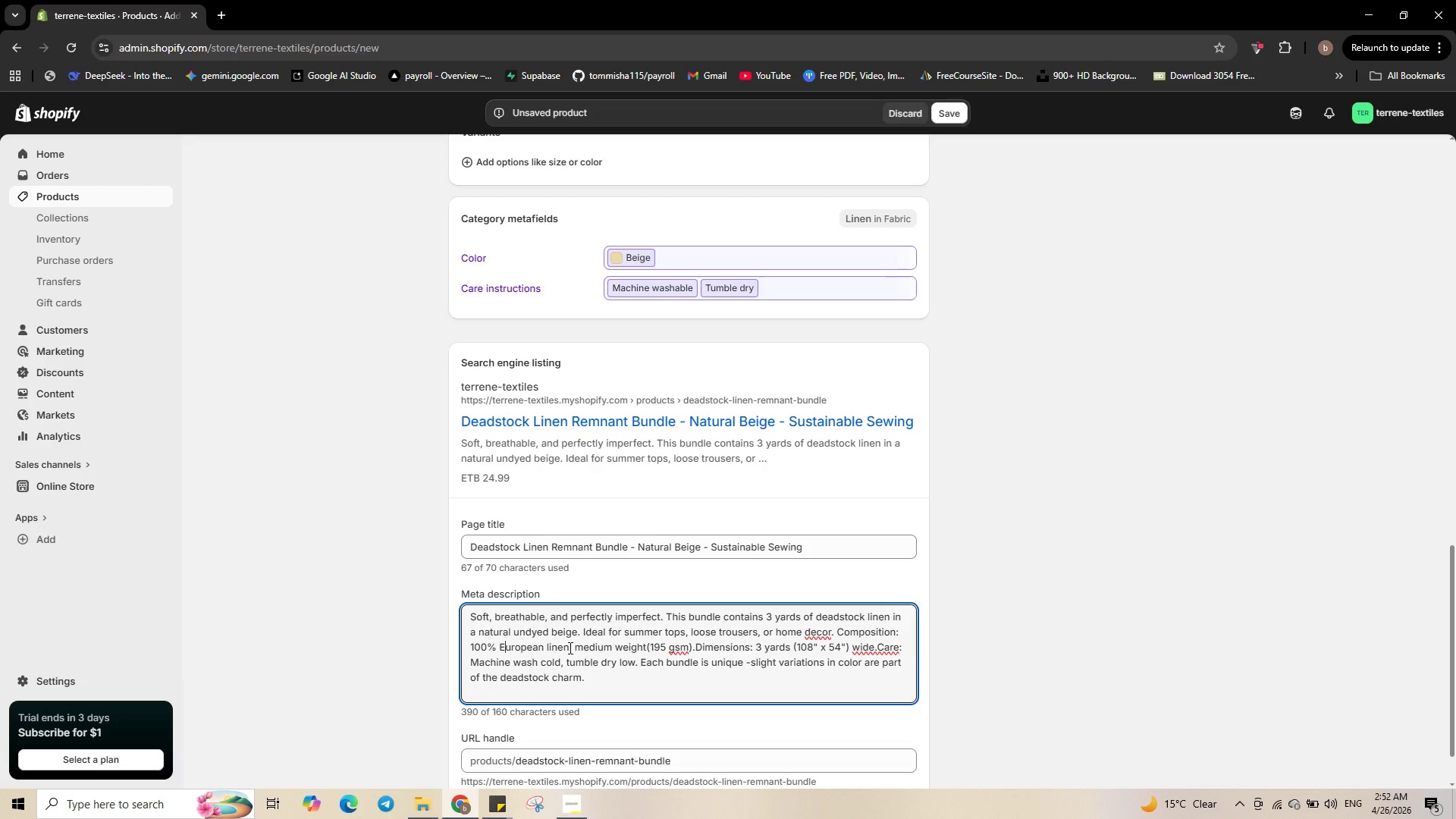 
key(A)
 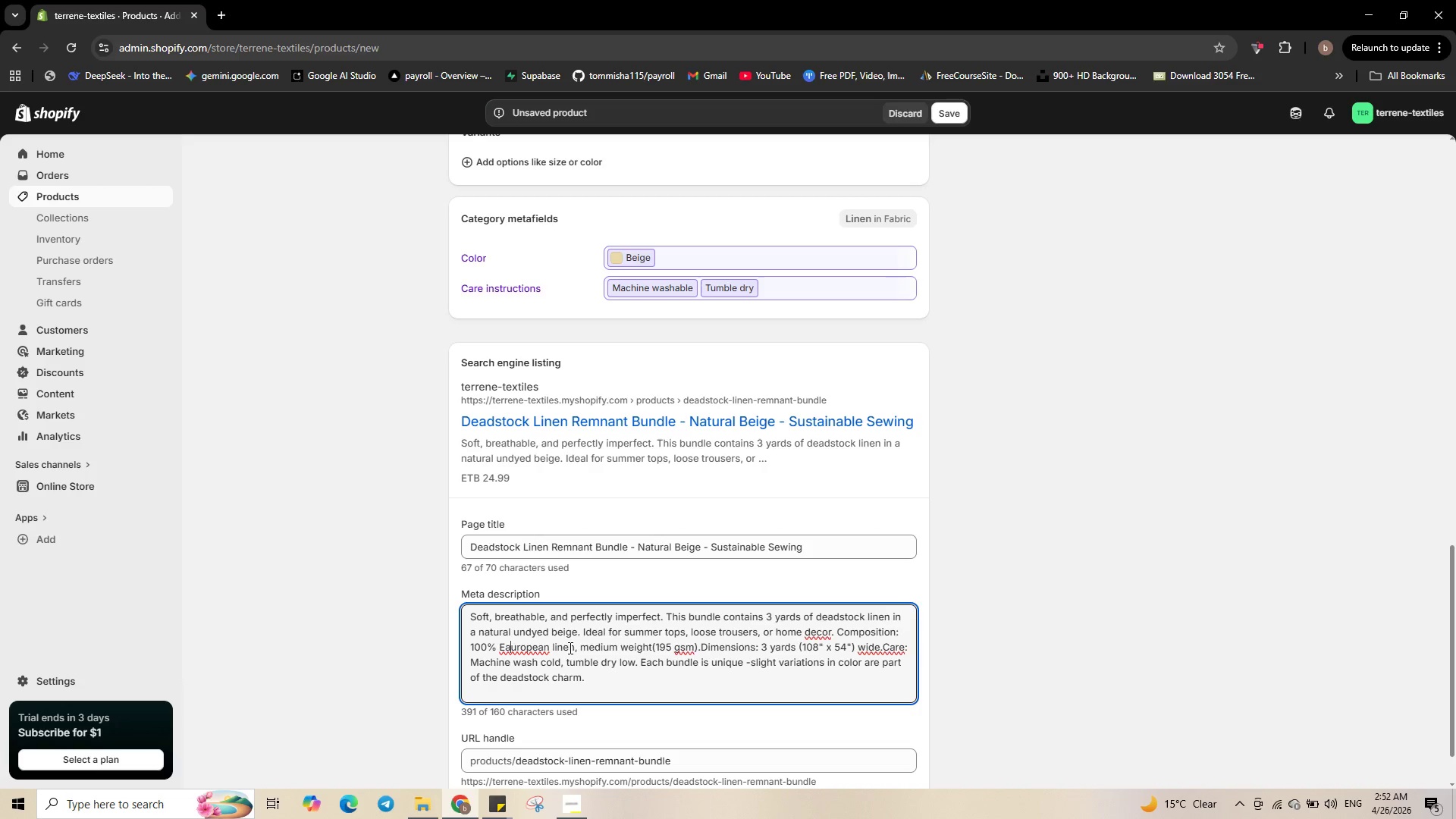 
key(Control+A)
 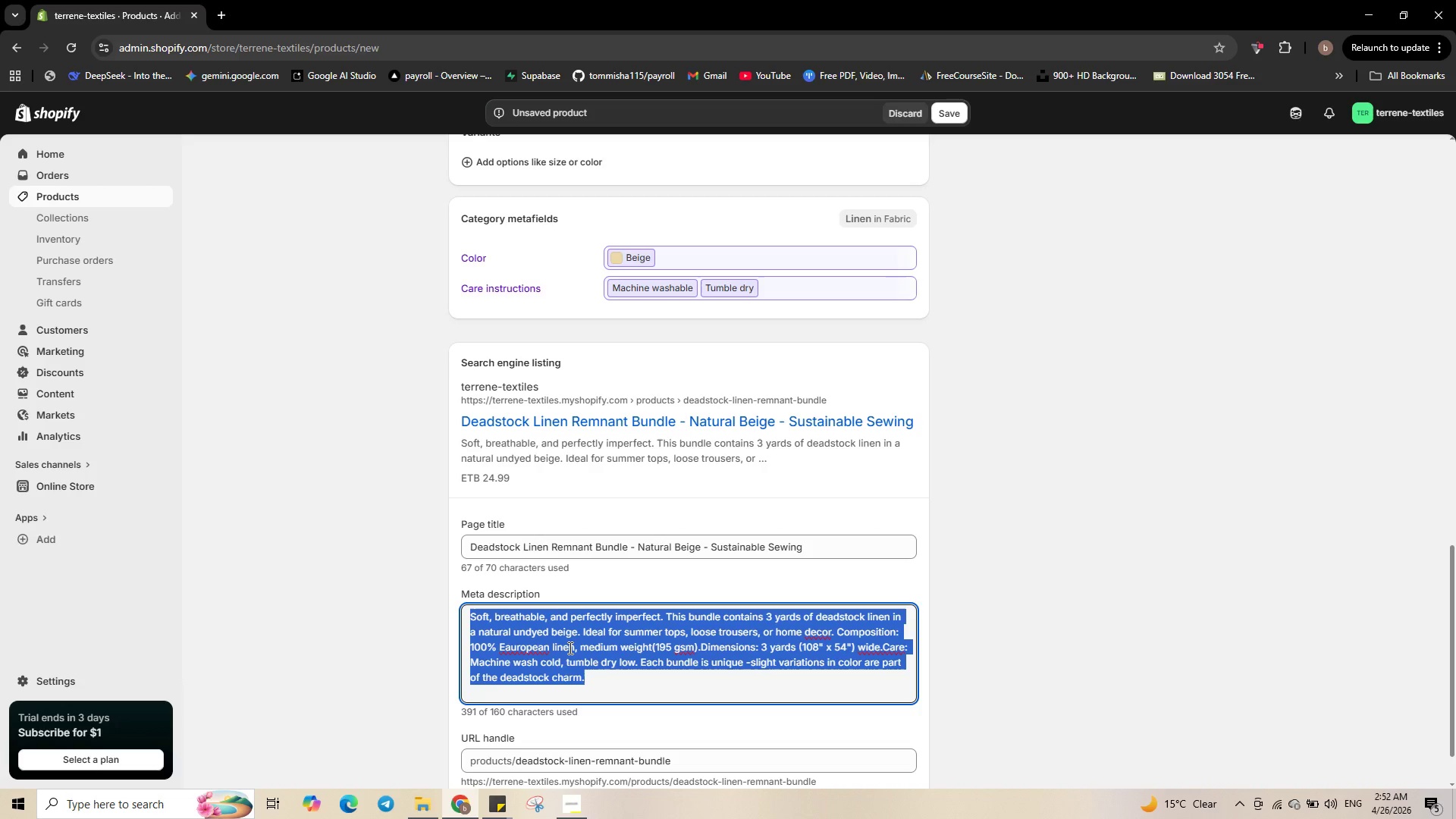 
type(3 yards of Eur)
 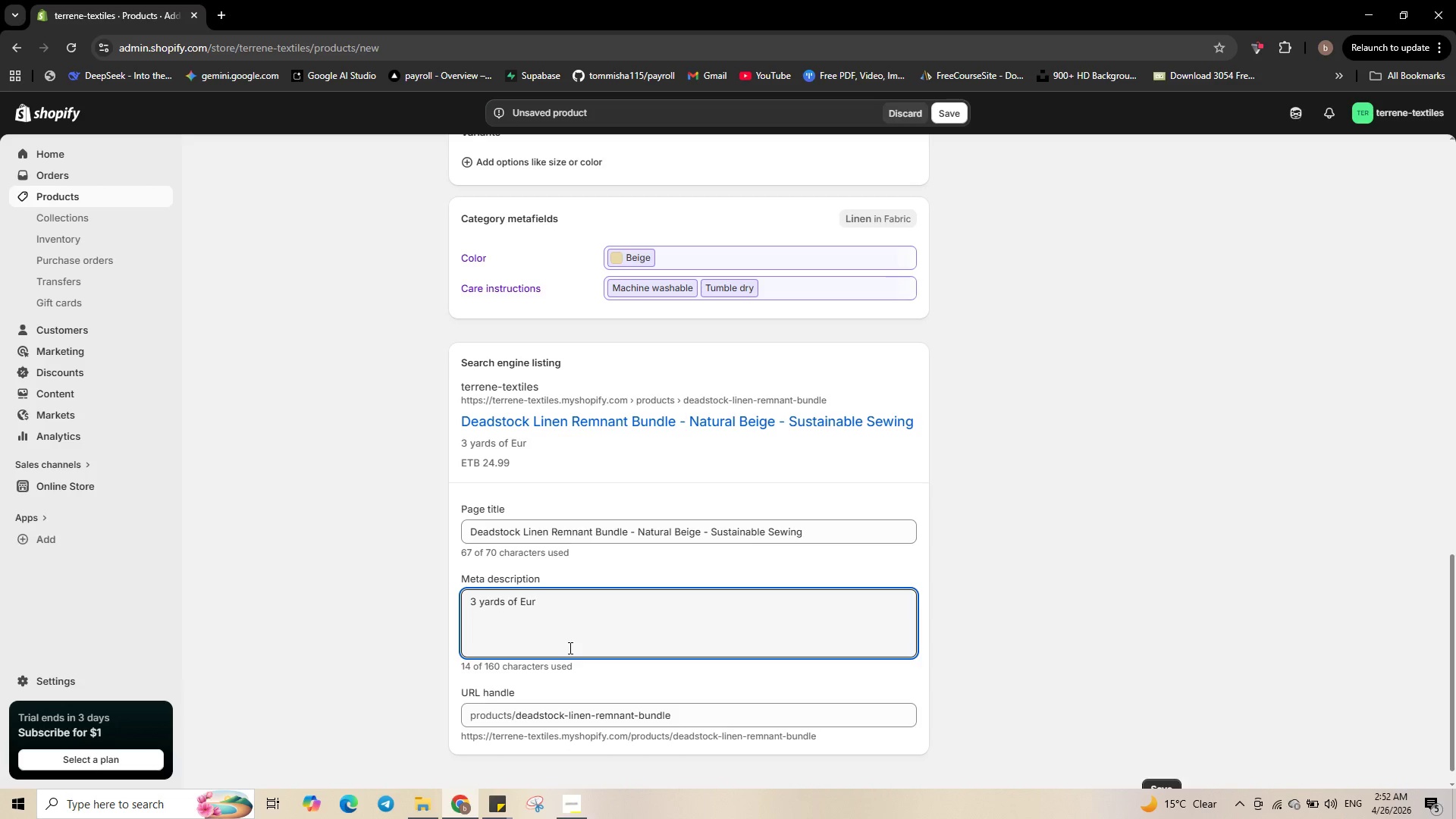 
type(opean)
 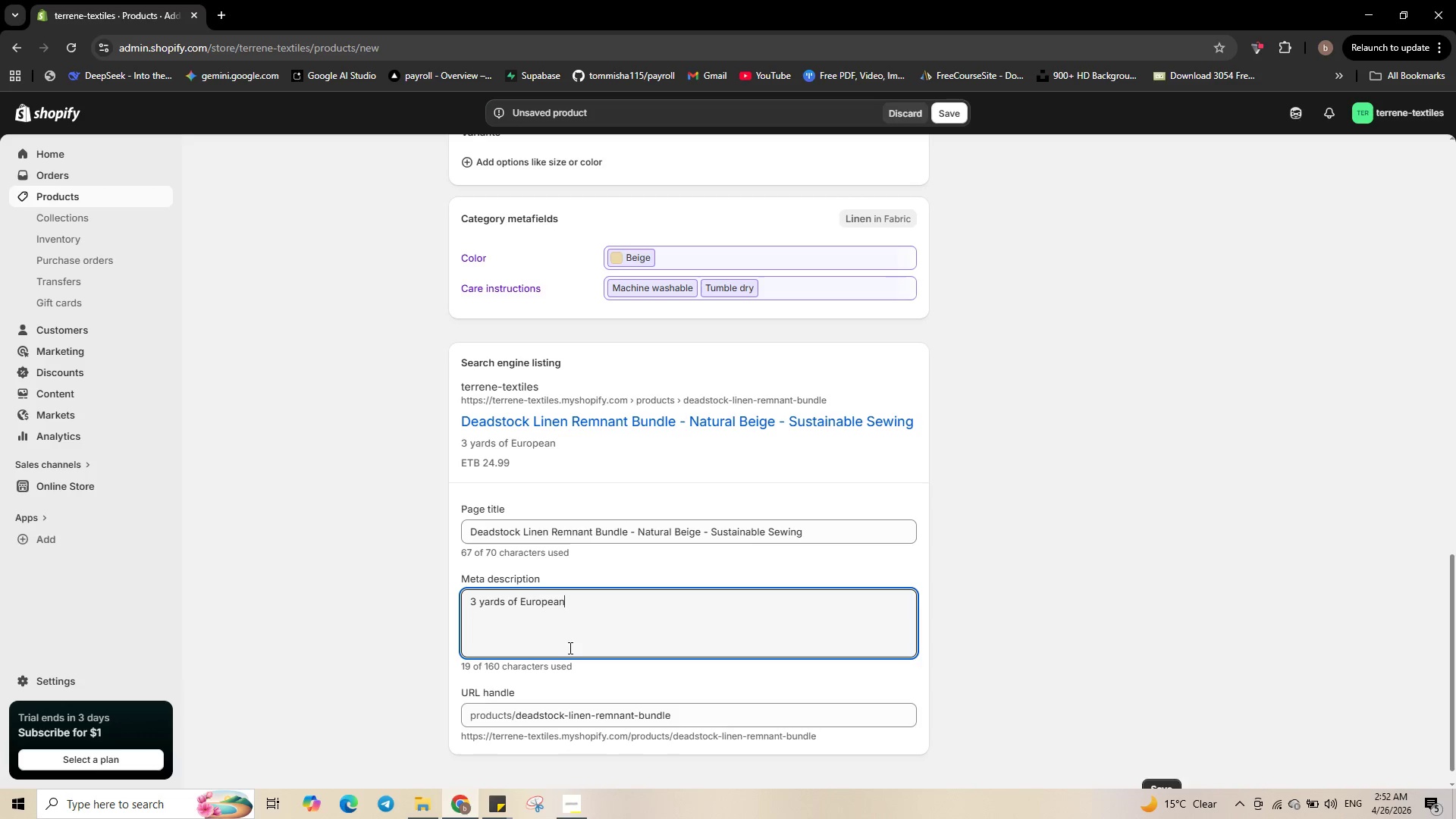 
type( deadstock linen in natural beige.)
 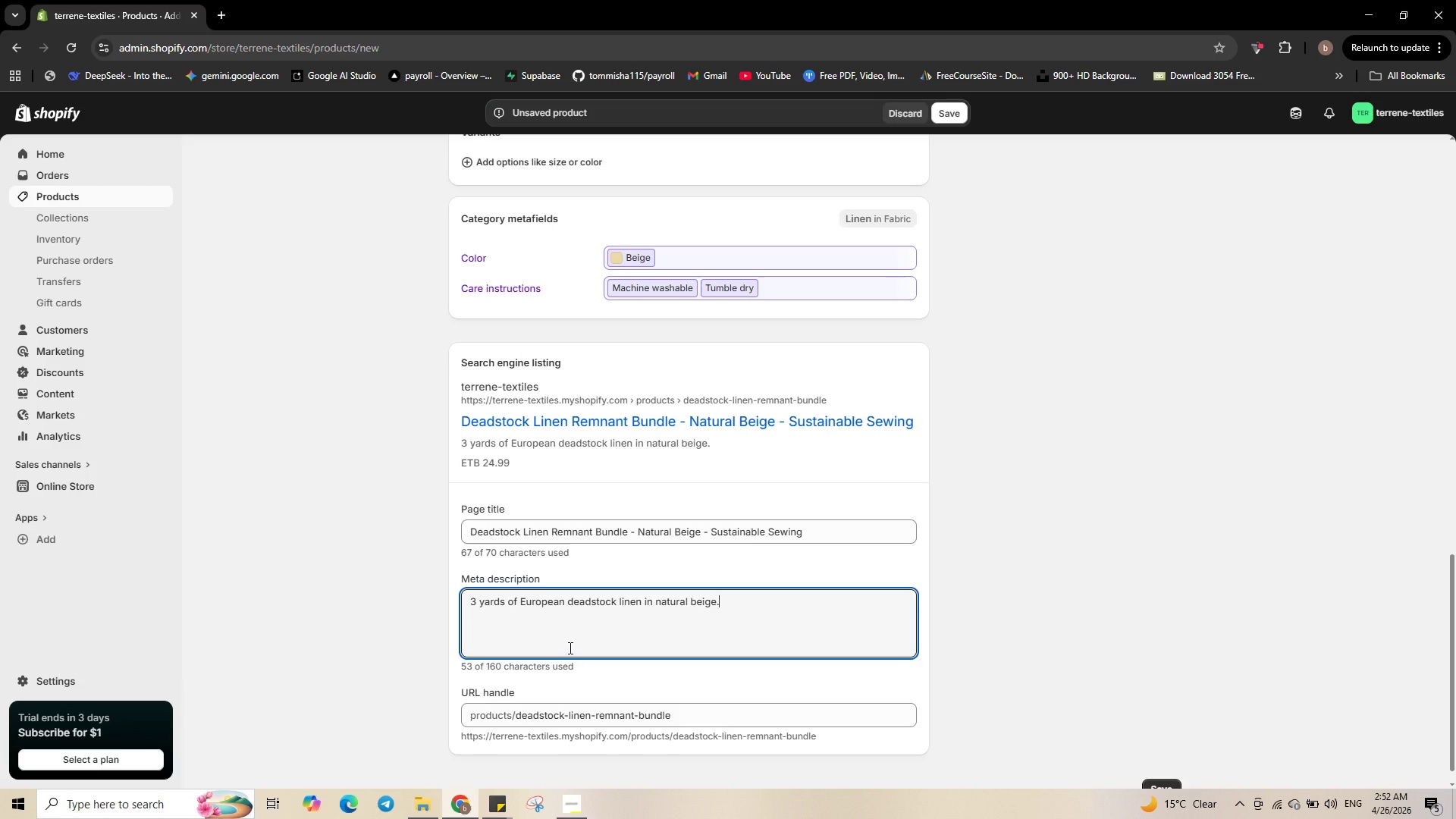 
type( Soft )
key(Backspace)
type(, Bres)
 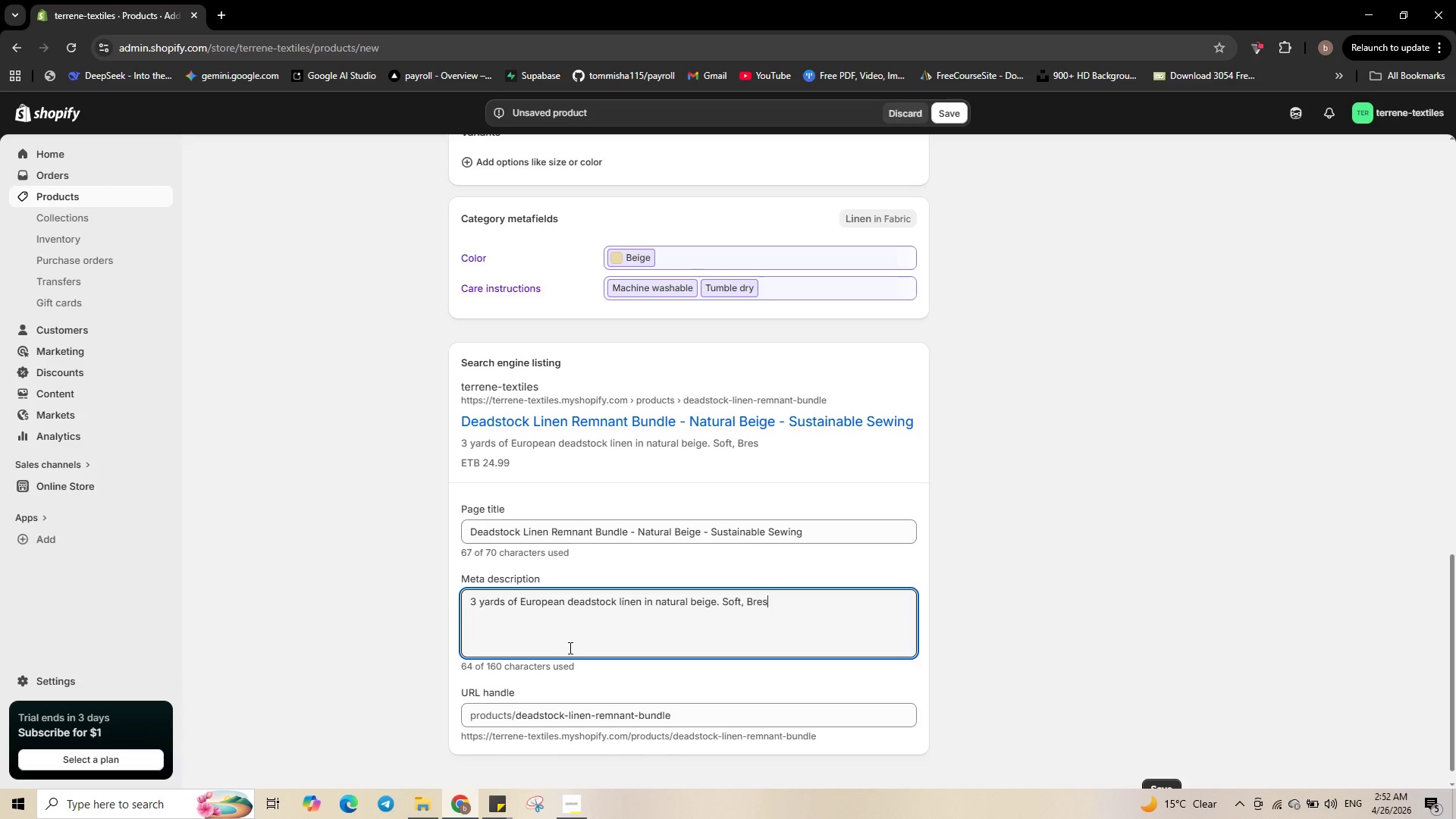 
key(Backspace)
type(athable, perfect )
 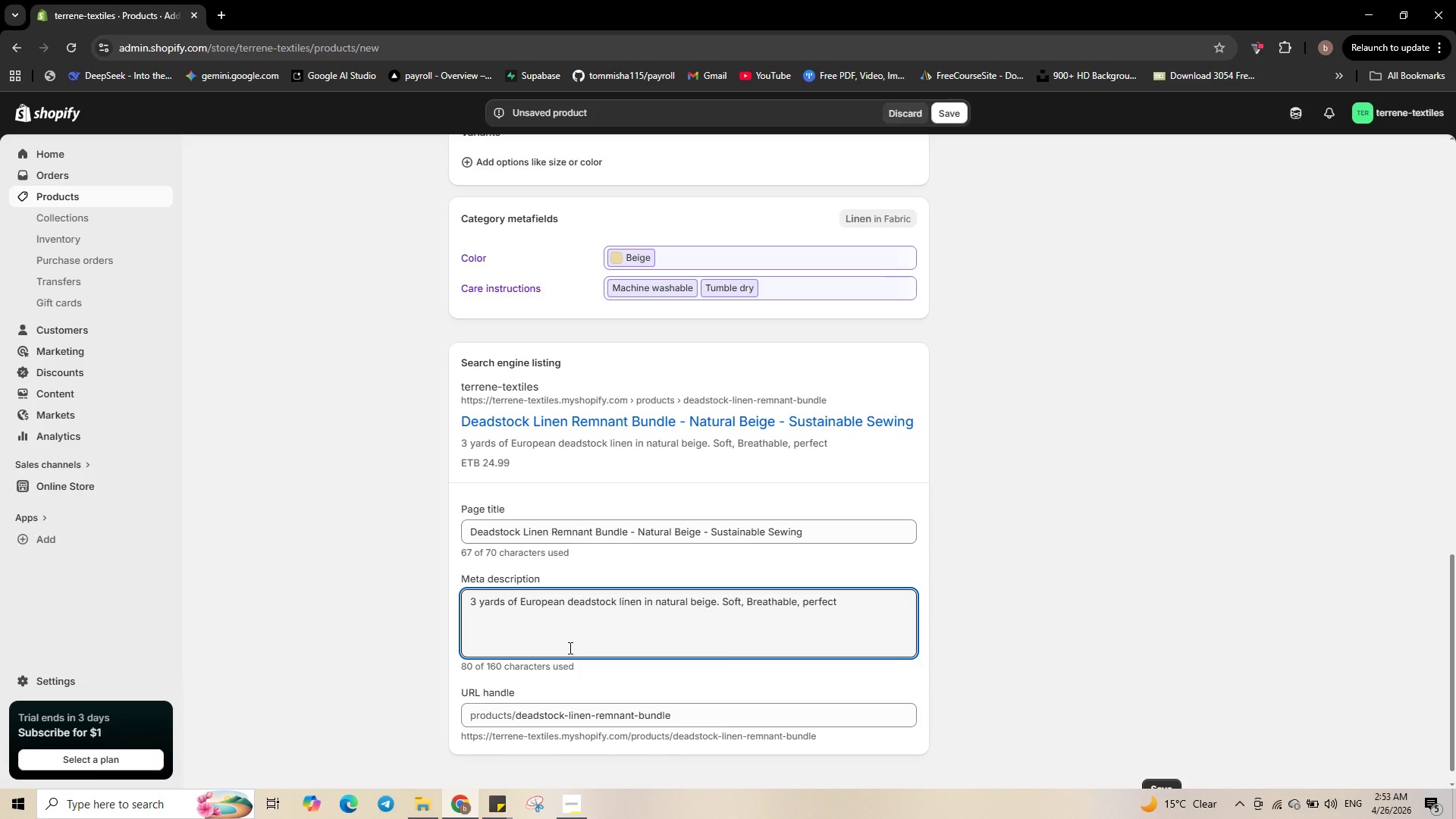 
type(for summer apparel.)
 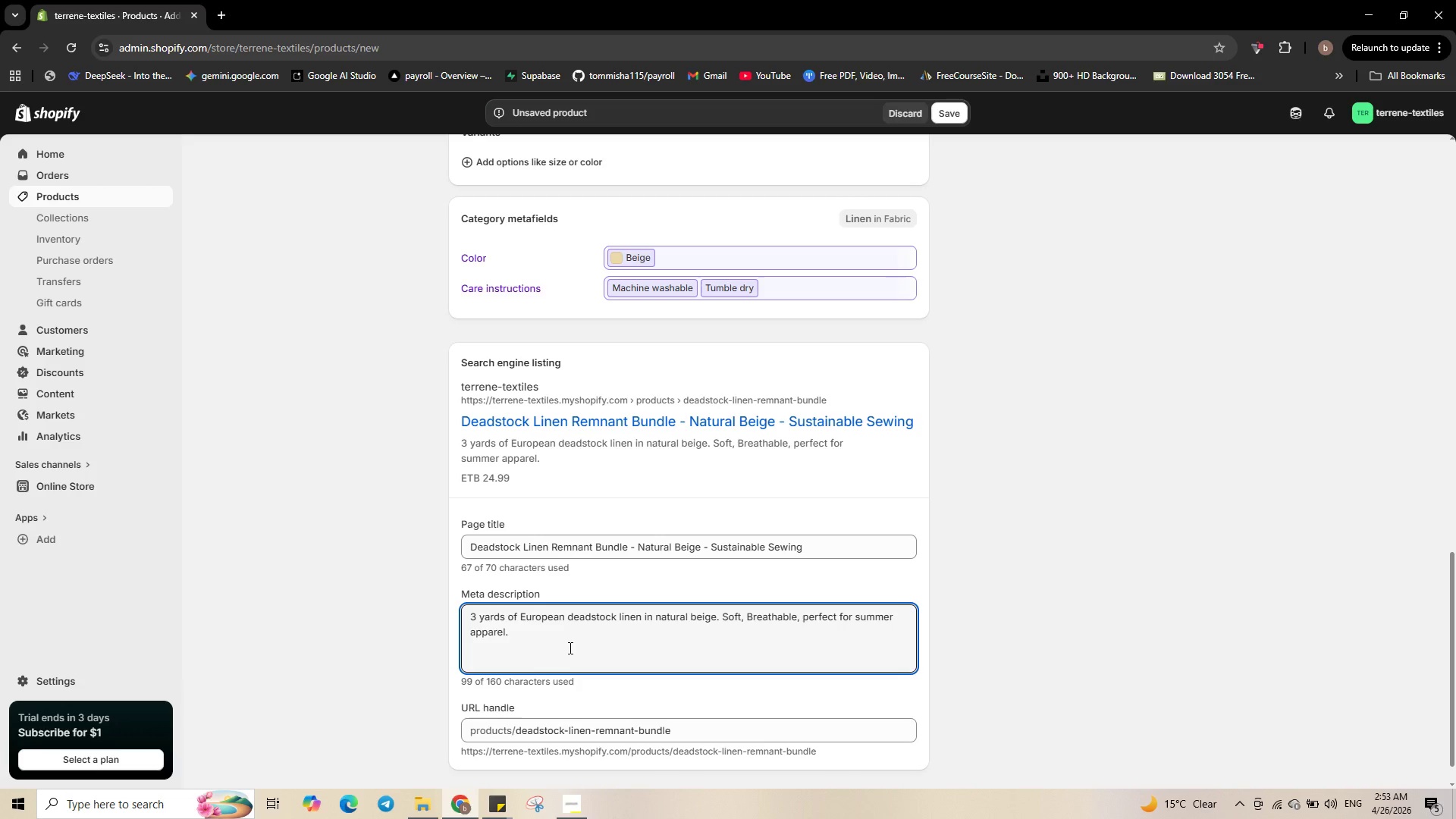 
wait(5.01)
 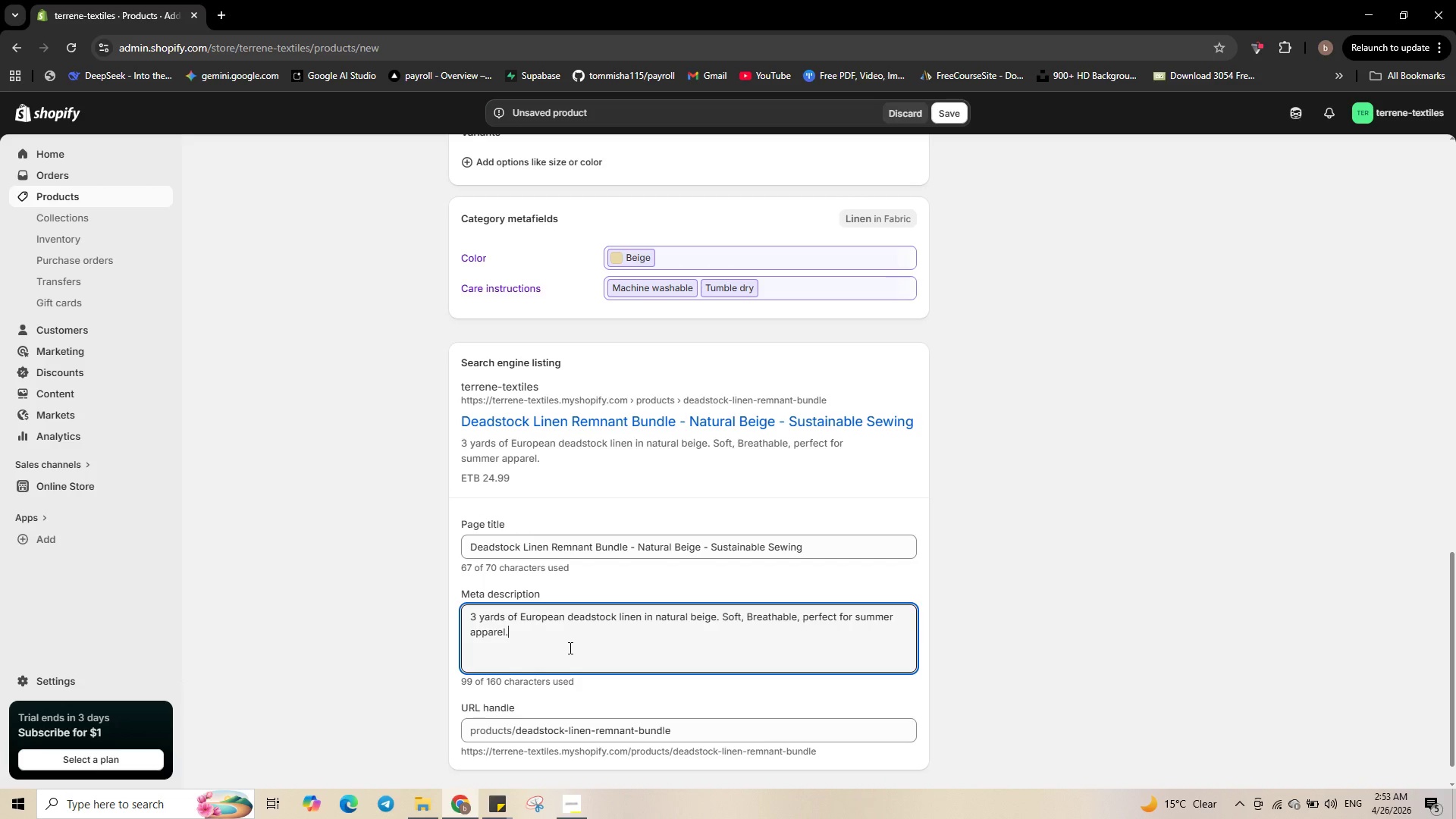 
hold_key(key=ShiftLeft, duration=1.45)
 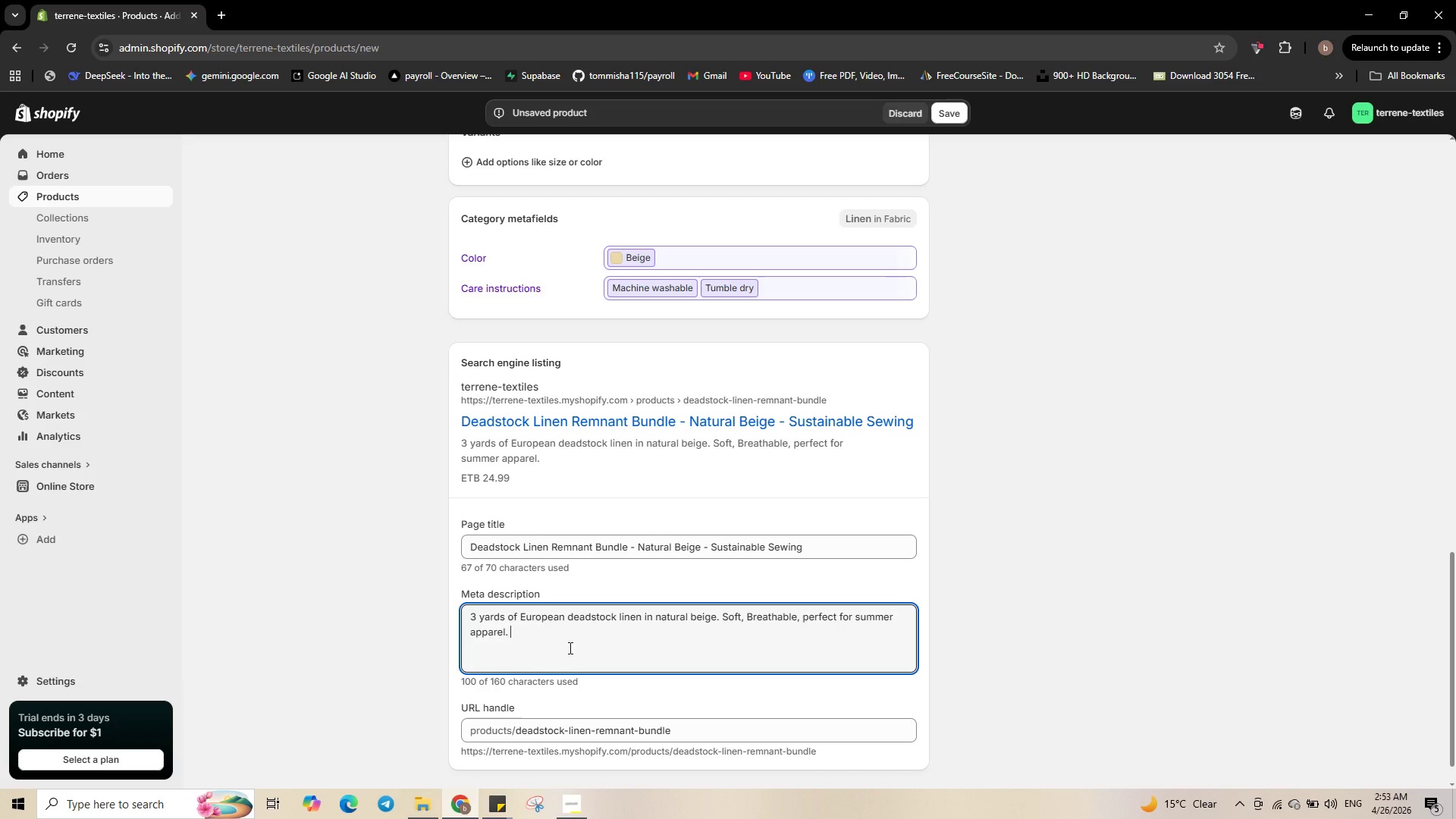 
type( Eco-frie)
 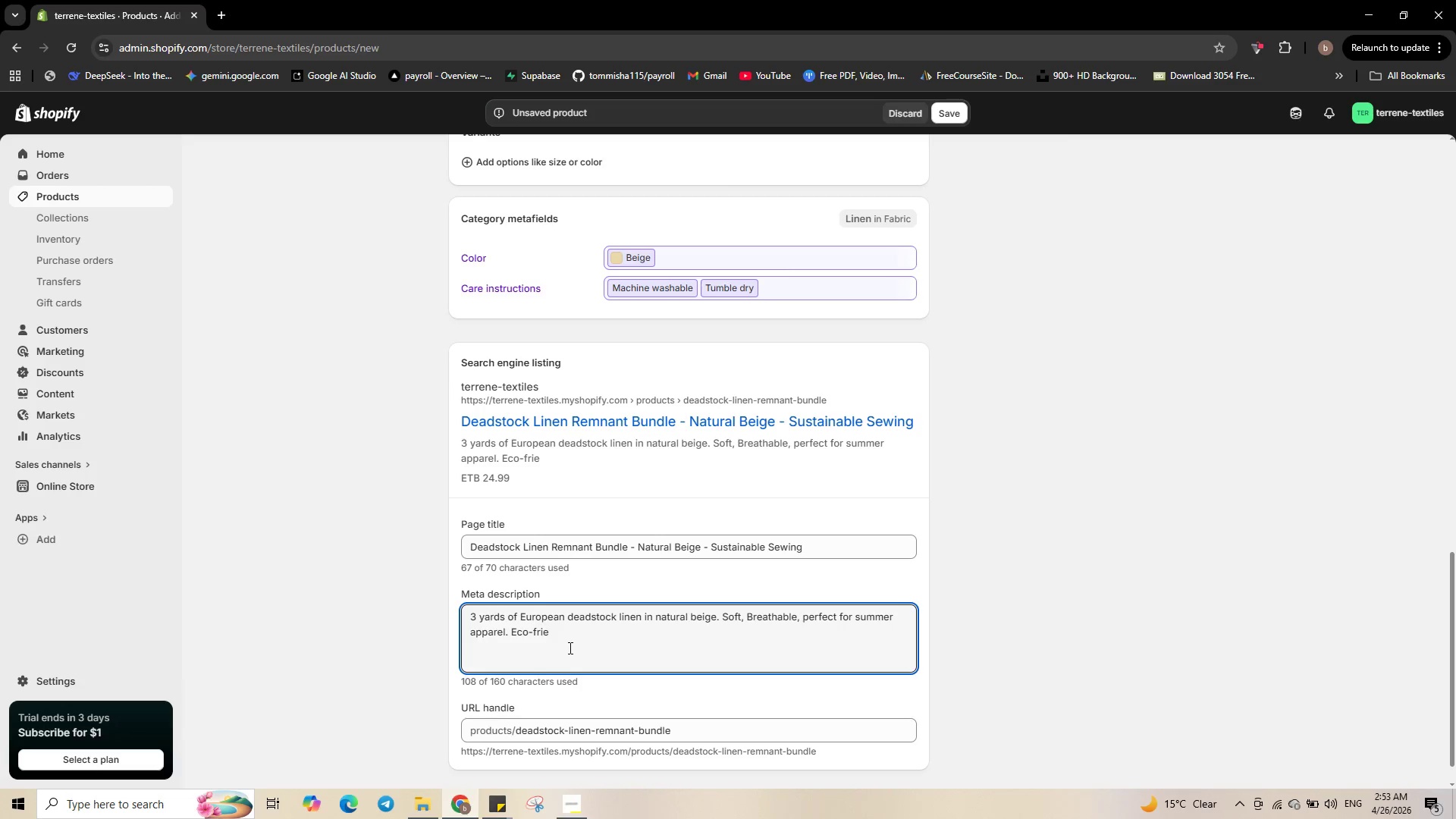 
wait(6.34)
 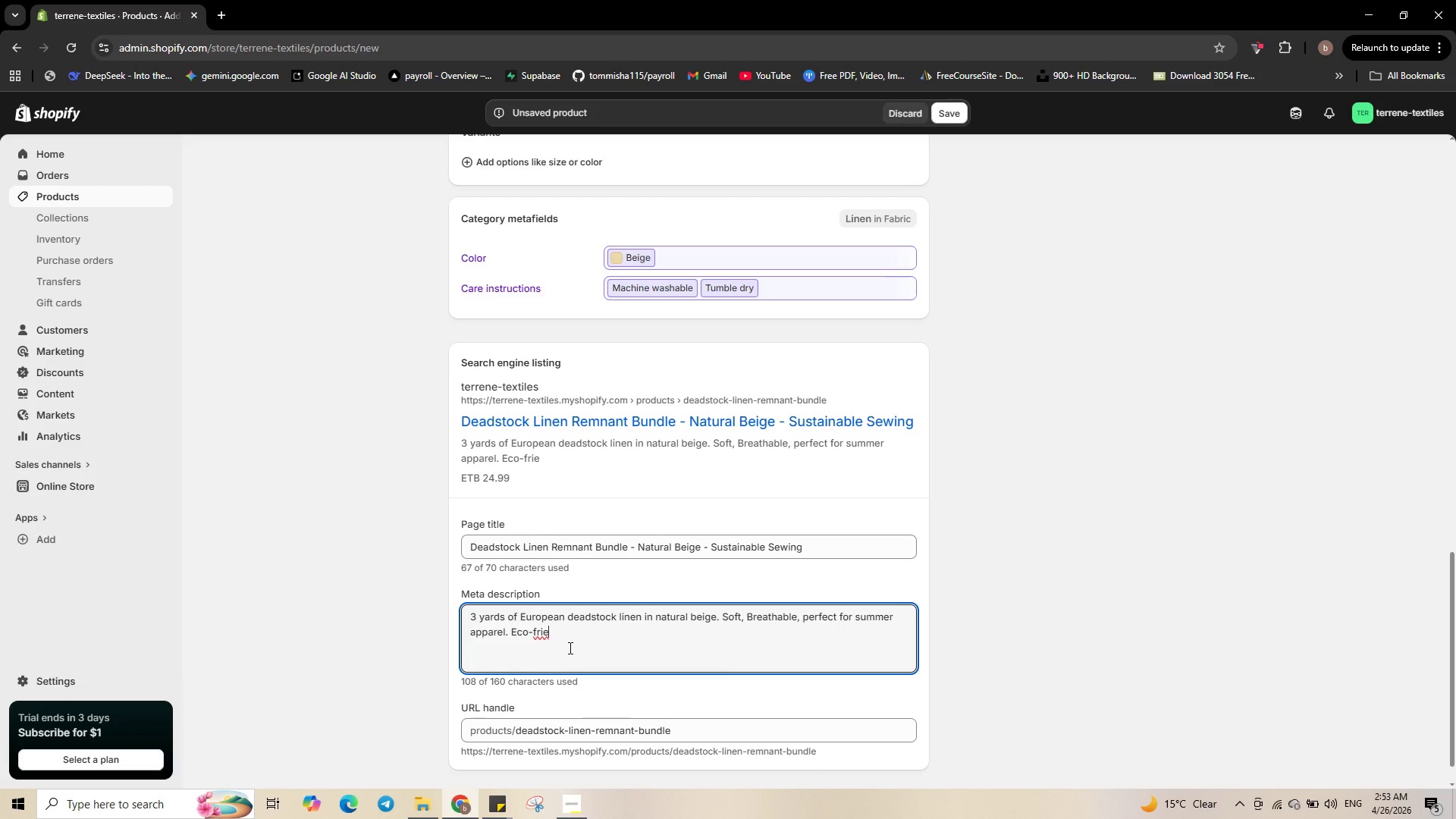 
type(ndly fabric)
 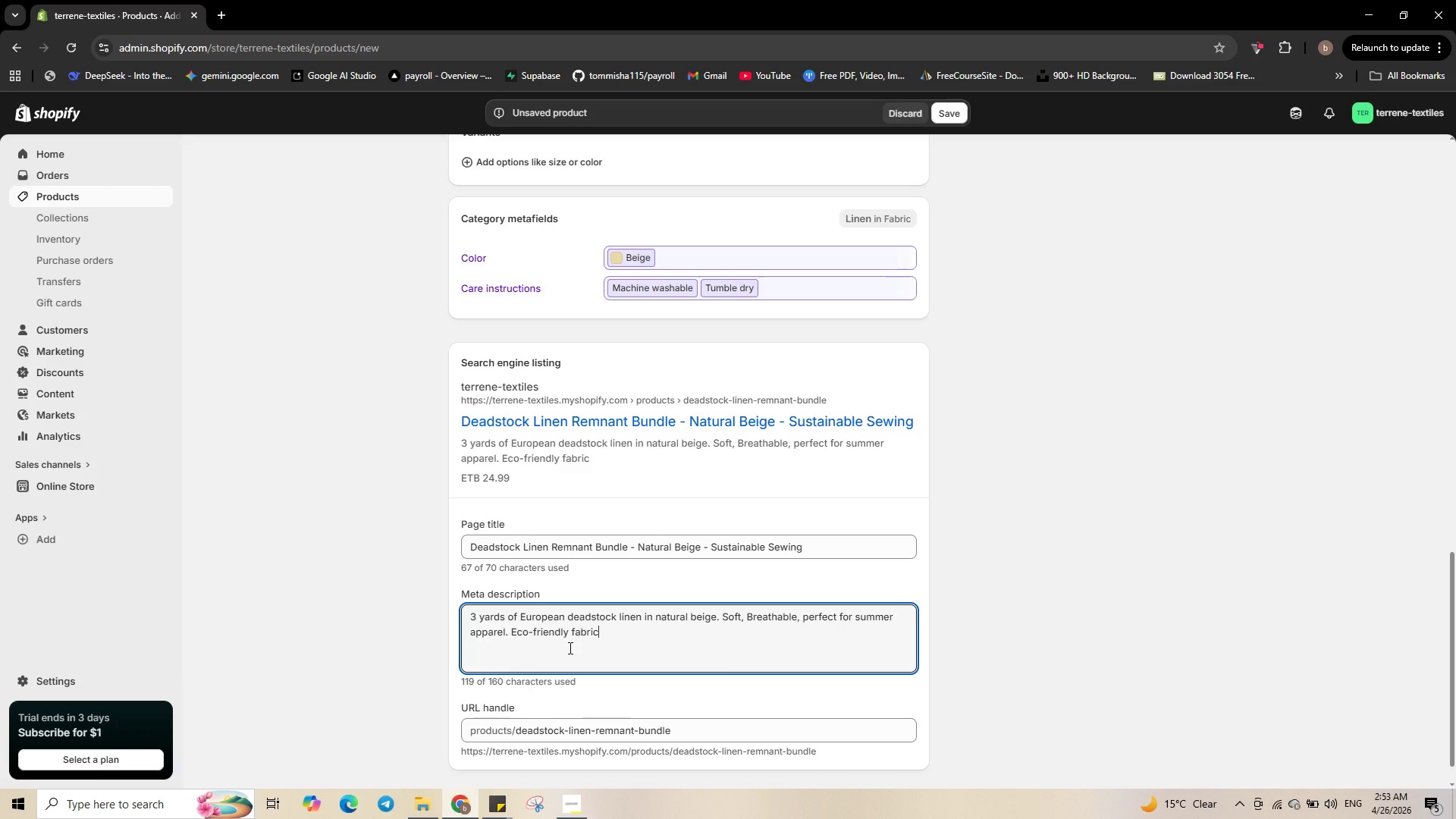 
type( foe home )
 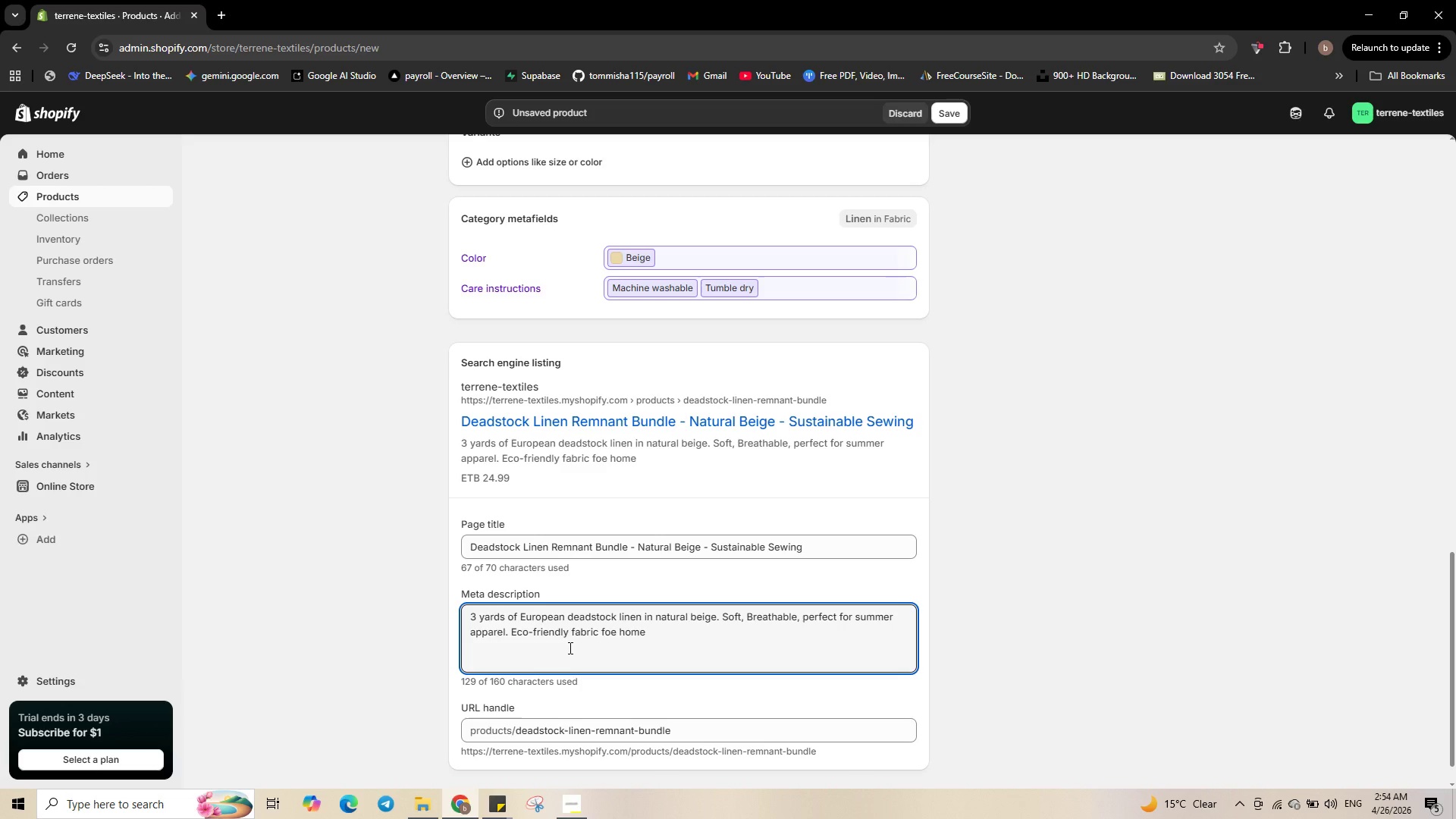 
type(sewists. Showp)
 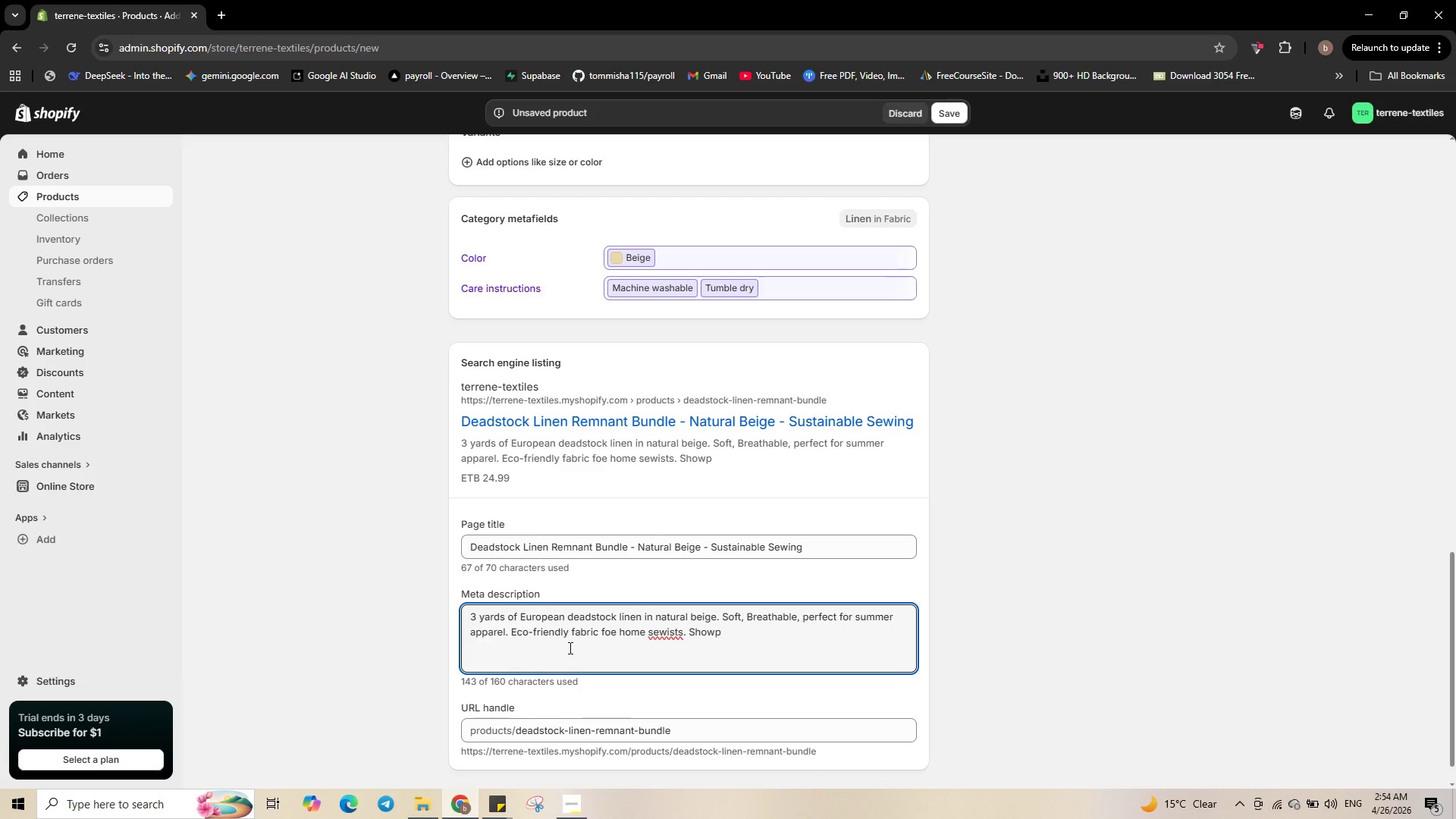 
wait(13.84)
 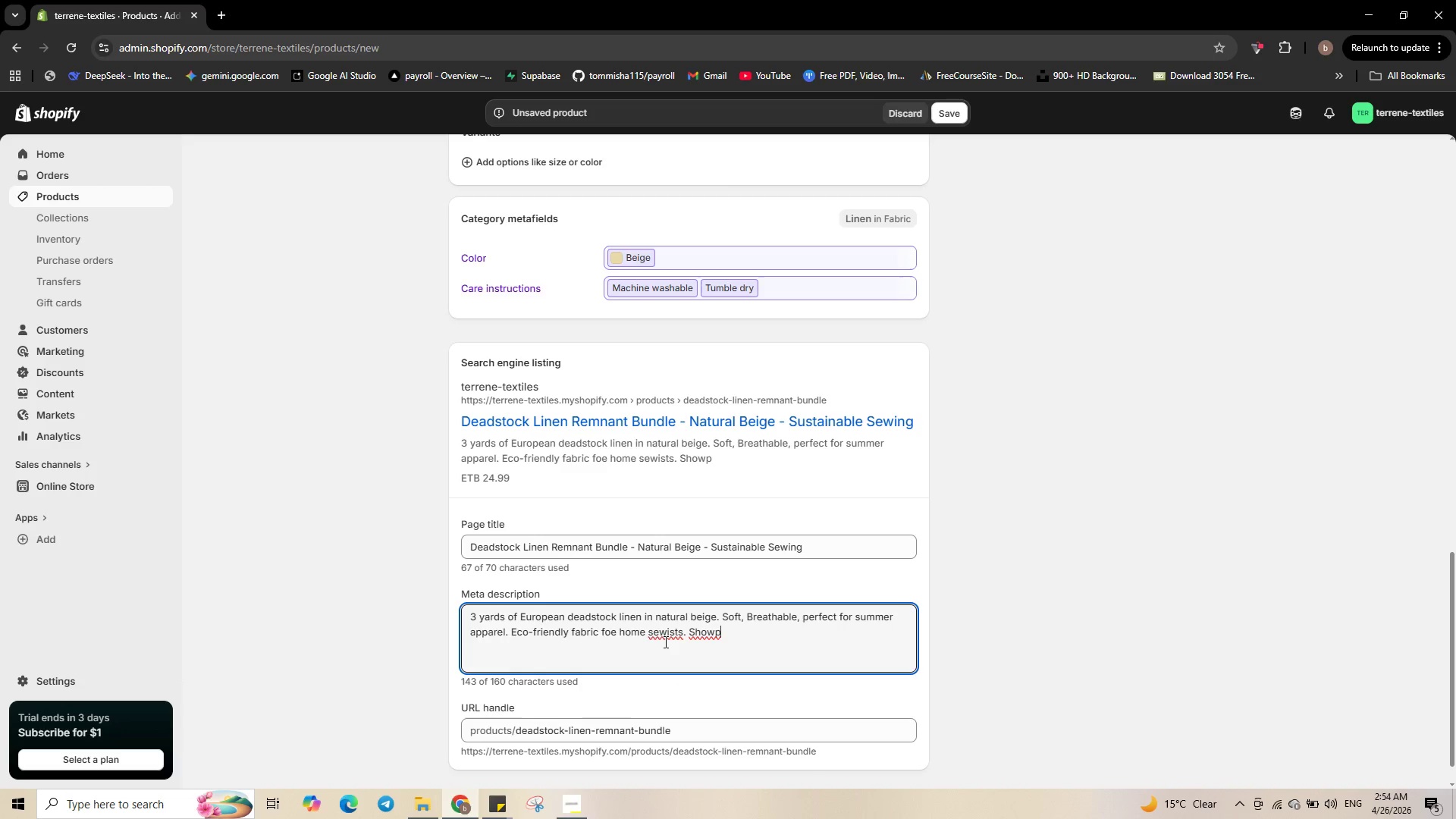 
right_click([664, 642])
 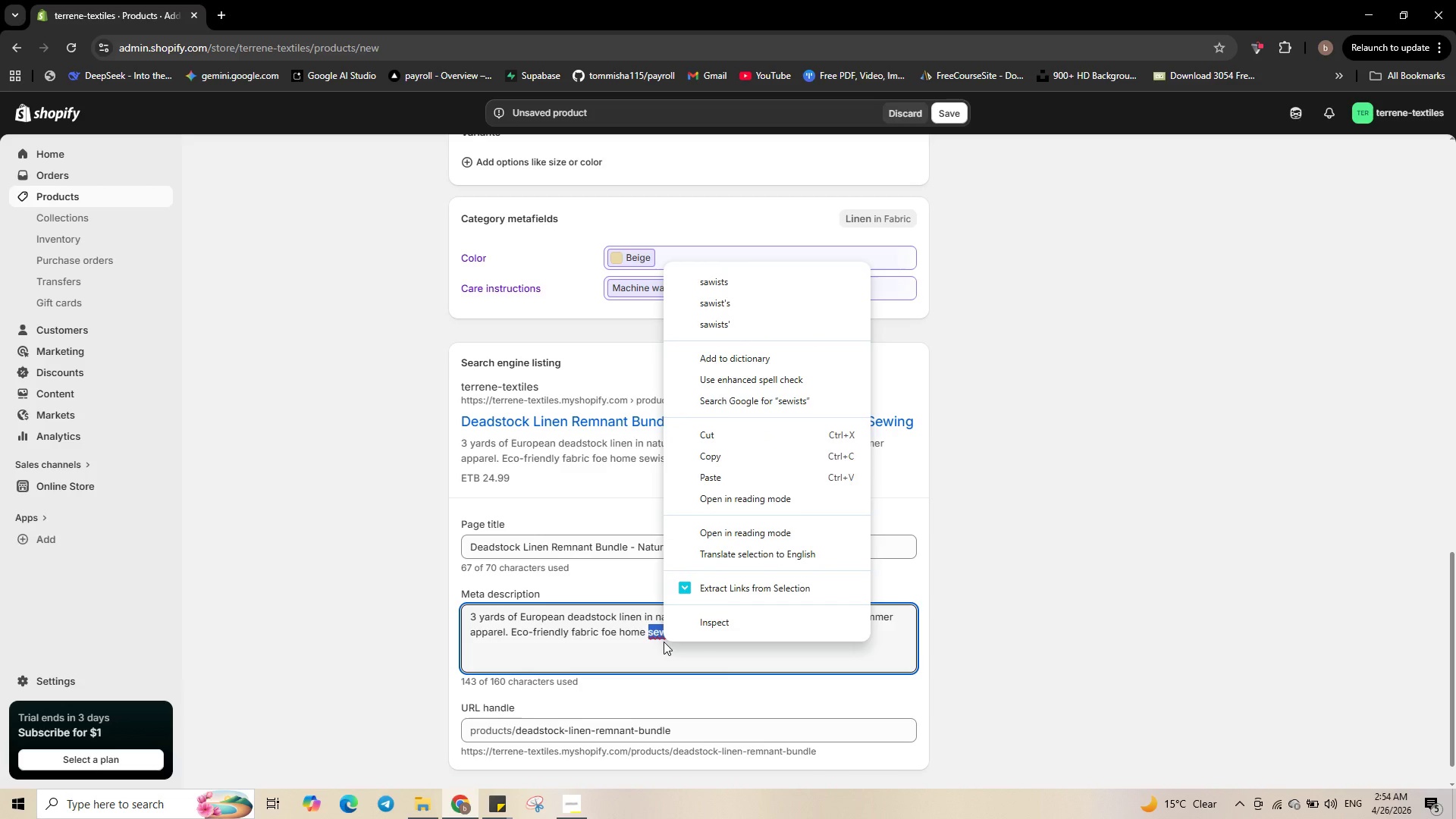 
wait(8.59)
 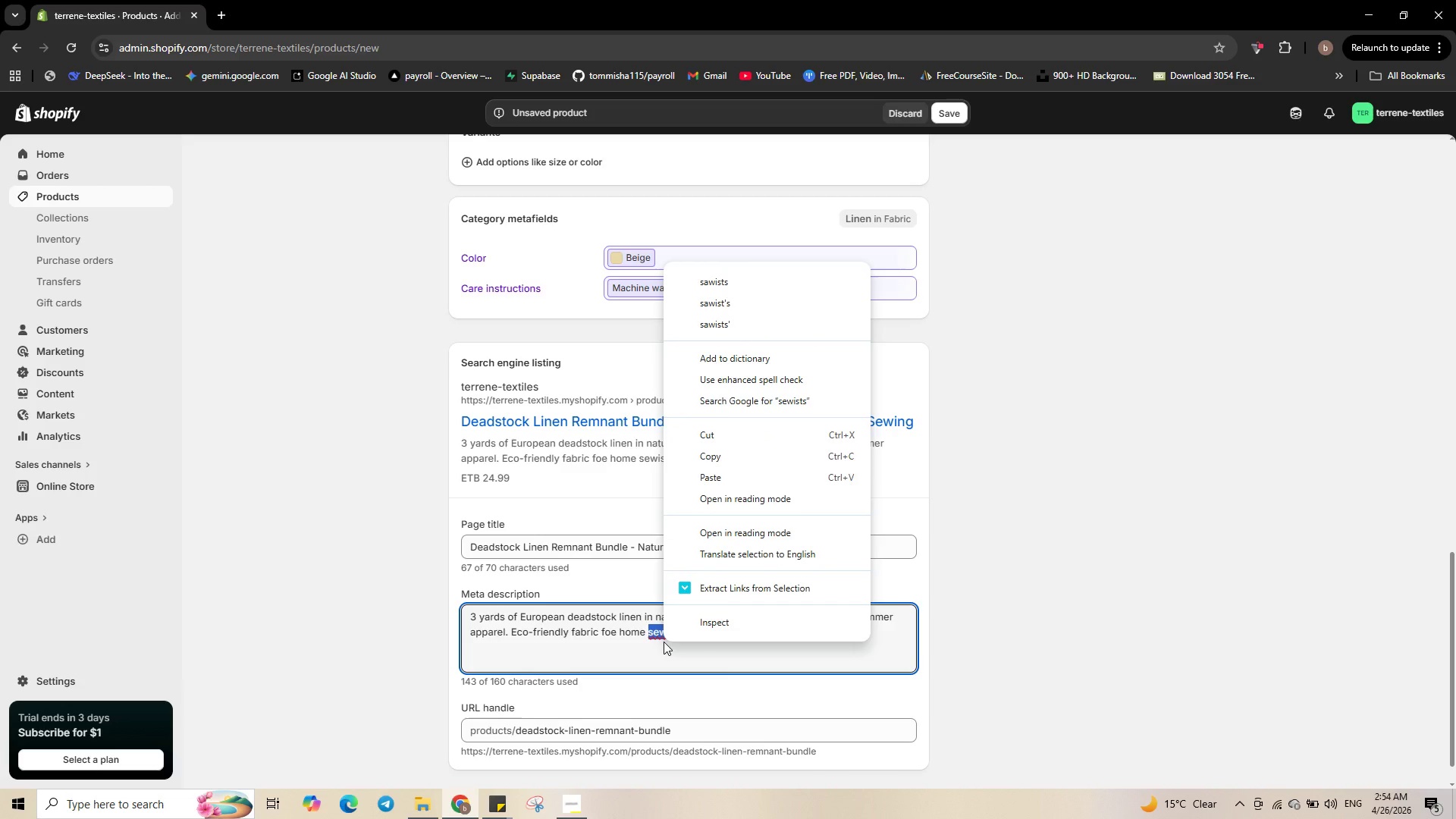 
left_click([686, 644])
 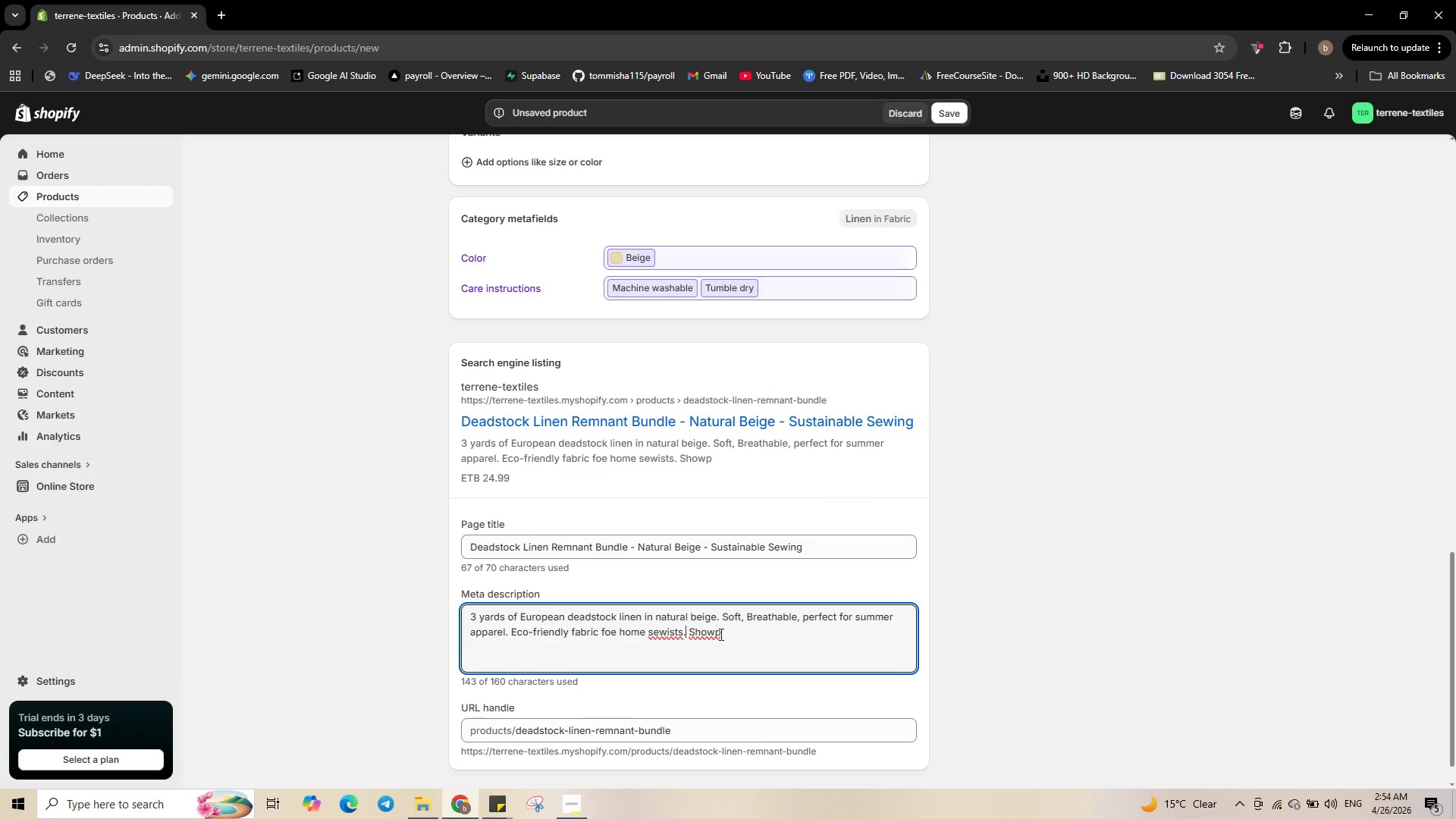 
left_click([723, 634])
 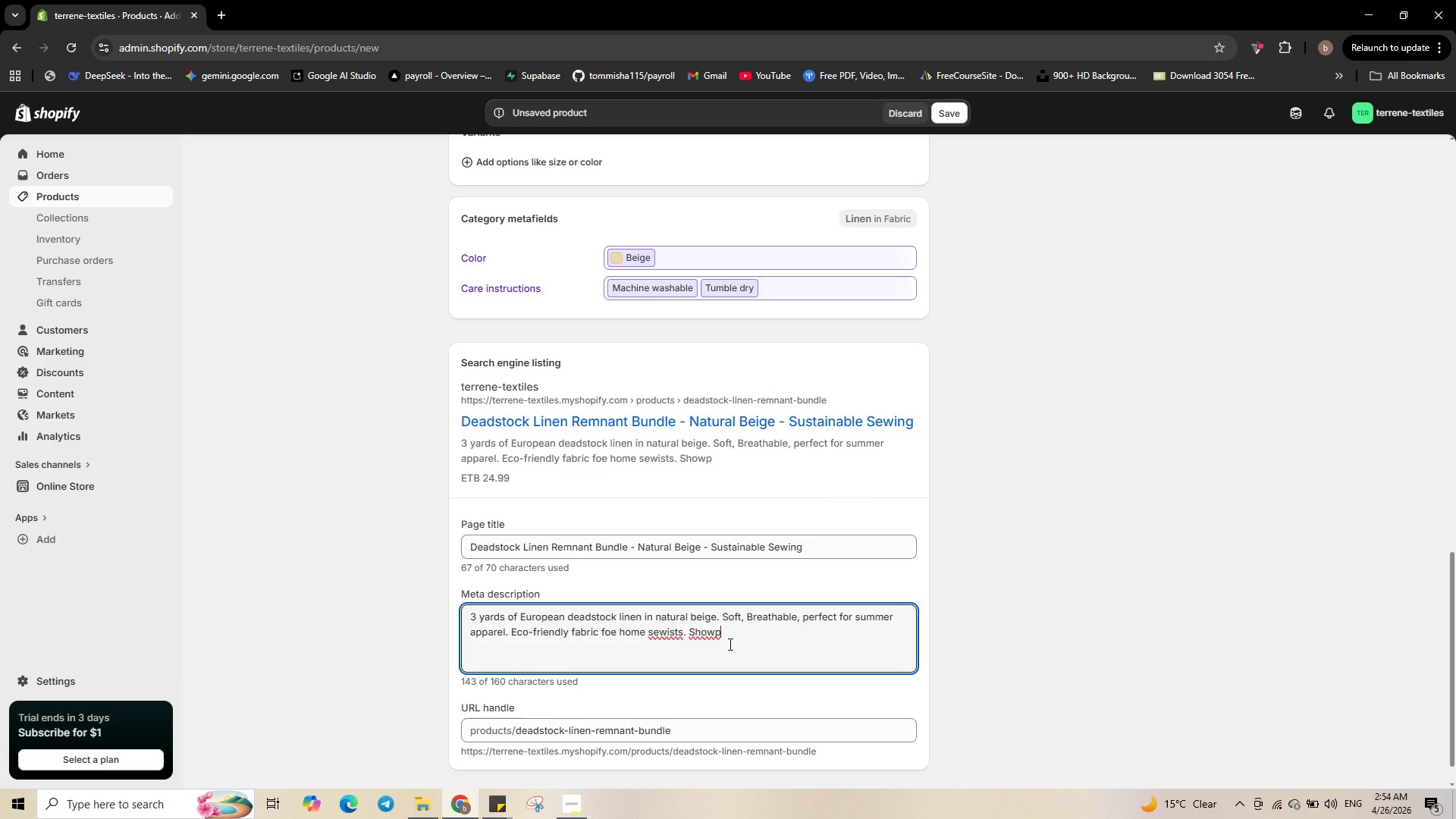 
key(ArrowLeft)
 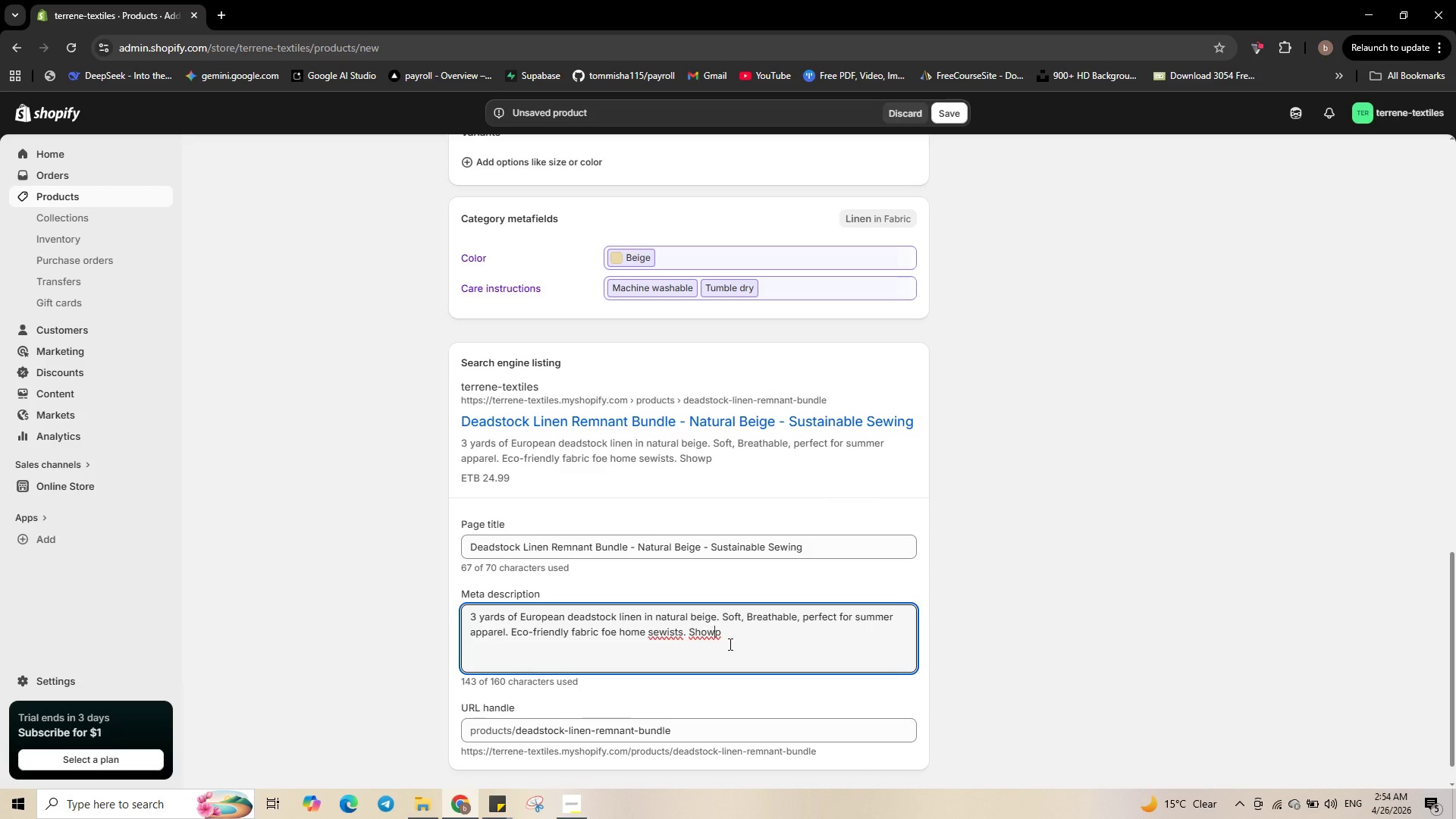 
key(Backspace)
 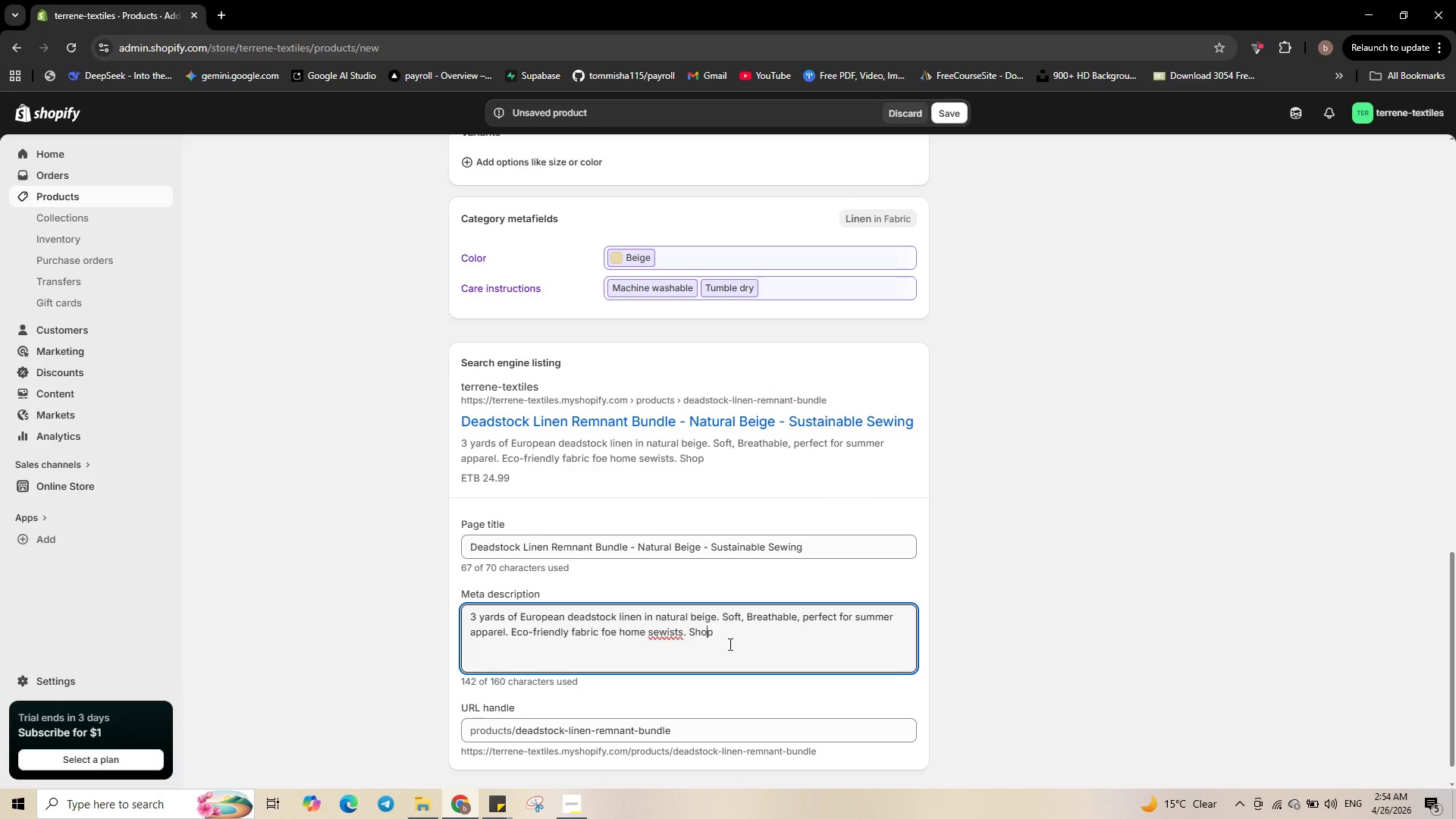 
key(ArrowRight)
 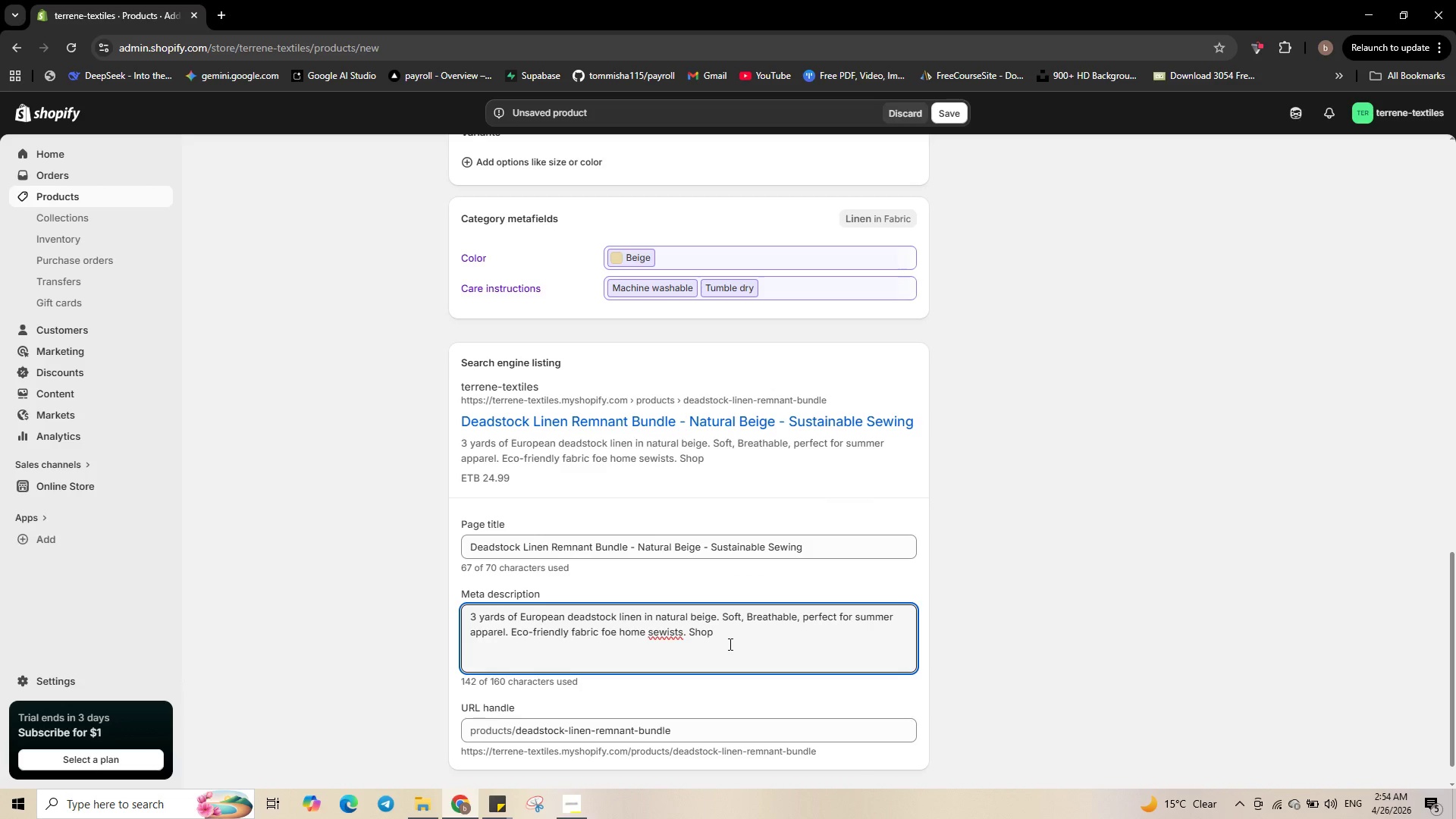 
type( now.)
 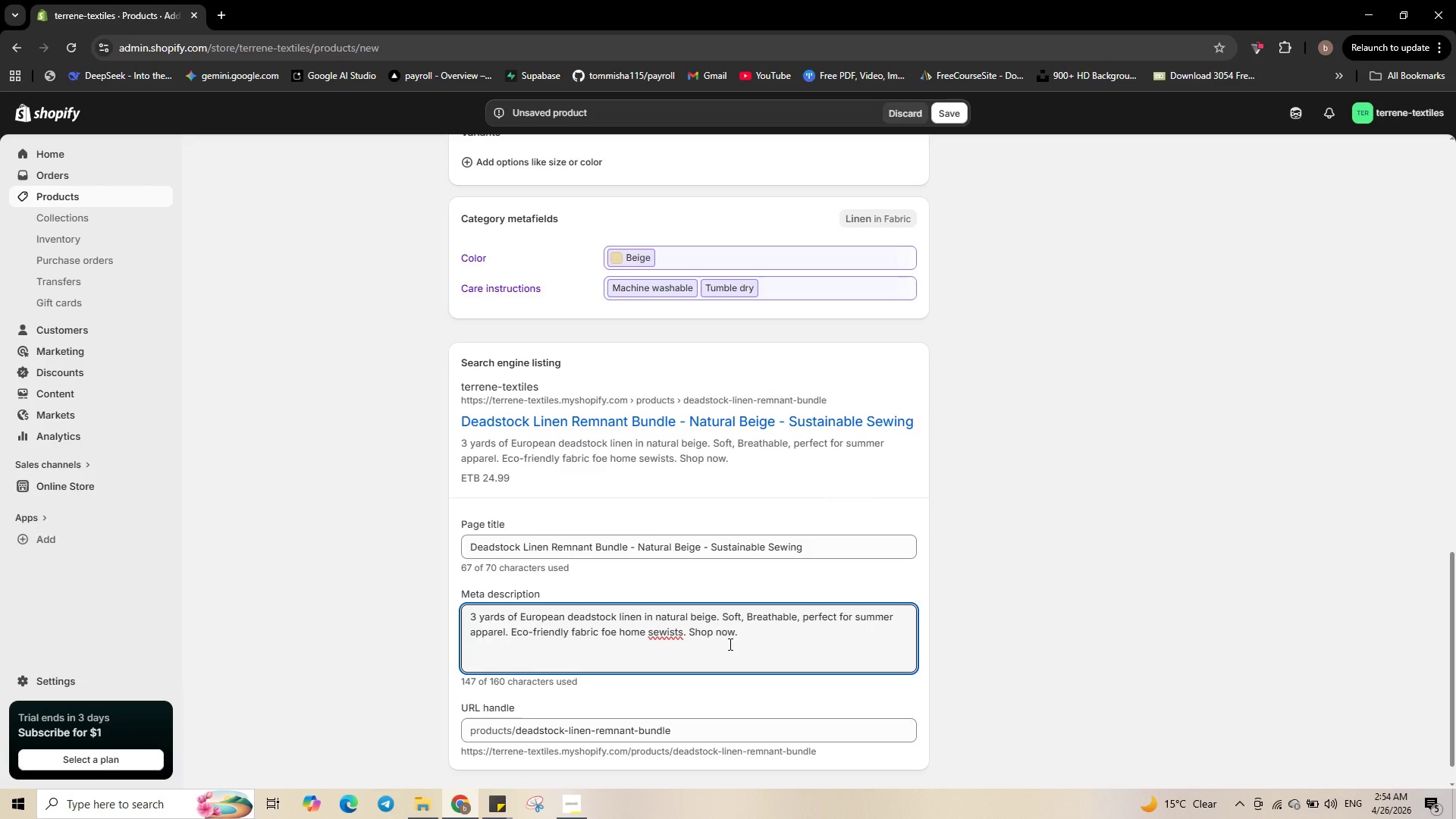 
wait(8.03)
 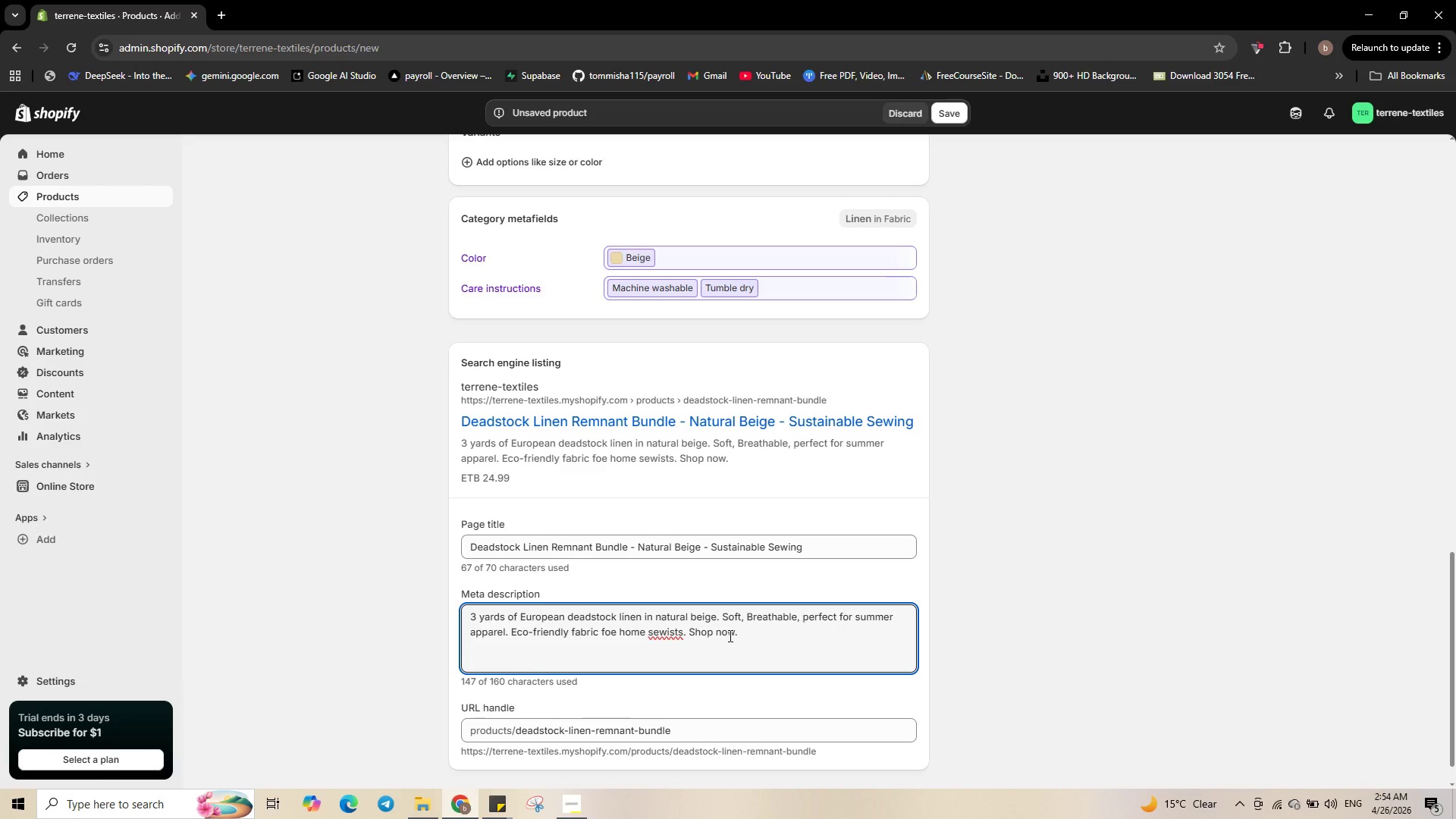 
left_click([694, 733])
 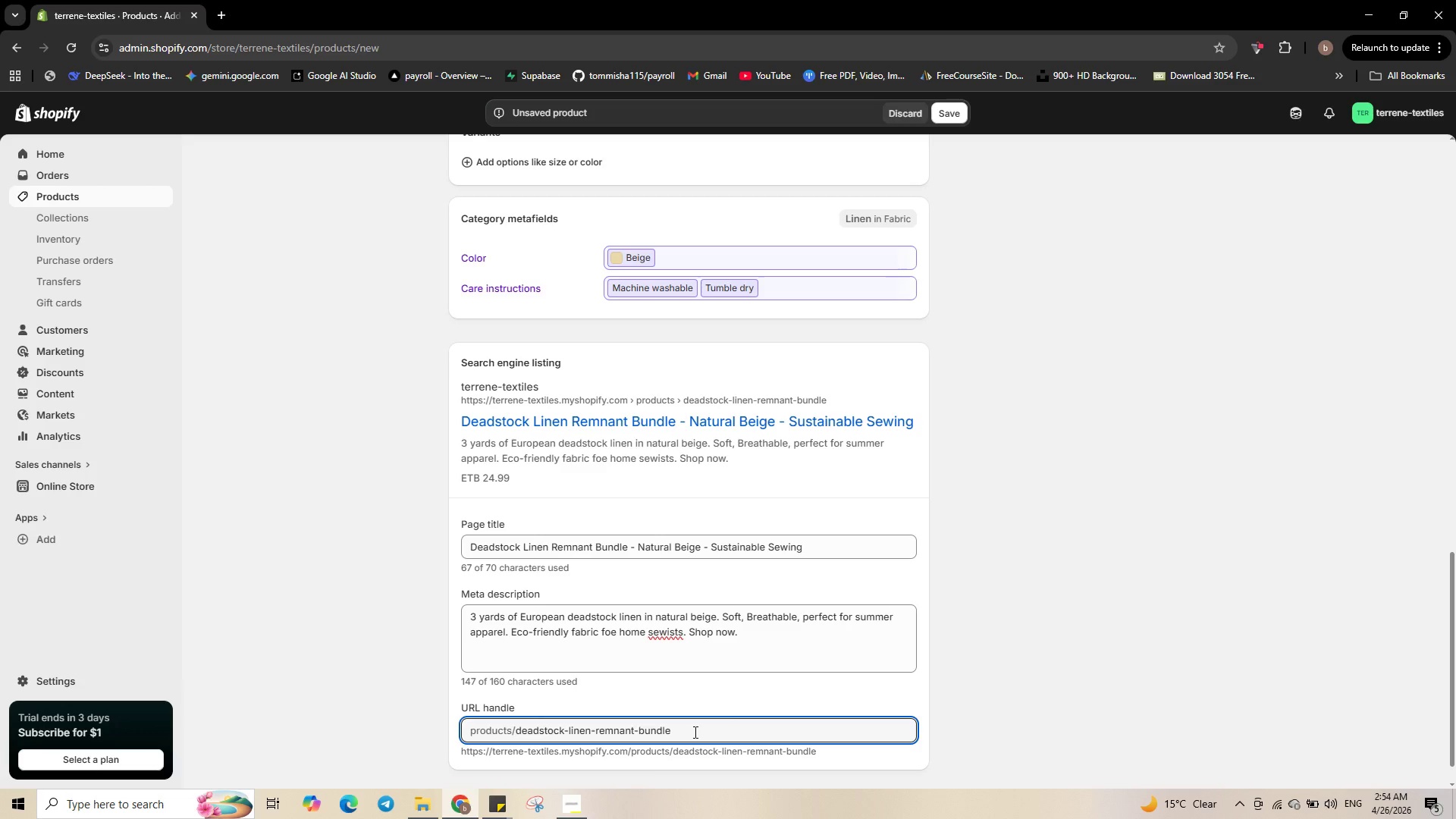 
wait(5.2)
 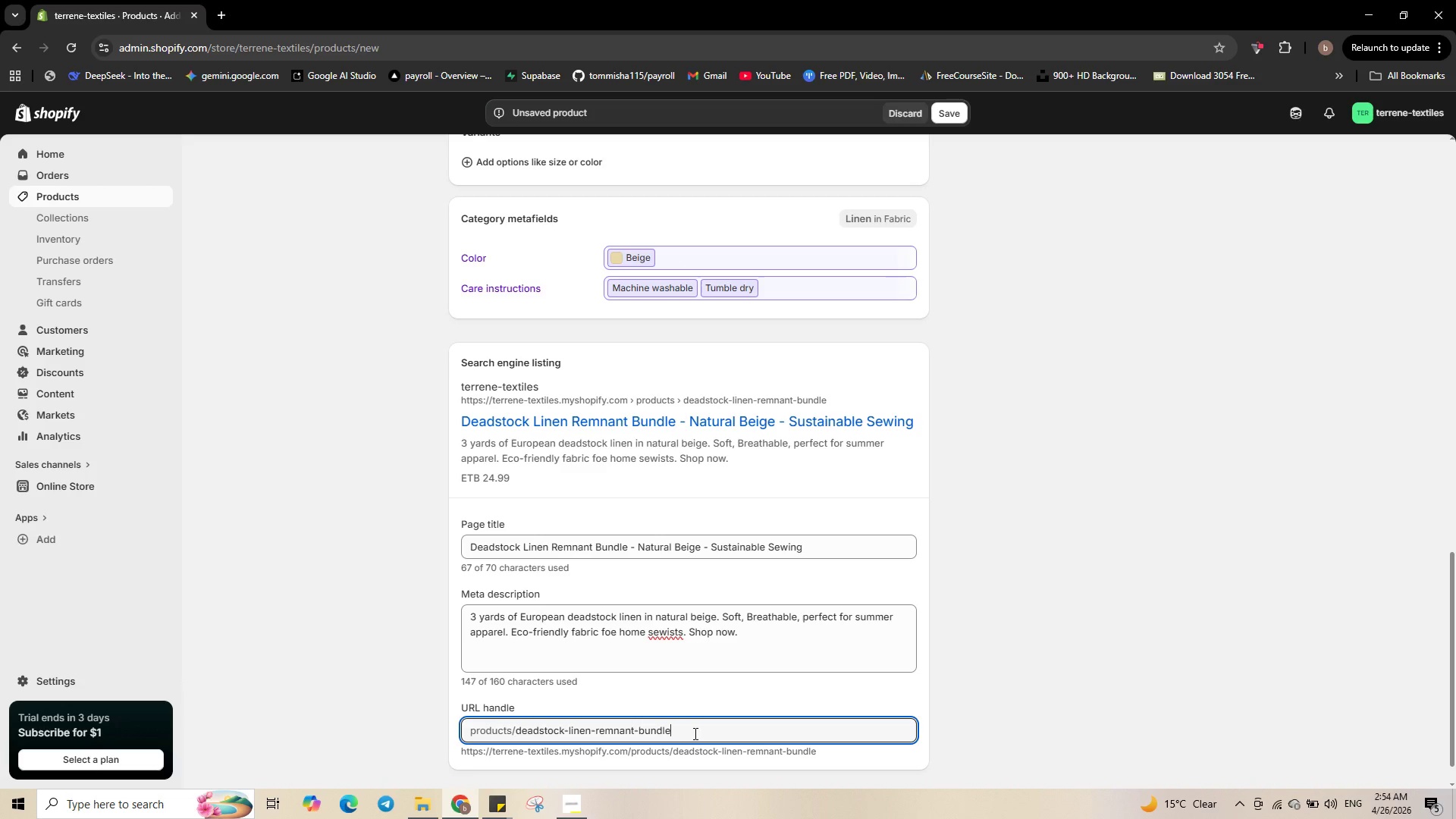 
type(-natural-beige)
 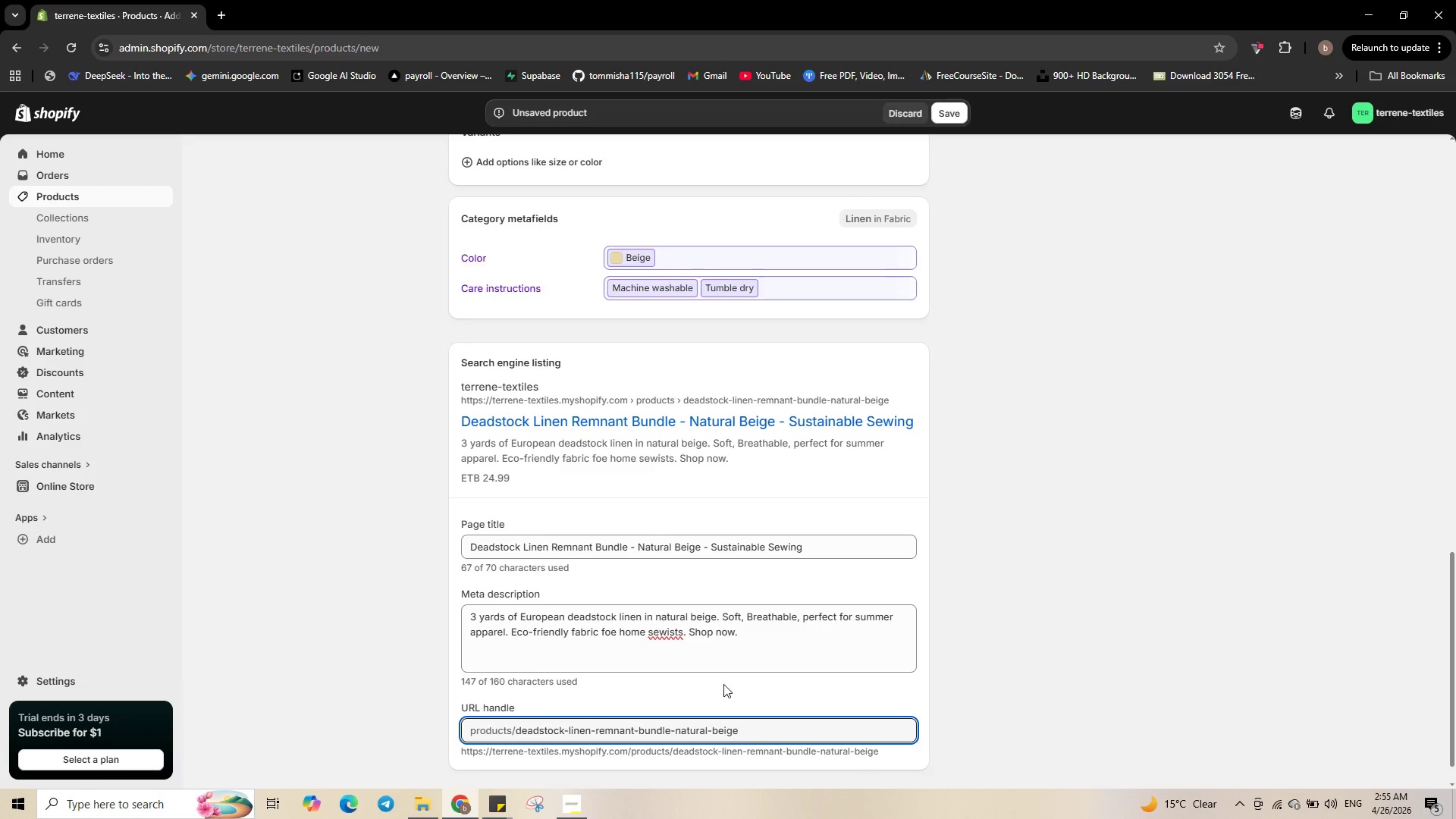 
scroll: coordinate [1080, 488], scroll_direction: up, amount: 26.0
 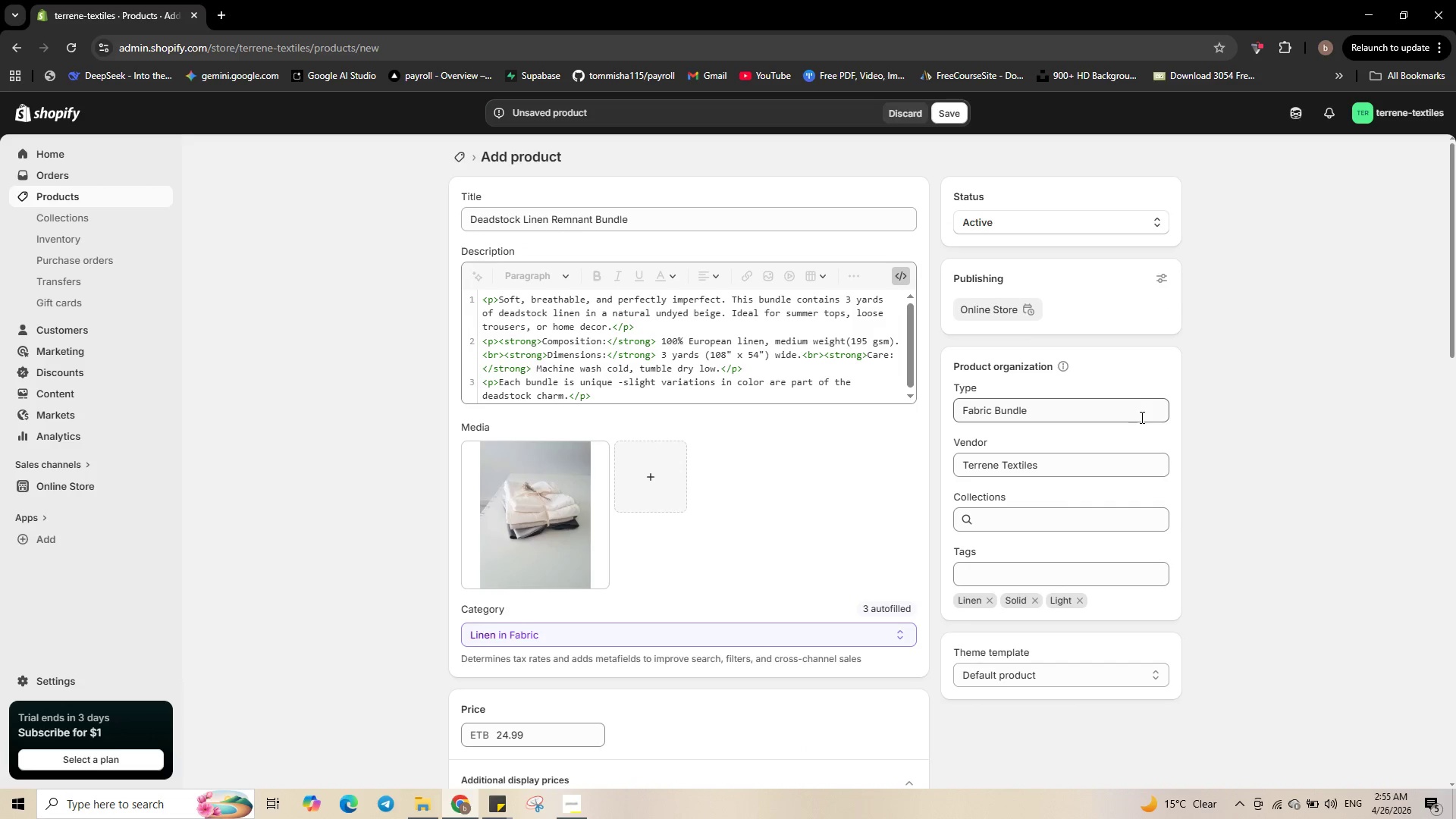 
scroll: coordinate [1056, 508], scroll_direction: down, amount: 23.0
 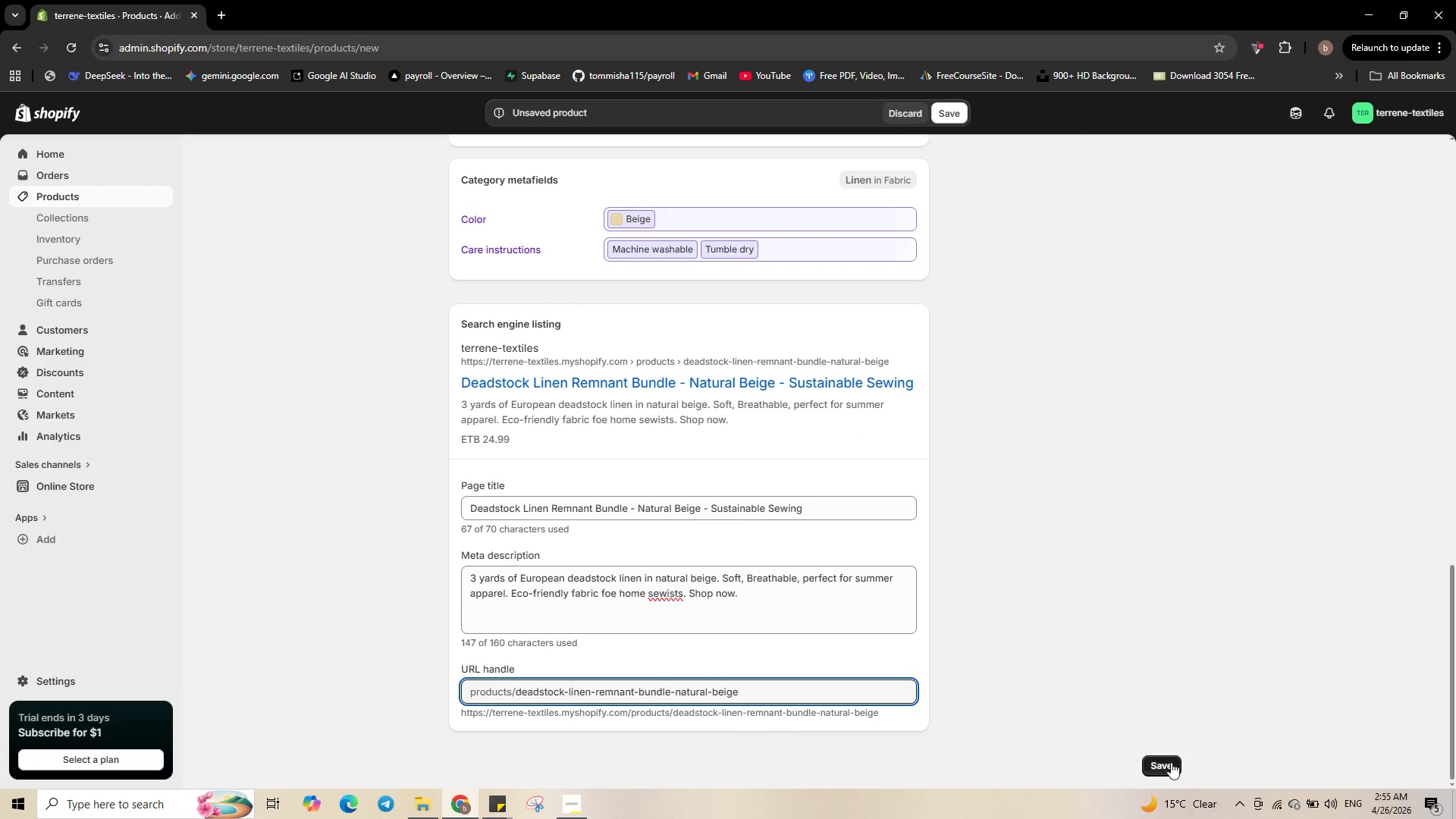 
left_click([1170, 766])
 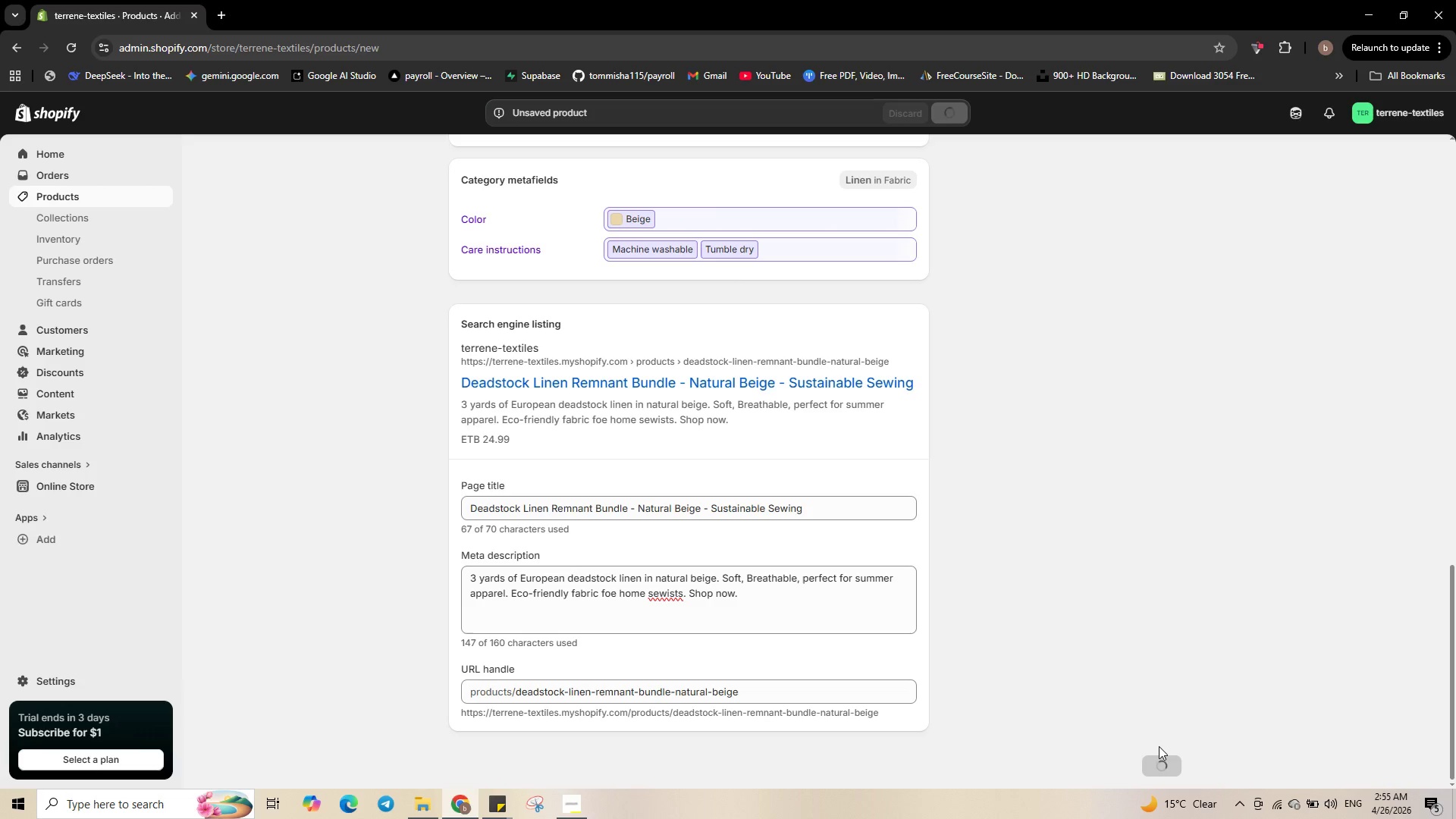 
scroll: coordinate [1096, 681], scroll_direction: up, amount: 5.0
 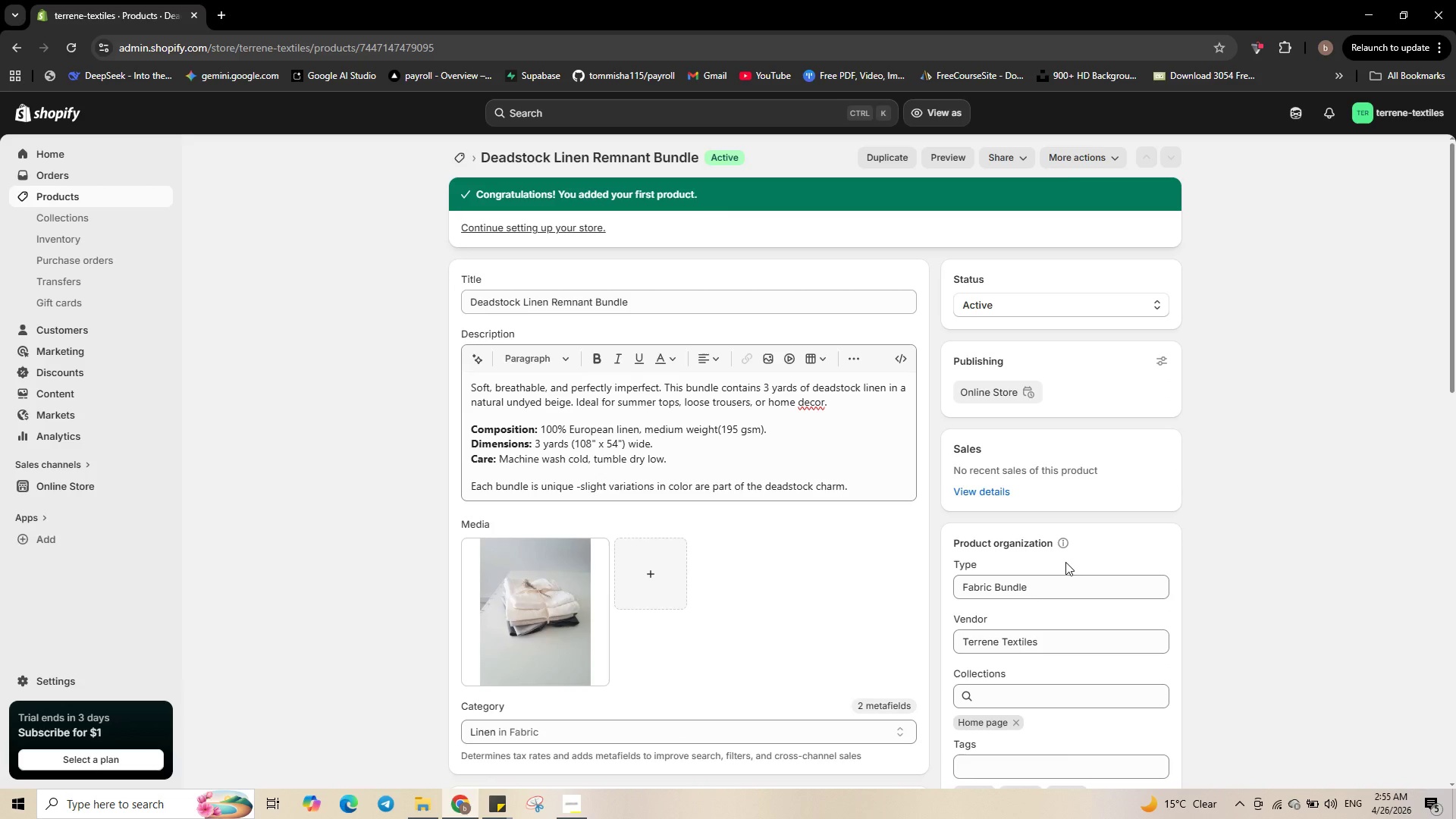 
wait(21.95)
 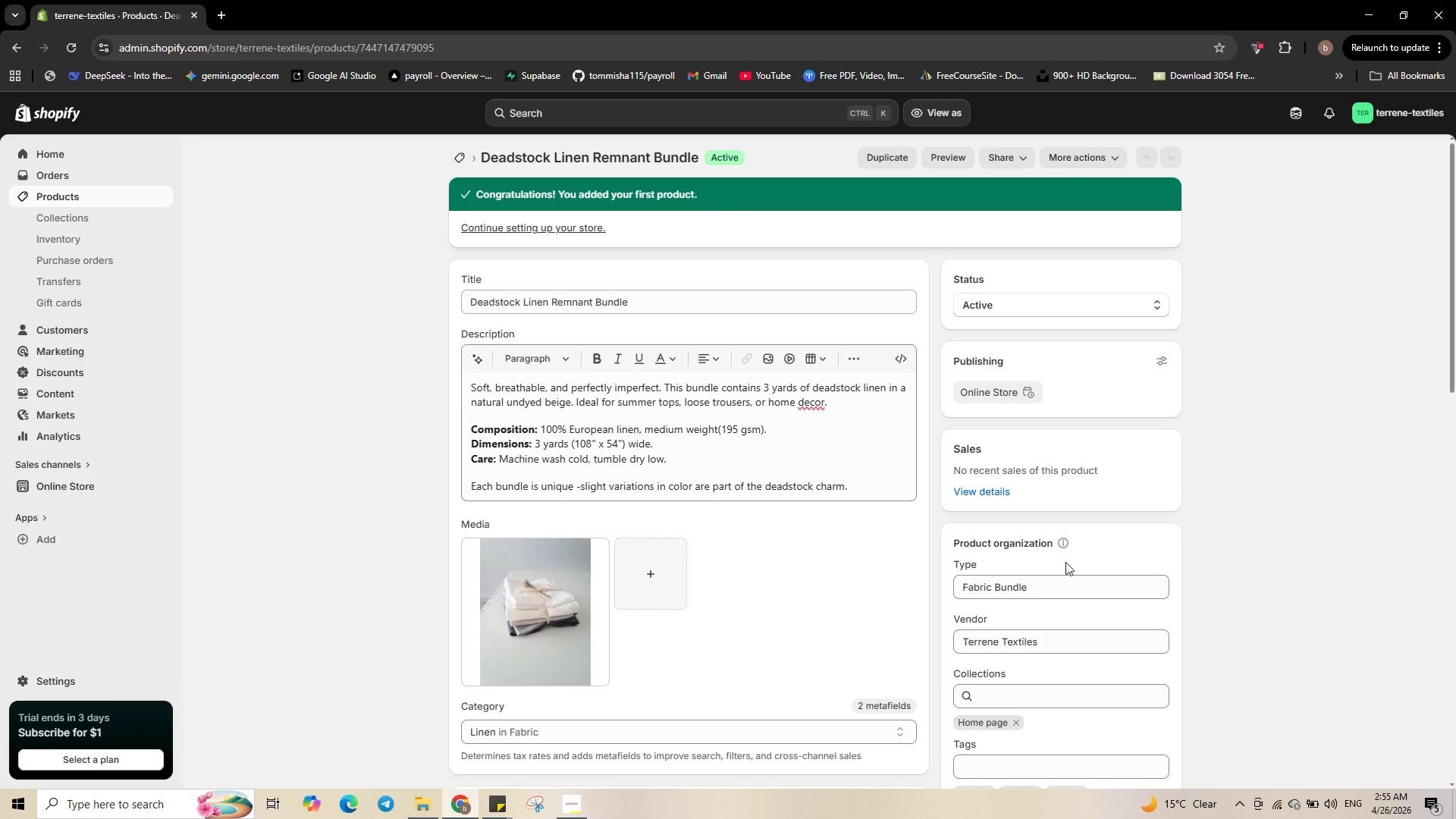 
right_click([814, 407])
 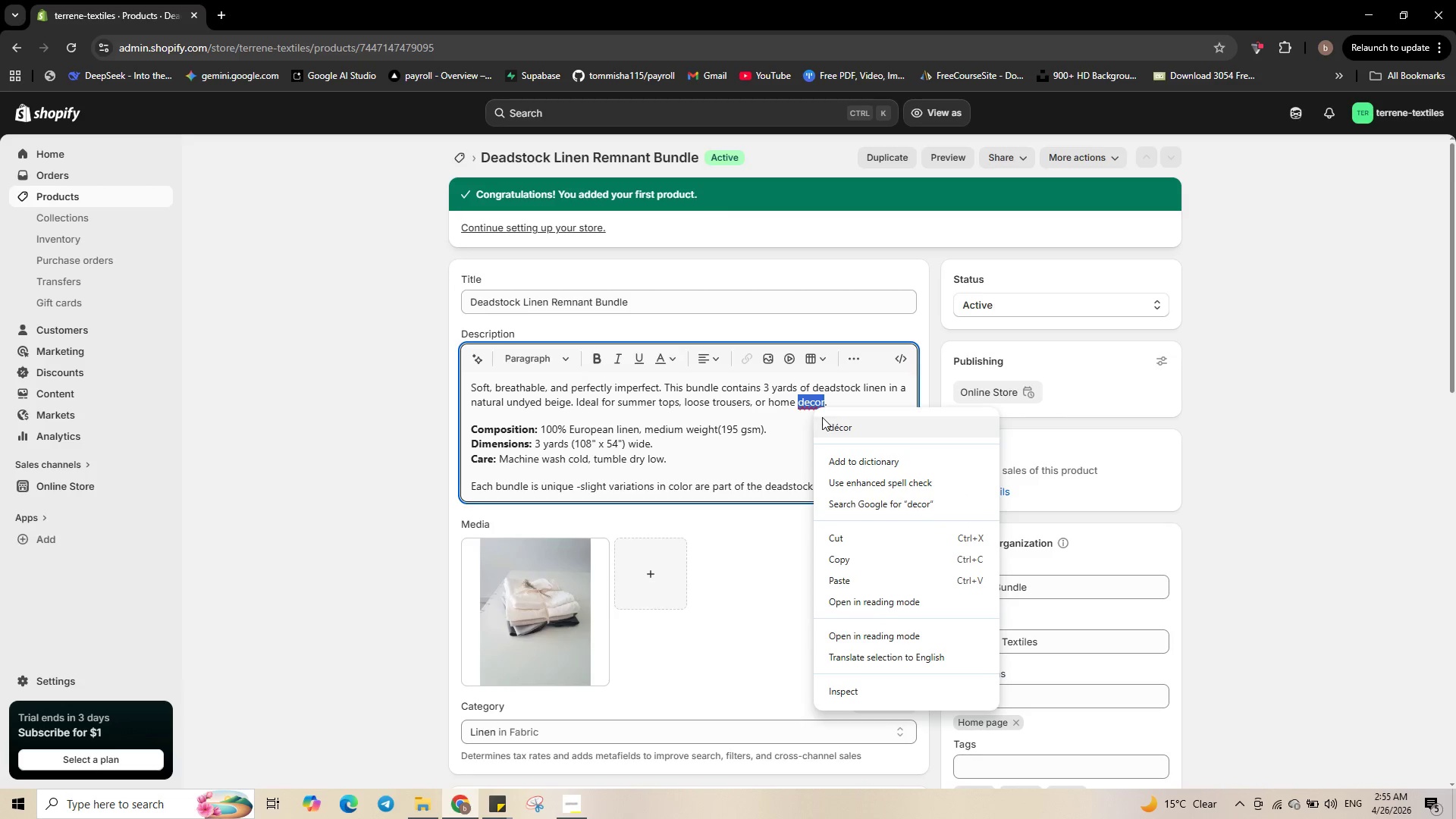 
left_click([832, 423])
 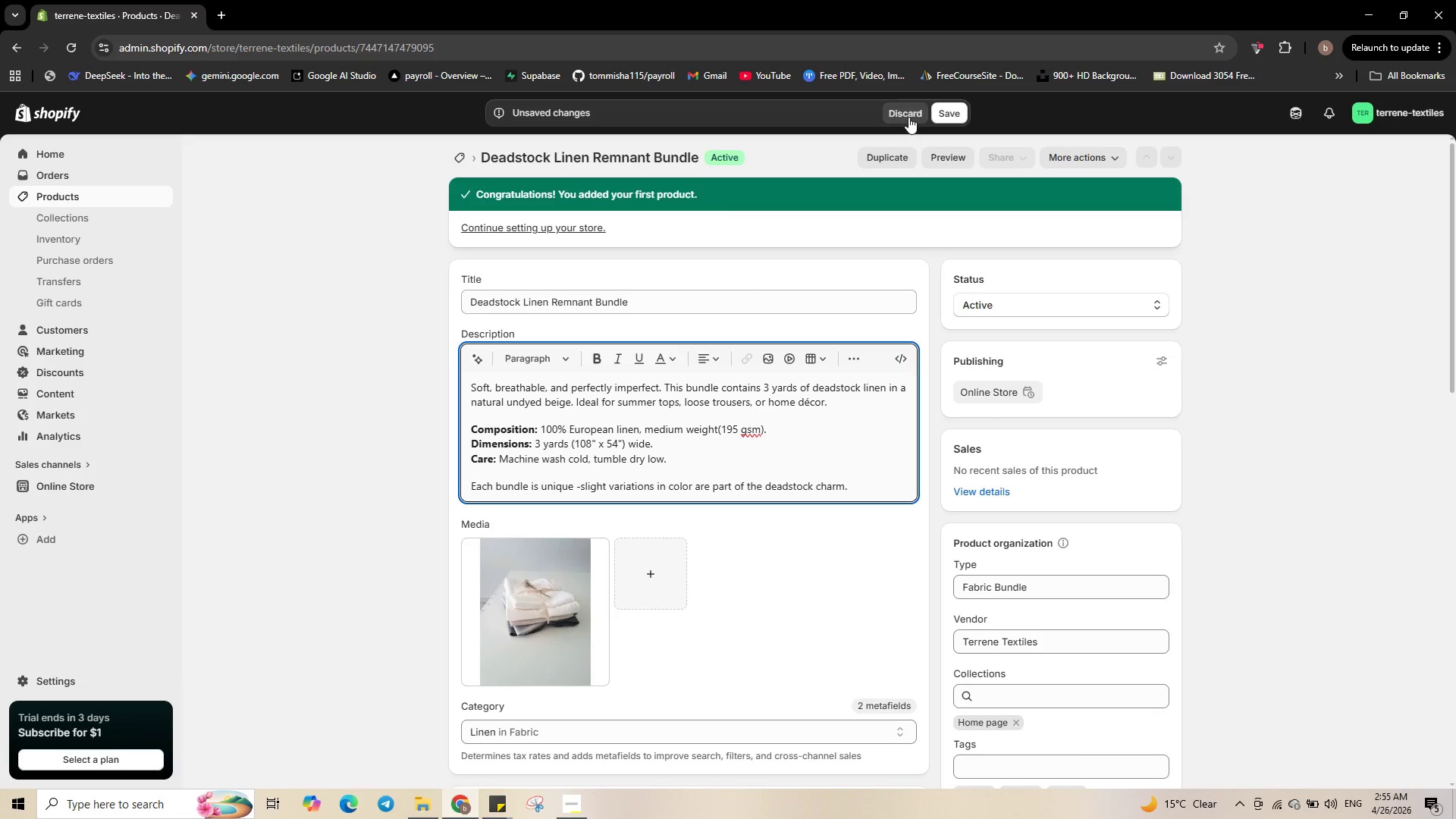 
left_click([940, 116])
 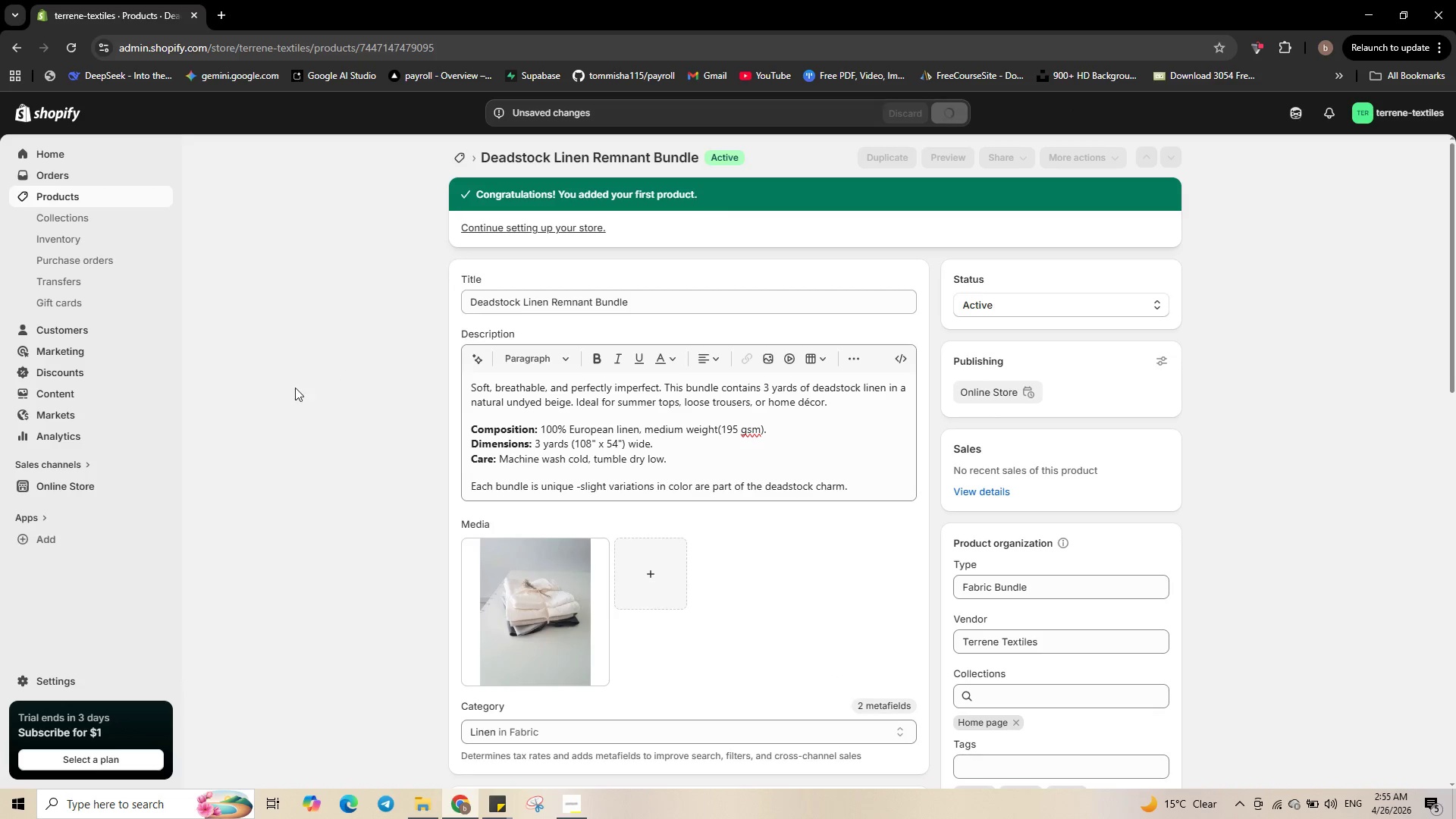 
scroll: coordinate [701, 577], scroll_direction: up, amount: 10.0
 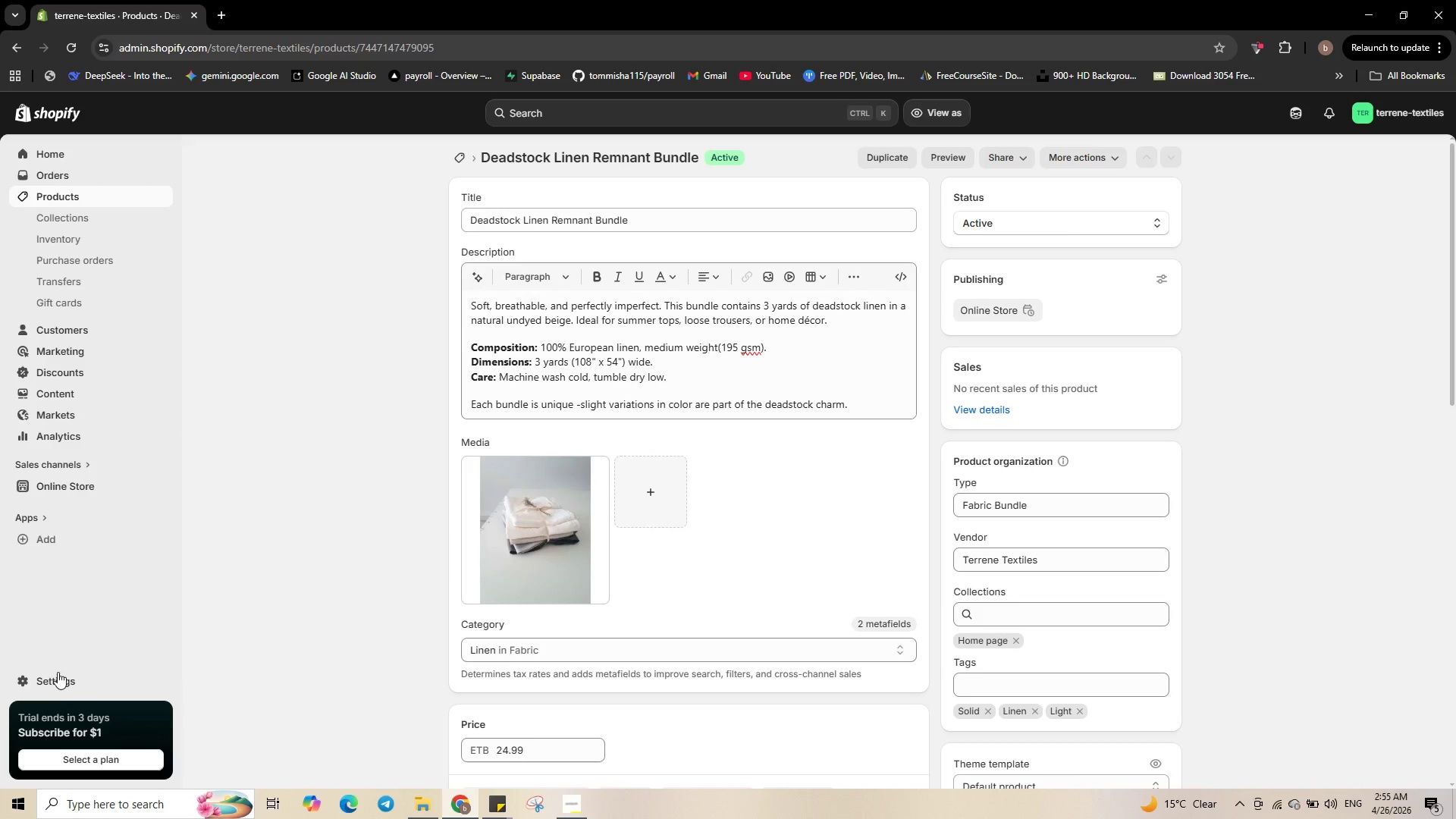 
left_click([56, 677])
 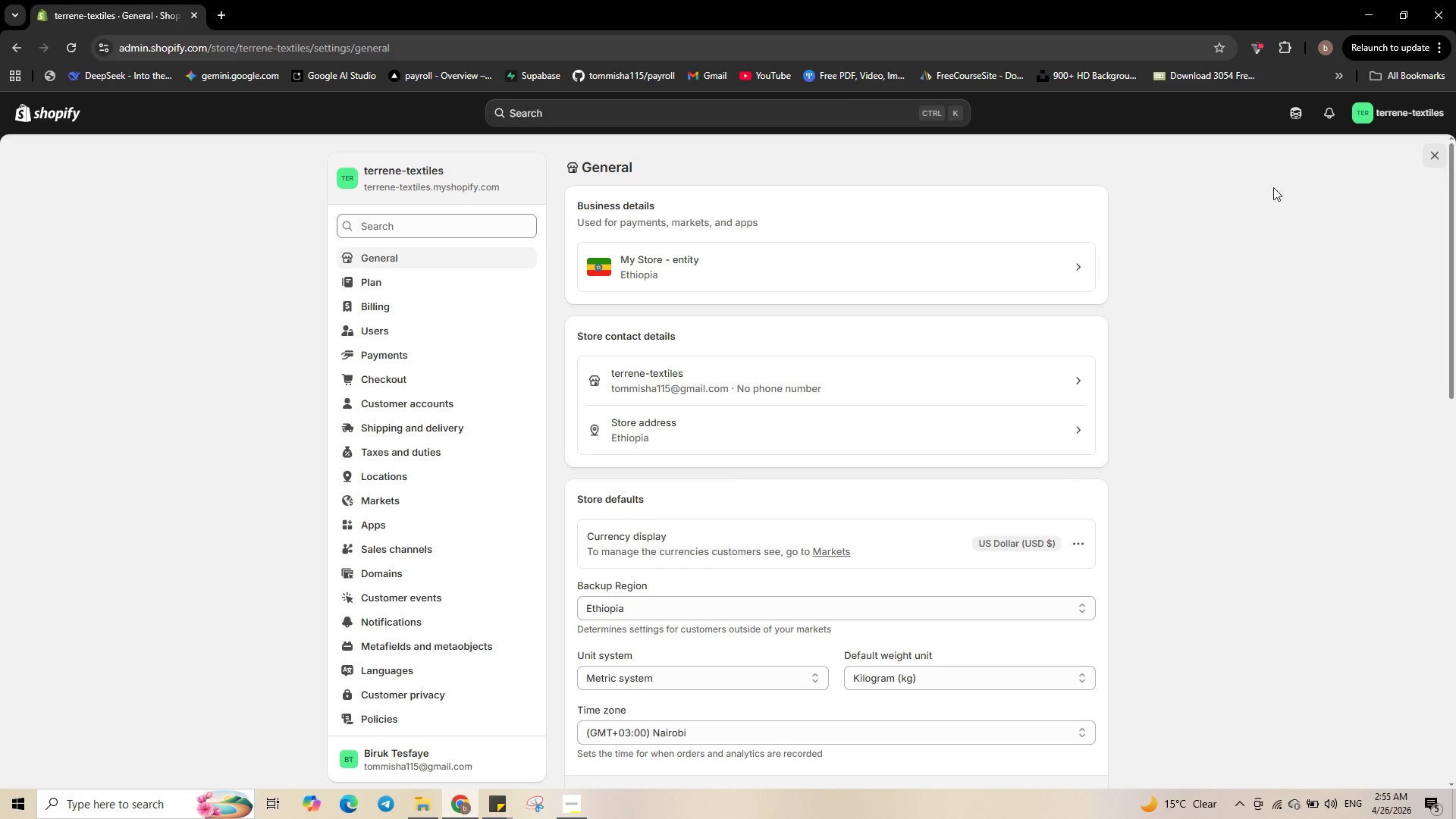 
left_click([1435, 147])
 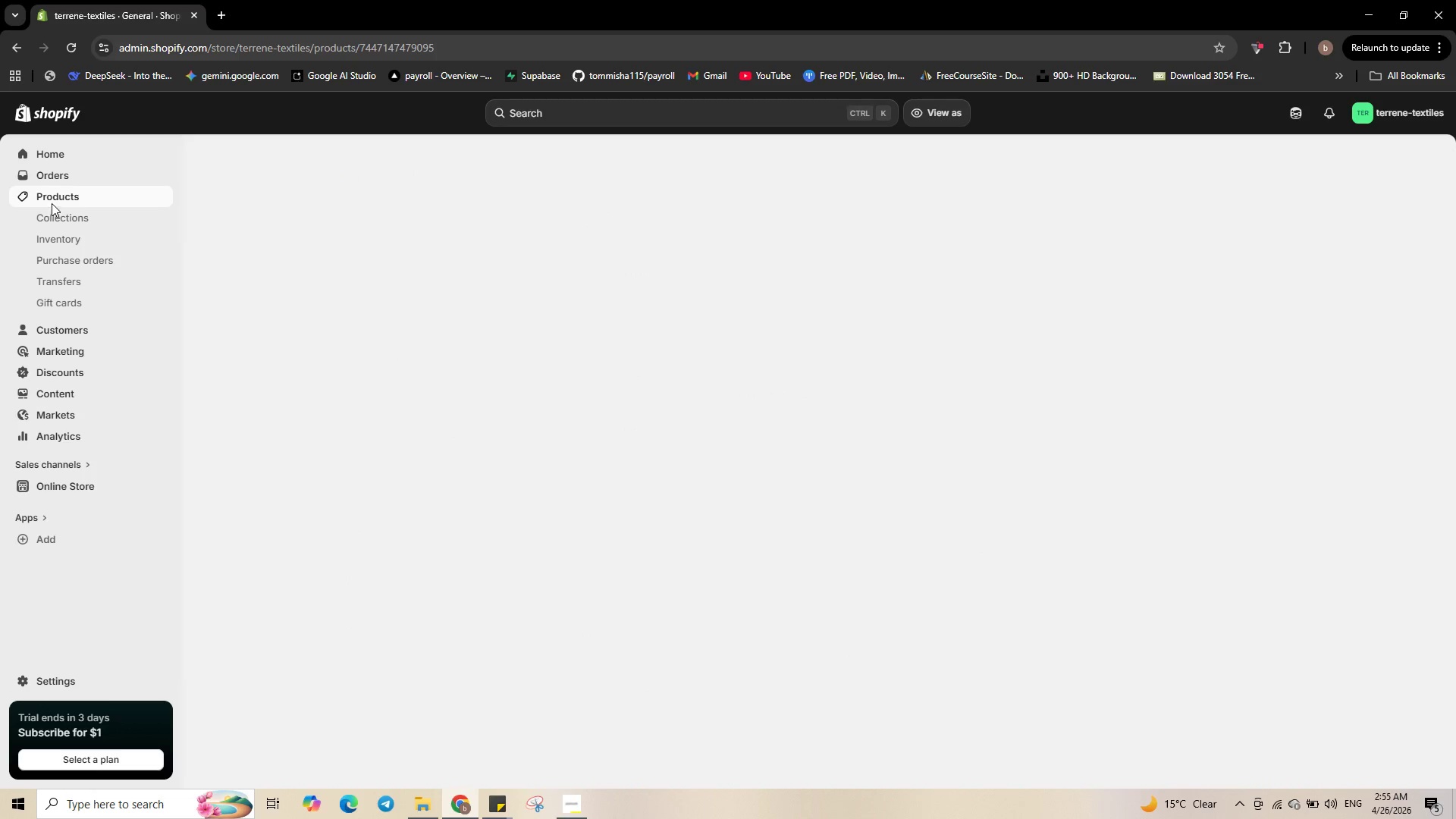 
left_click([57, 199])
 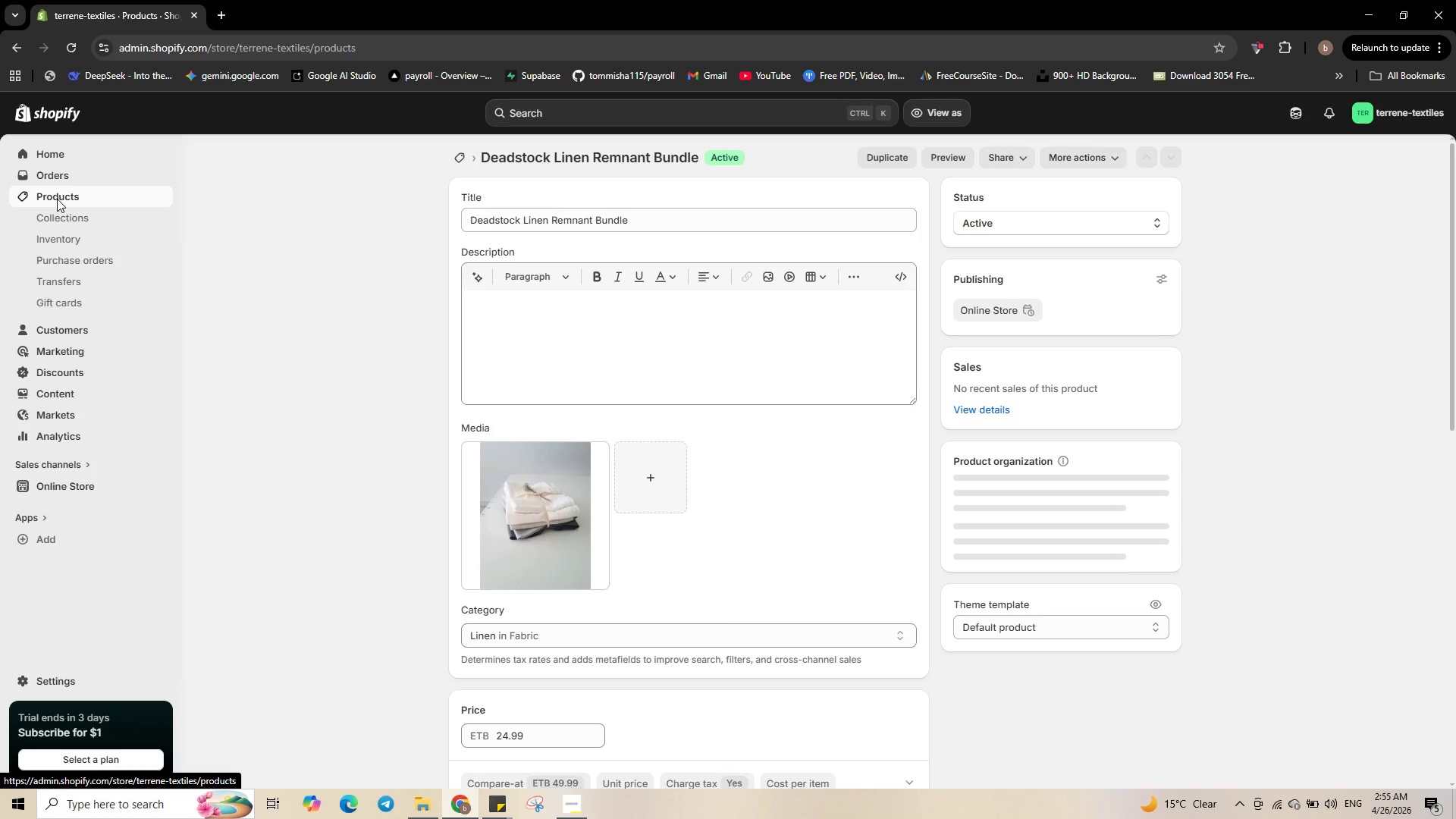 
left_click([57, 199])
 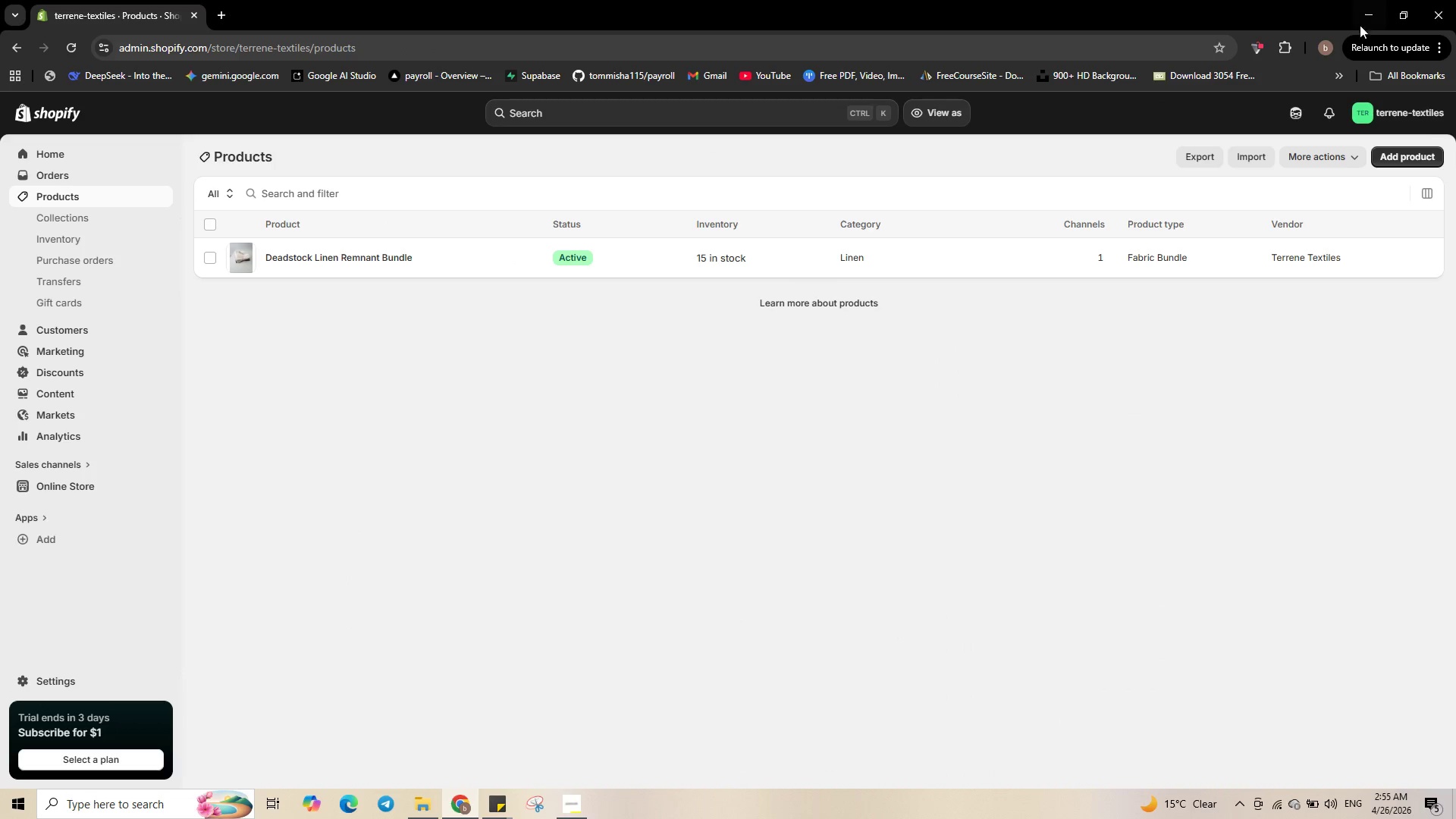 
left_click([1407, 155])
 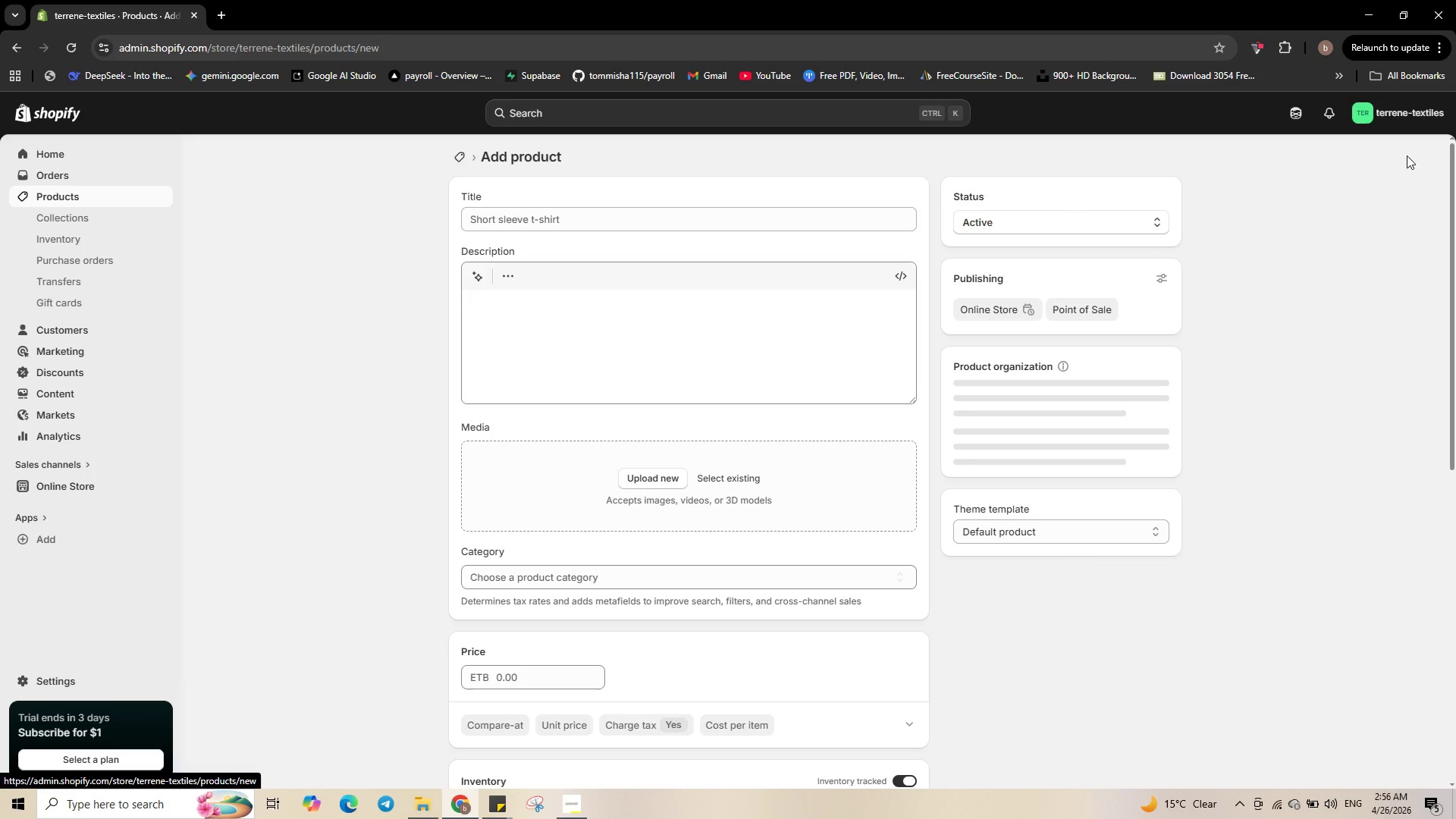 
mouse_move([874, 247])
 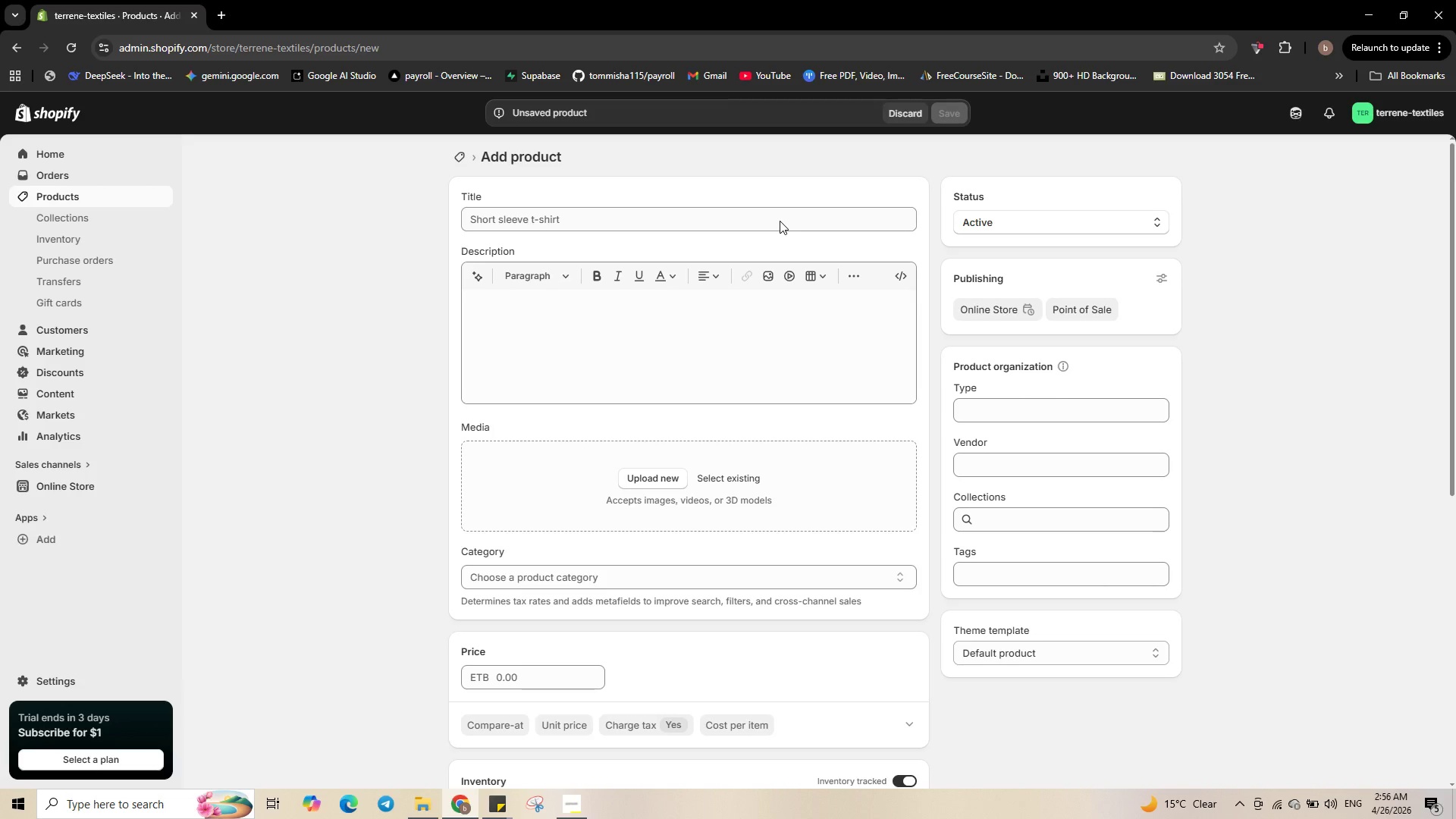 
left_click([780, 221])
 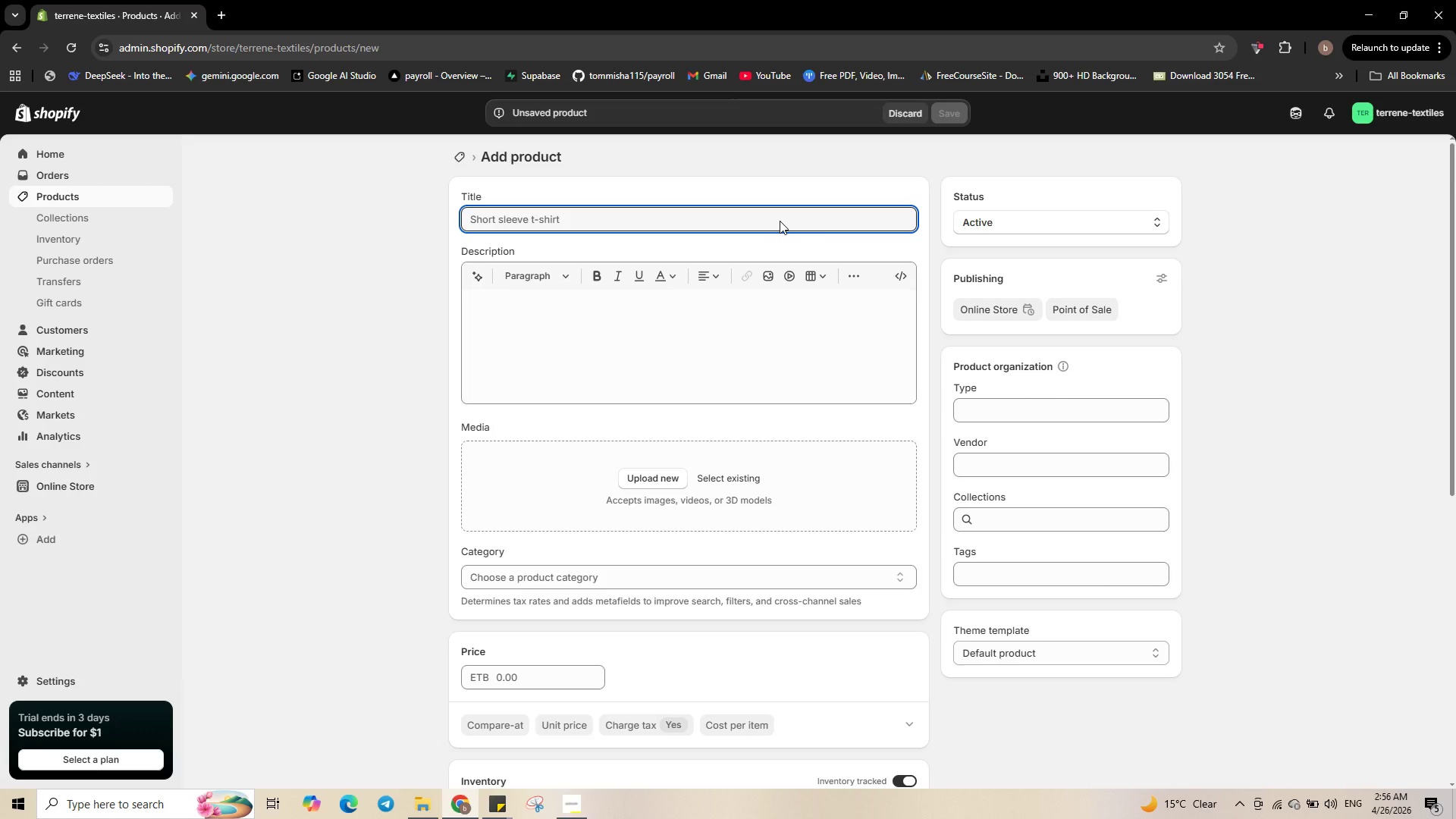 
wait(8.27)
 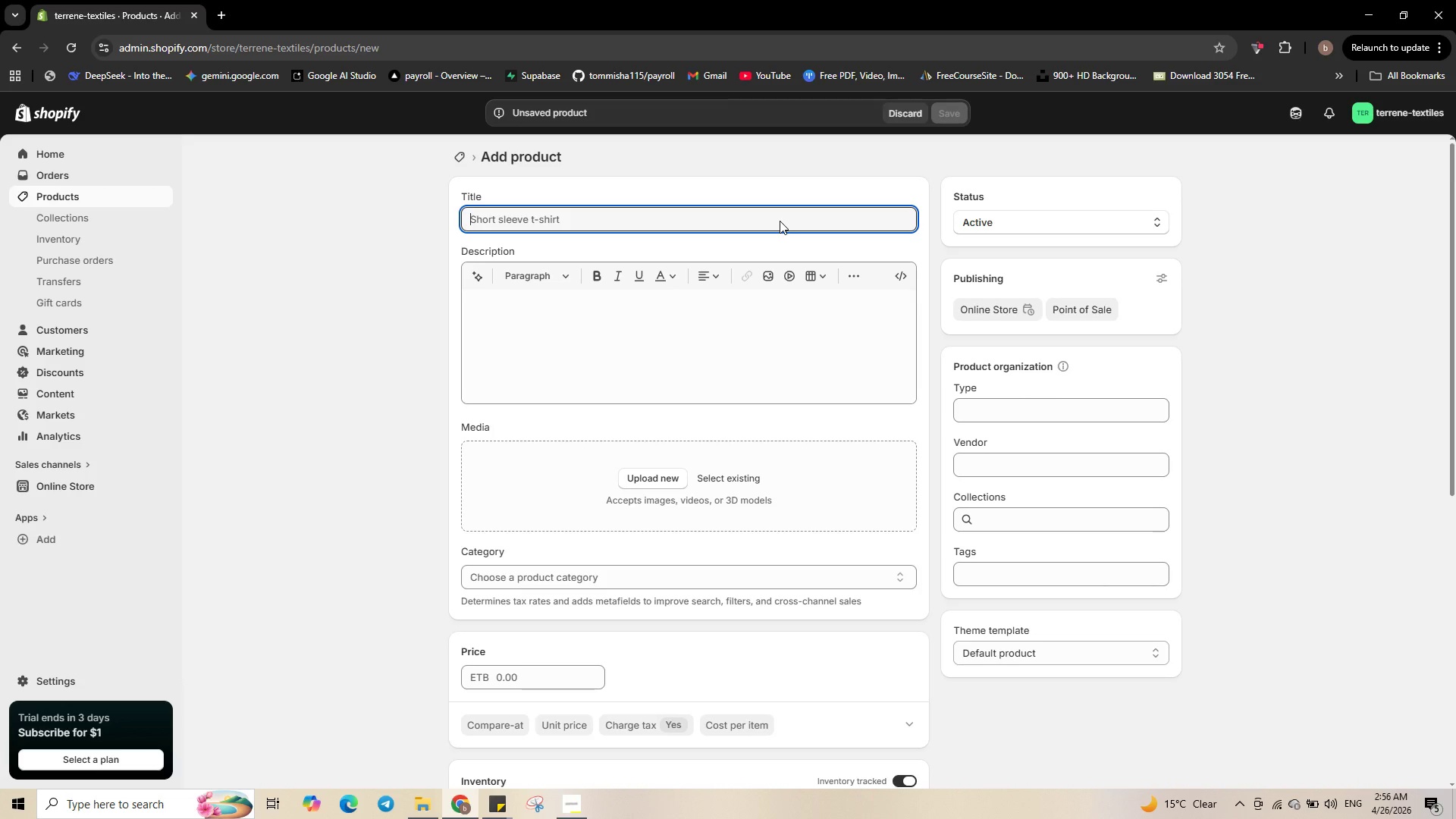 
type(Deadstock )
 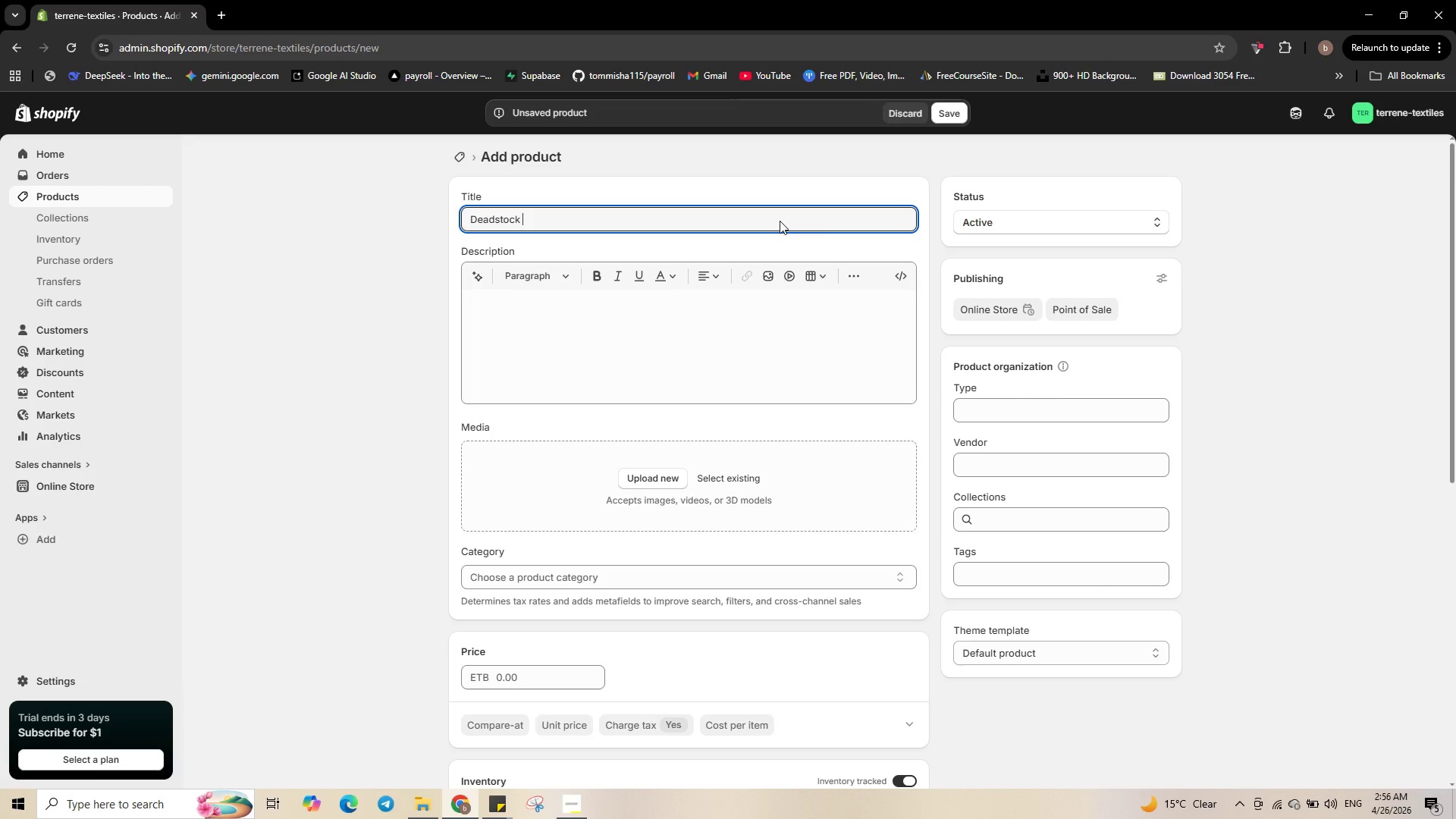 
type(Silk )
 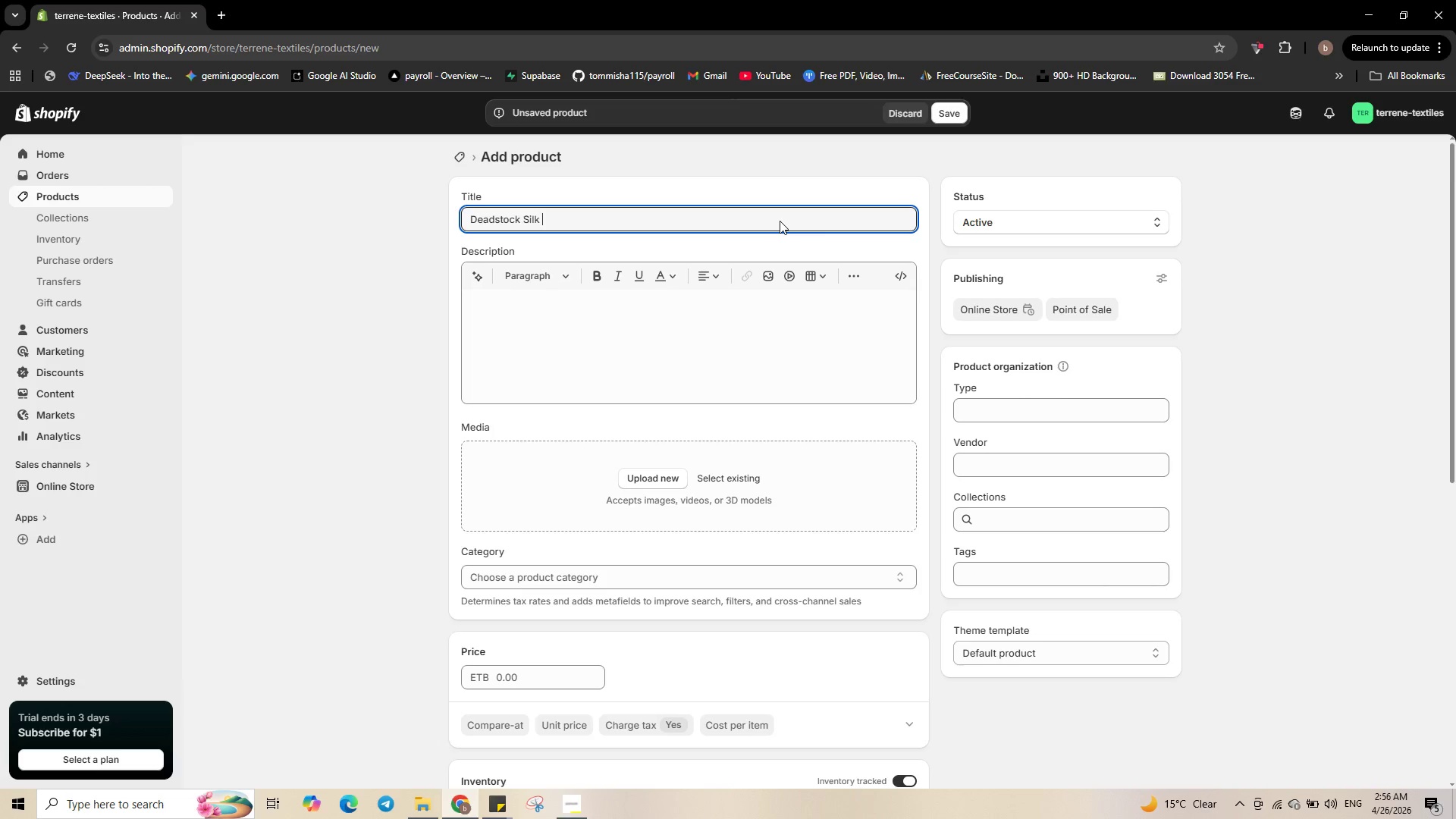 
type(Cha)
 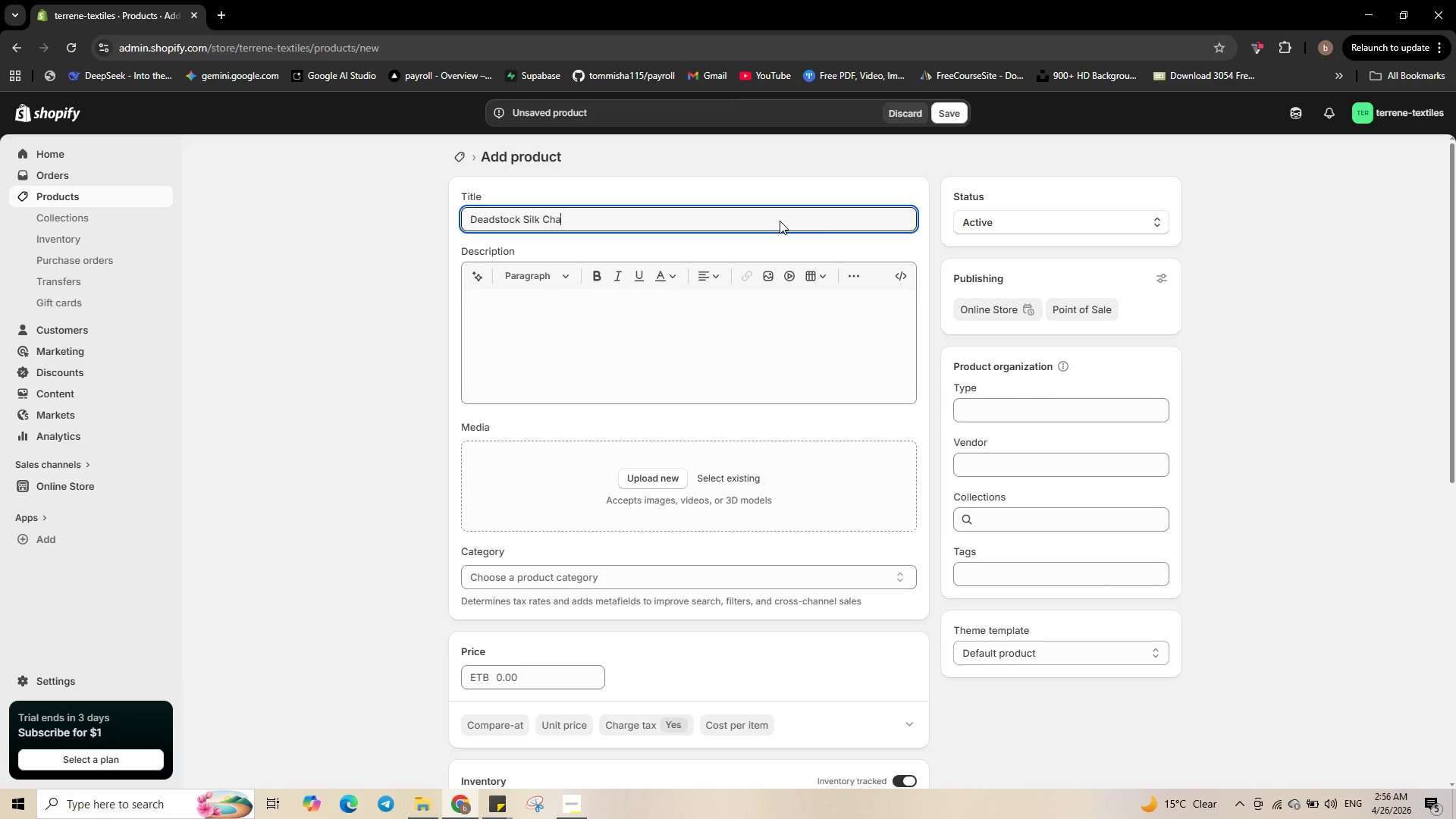 
type(rmeuse )
 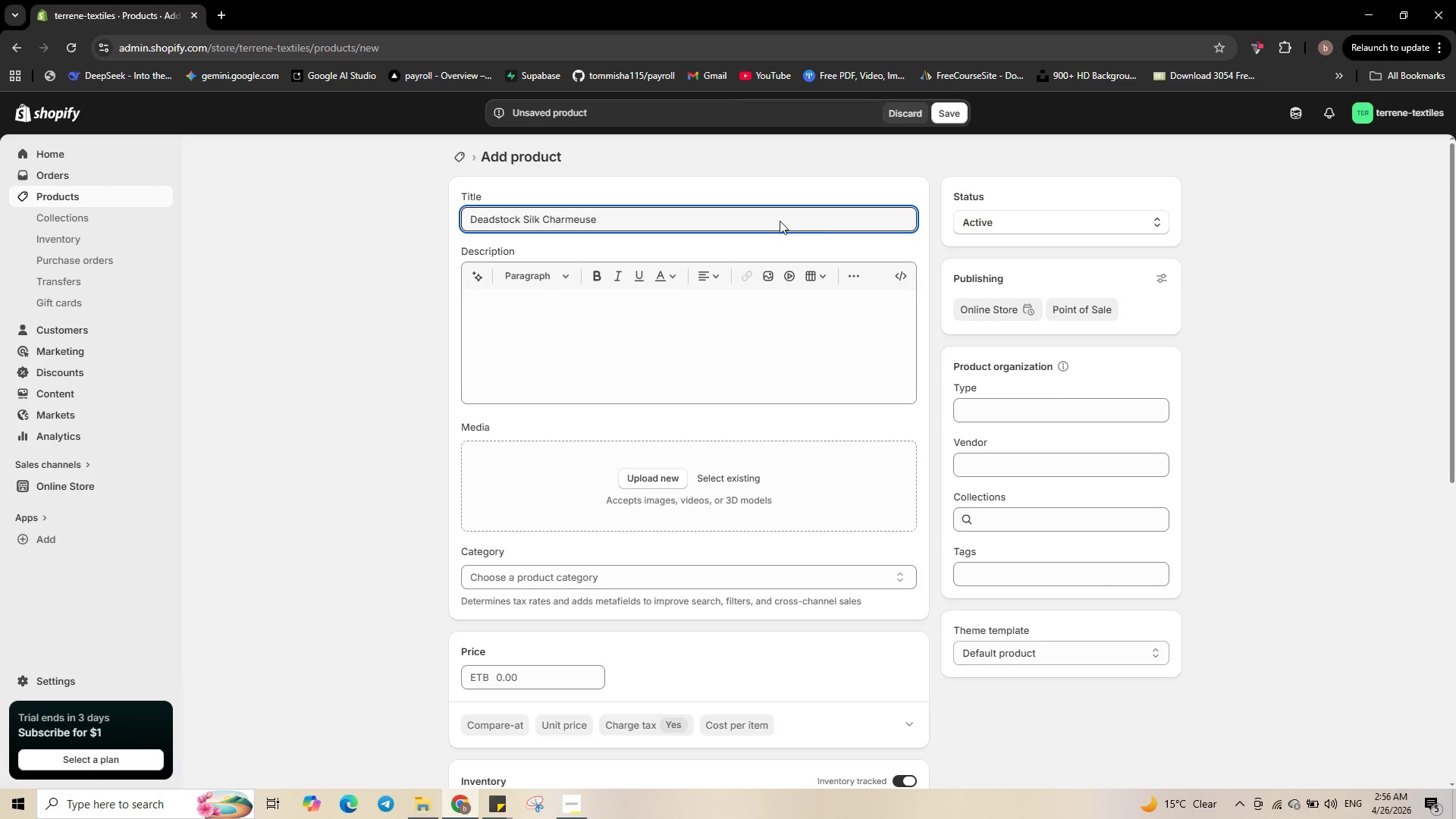 
type(b)
key(Backspace)
type(Bundle)
 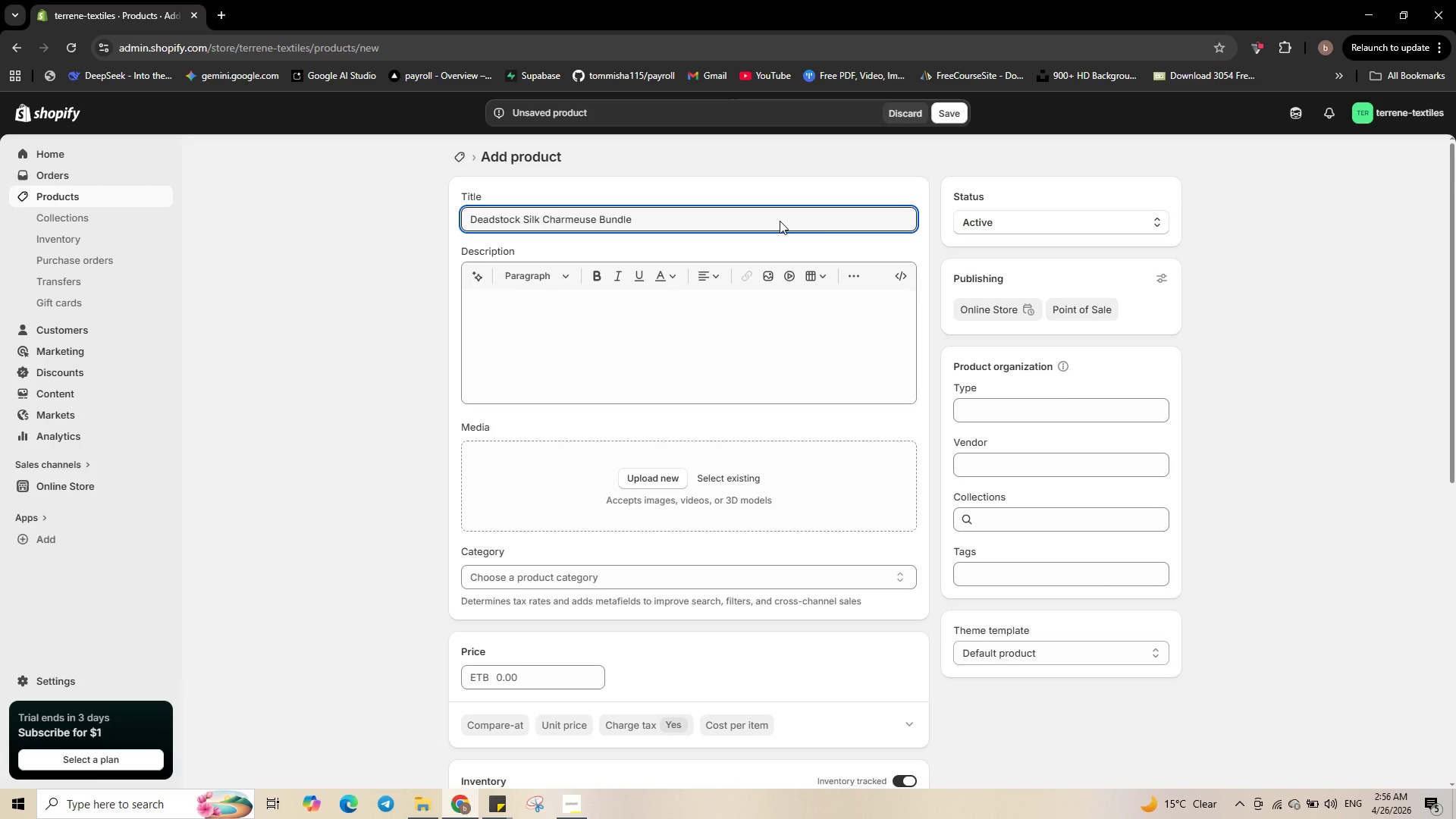 
wait(7.72)
 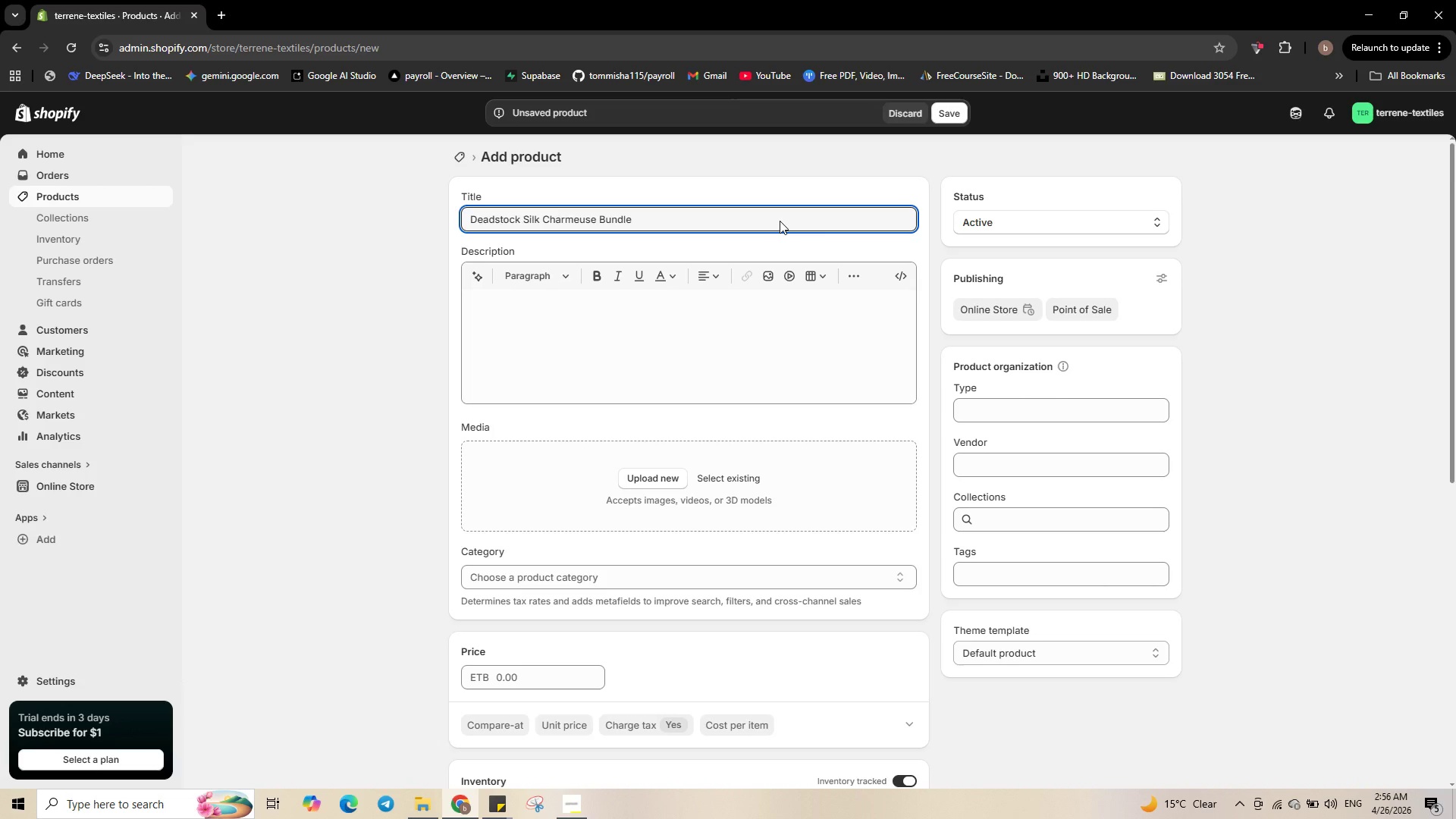 
left_click([718, 339])
 